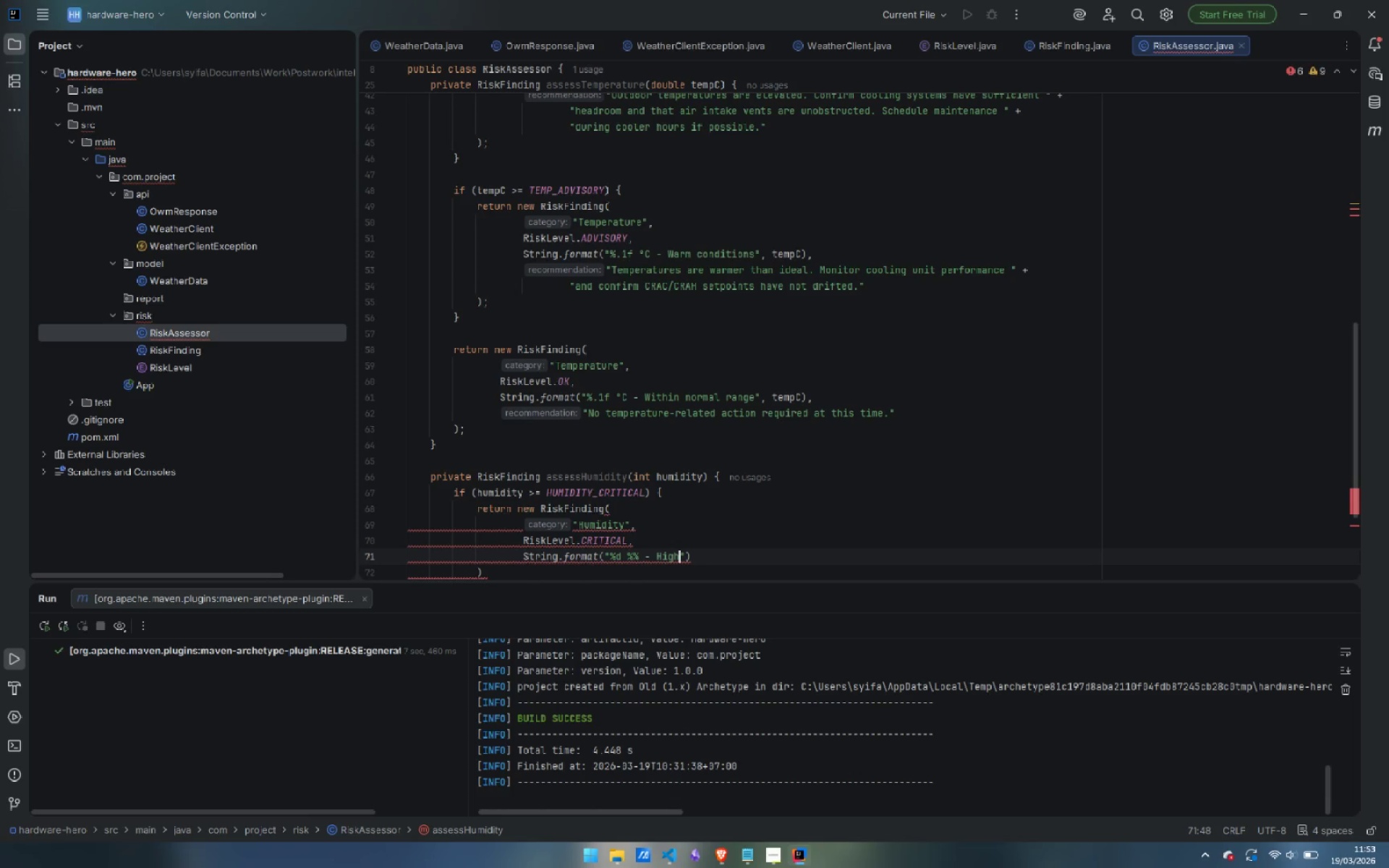 
type( condensation / correc)
key(Backspace)
key(Backspace)
type(osion risk )
key(Backspace)
 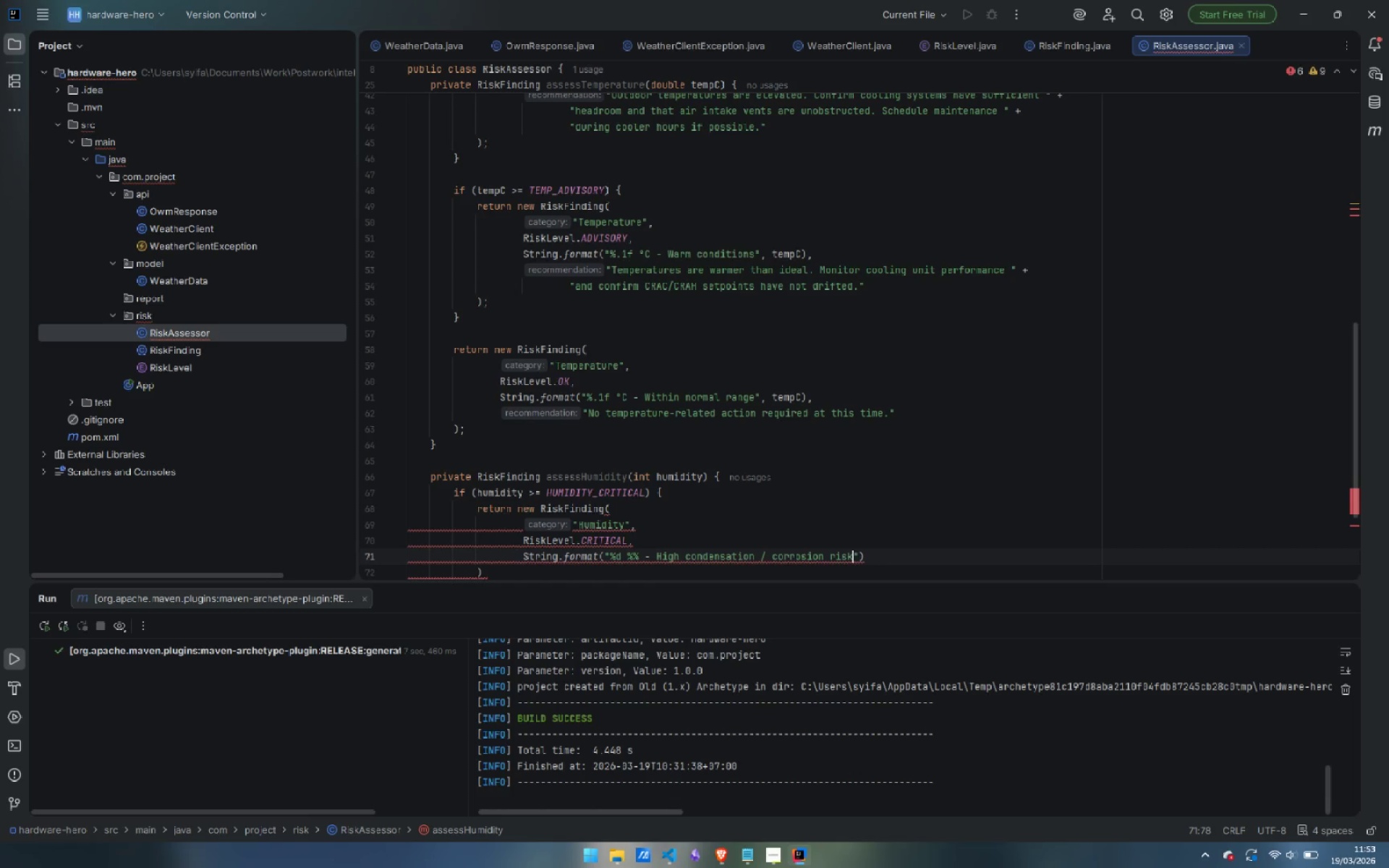 
key(ArrowRight)
 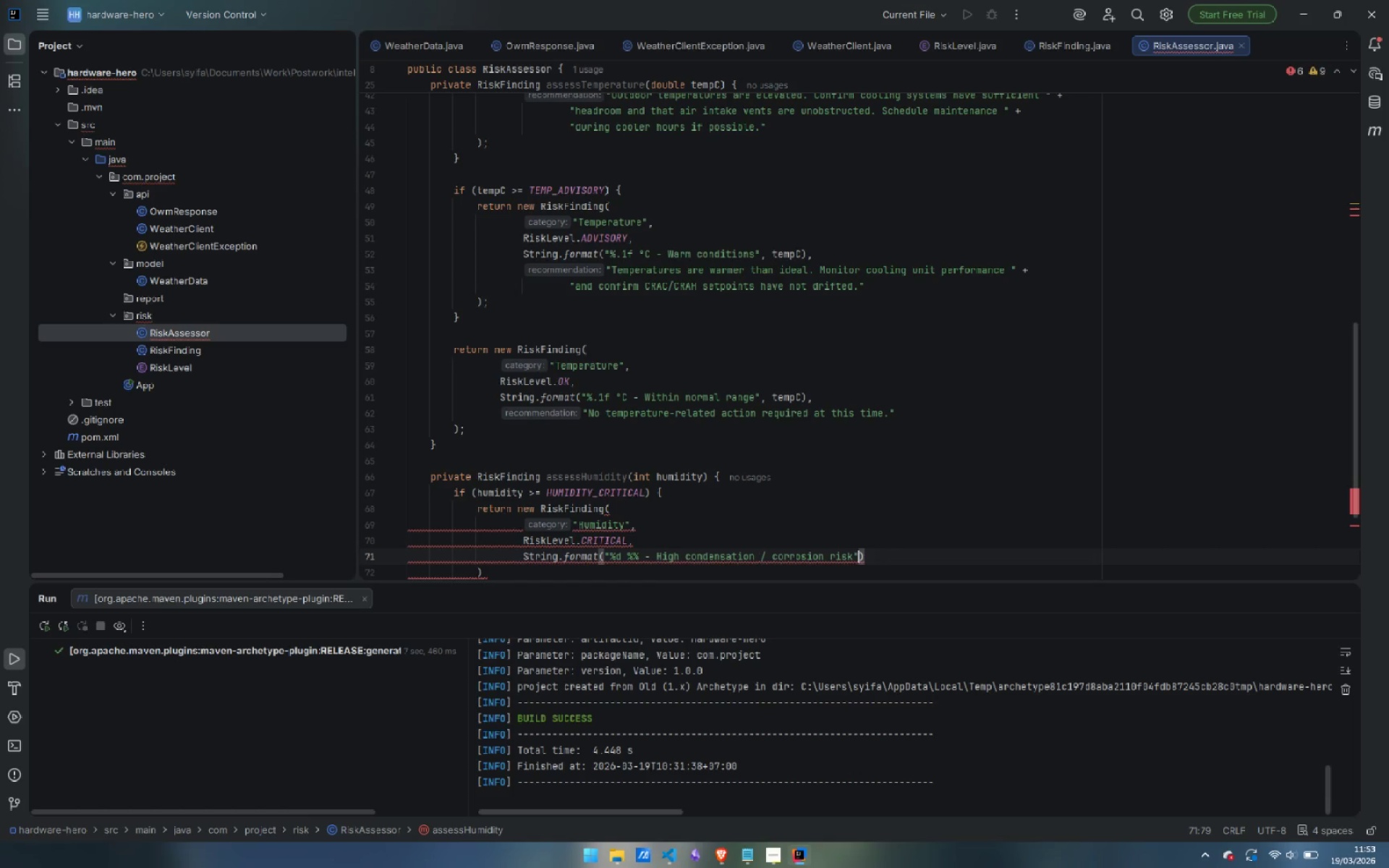 
type(, humi)
 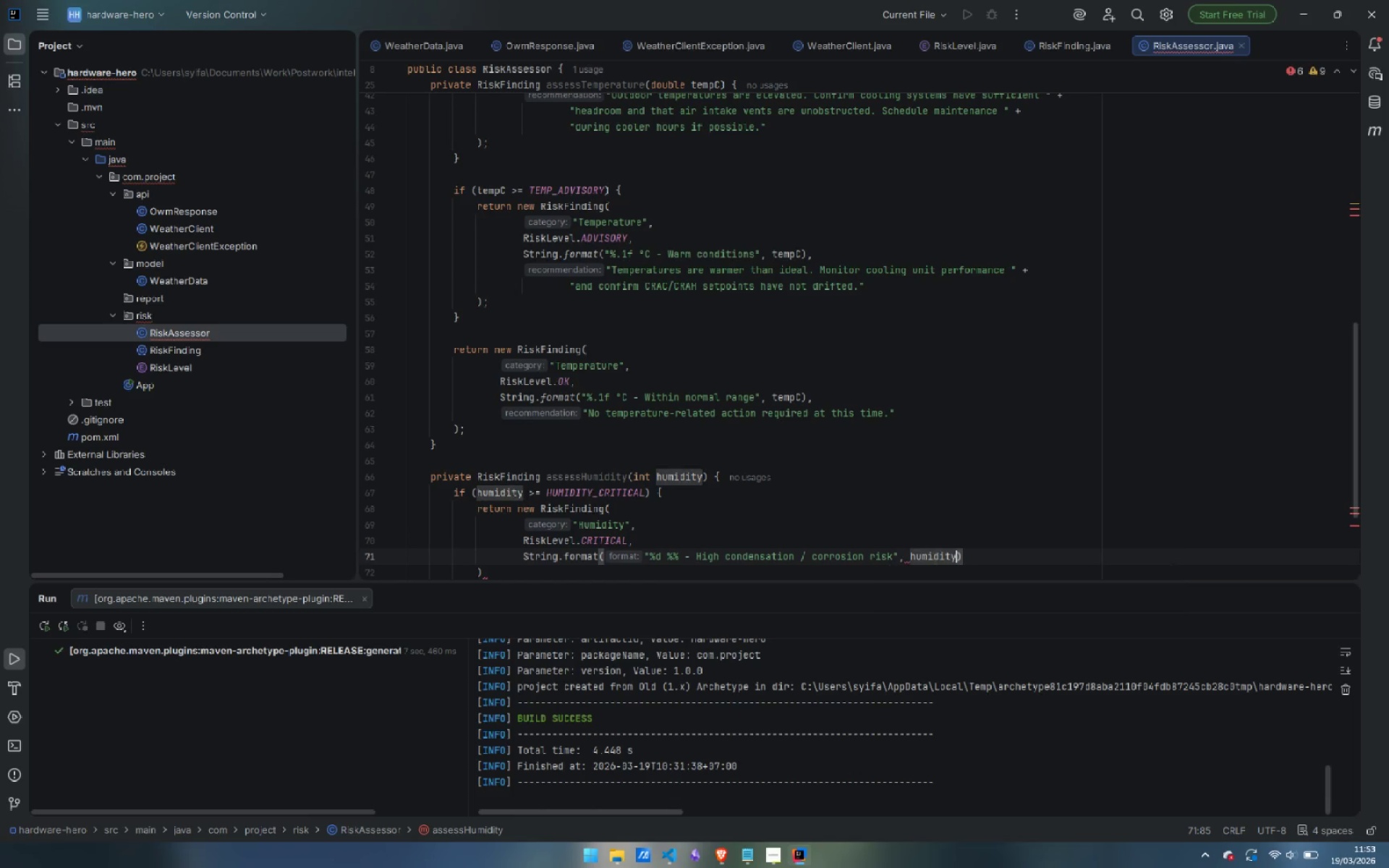 
key(Enter)
 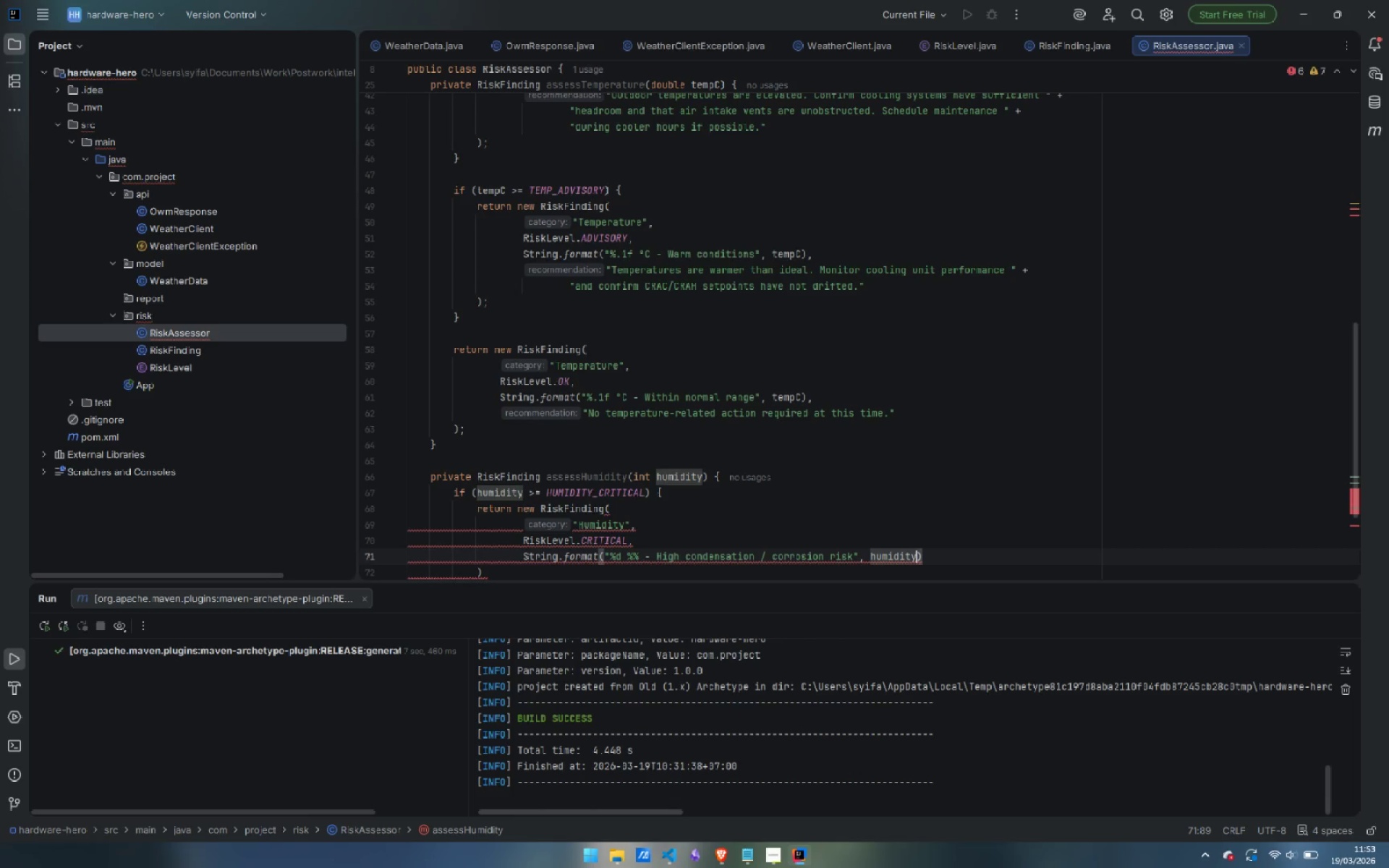 
key(ArrowRight)
 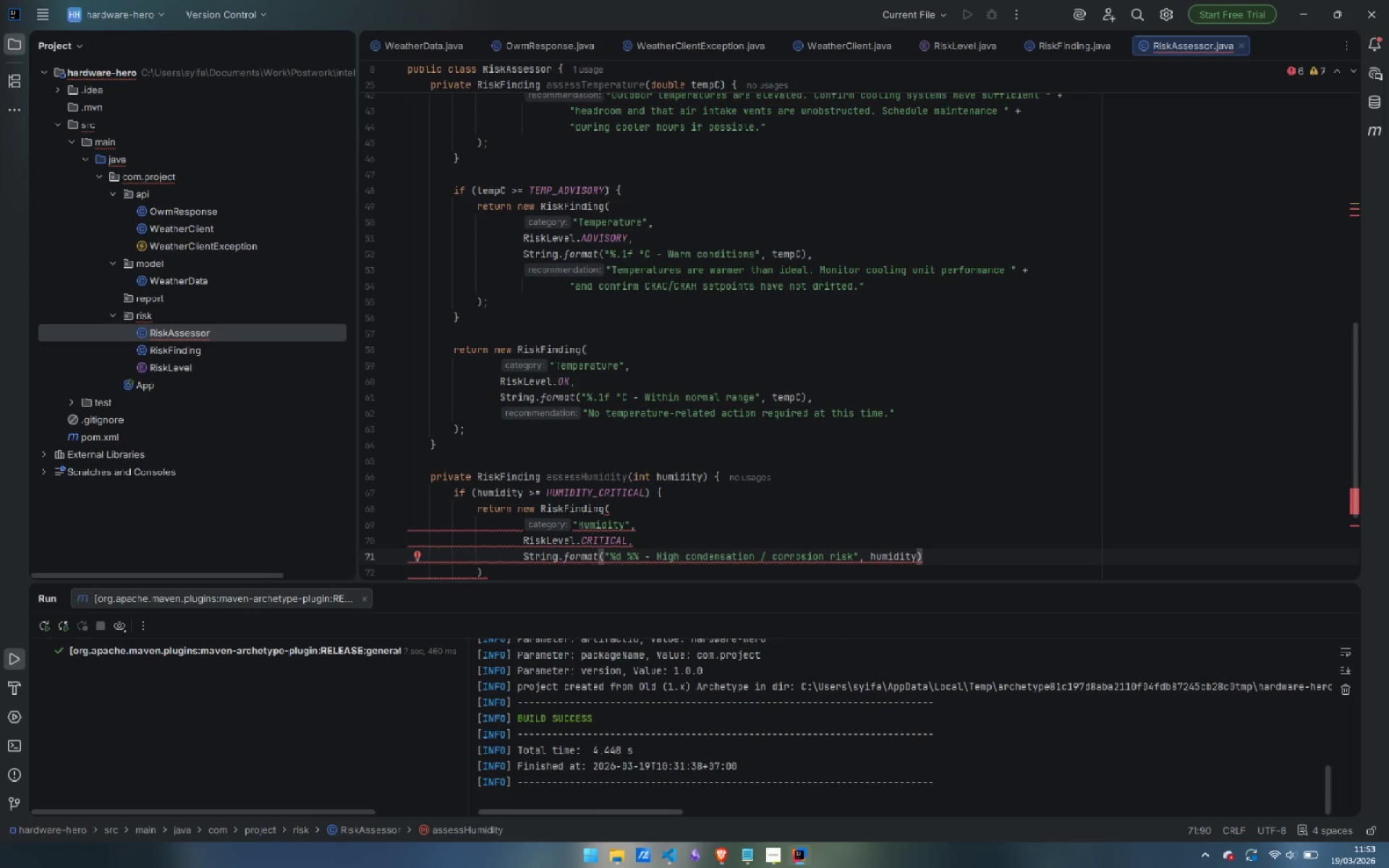 
key(Comma)
 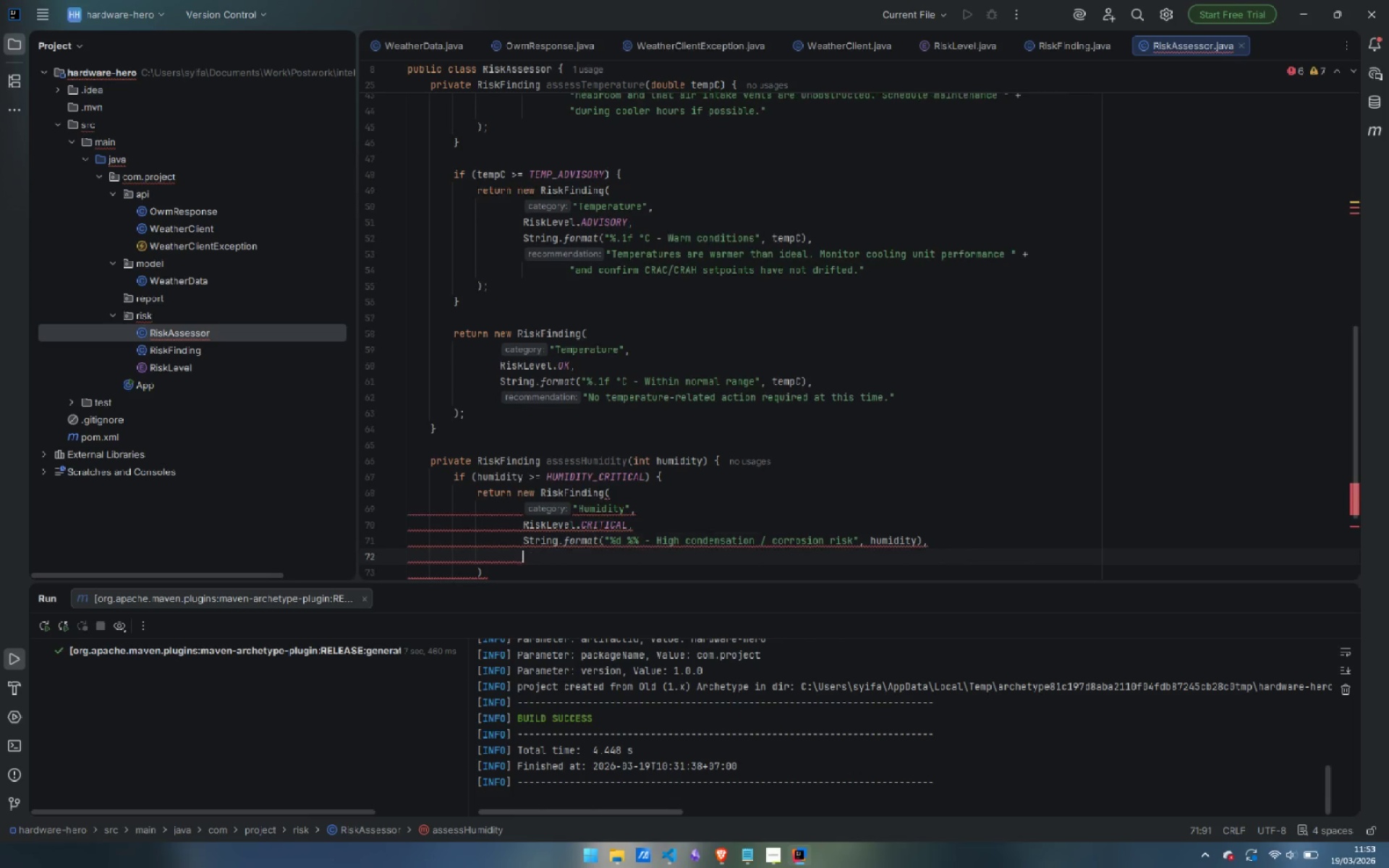 
key(Enter)
 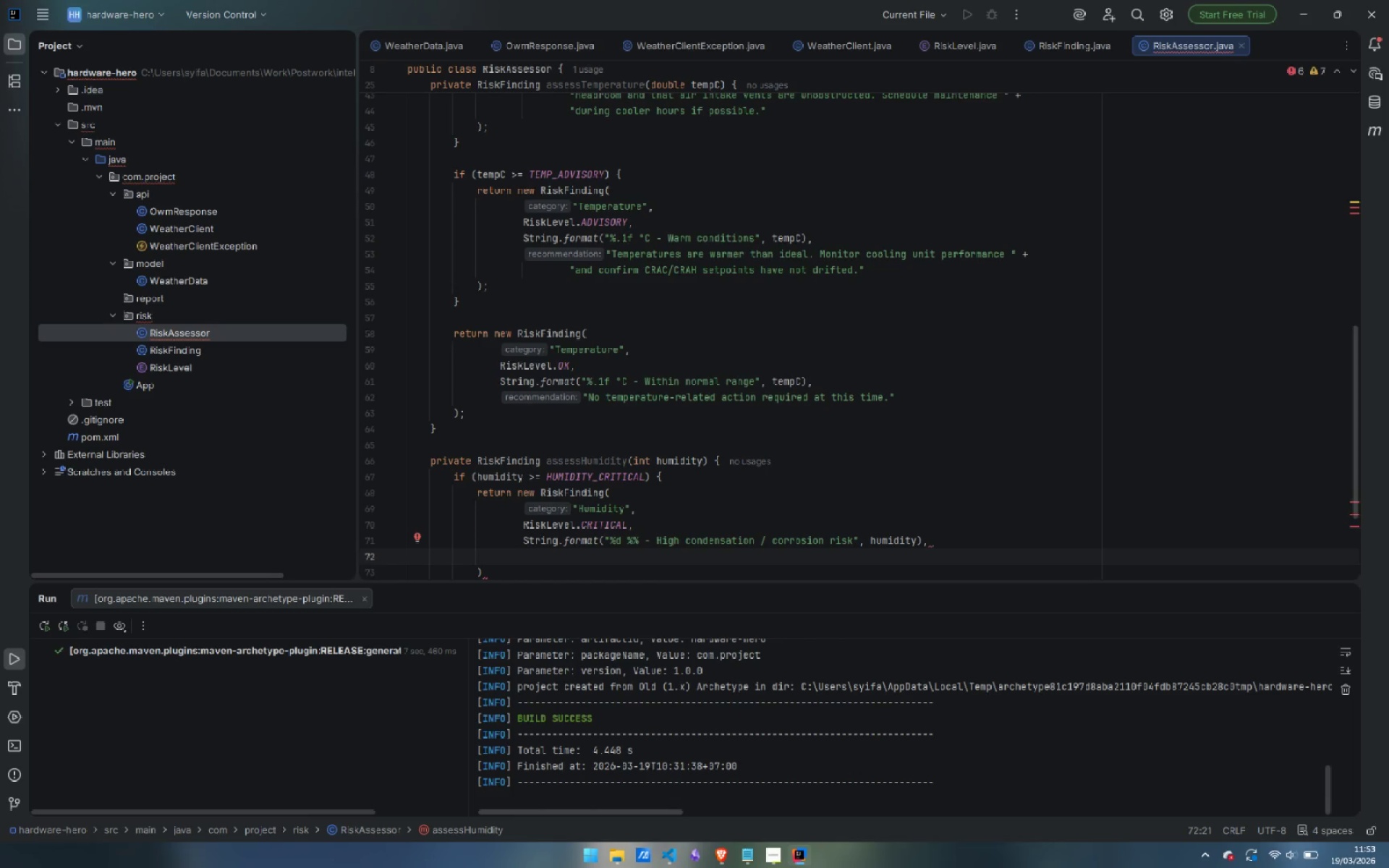 
type("Relative humidity is critically high )
key(Backspace)
type(. Inspect server room seals and a)
key(Backspace)
type(ab)
key(Backspace)
key(Backspace)
type(cable )
 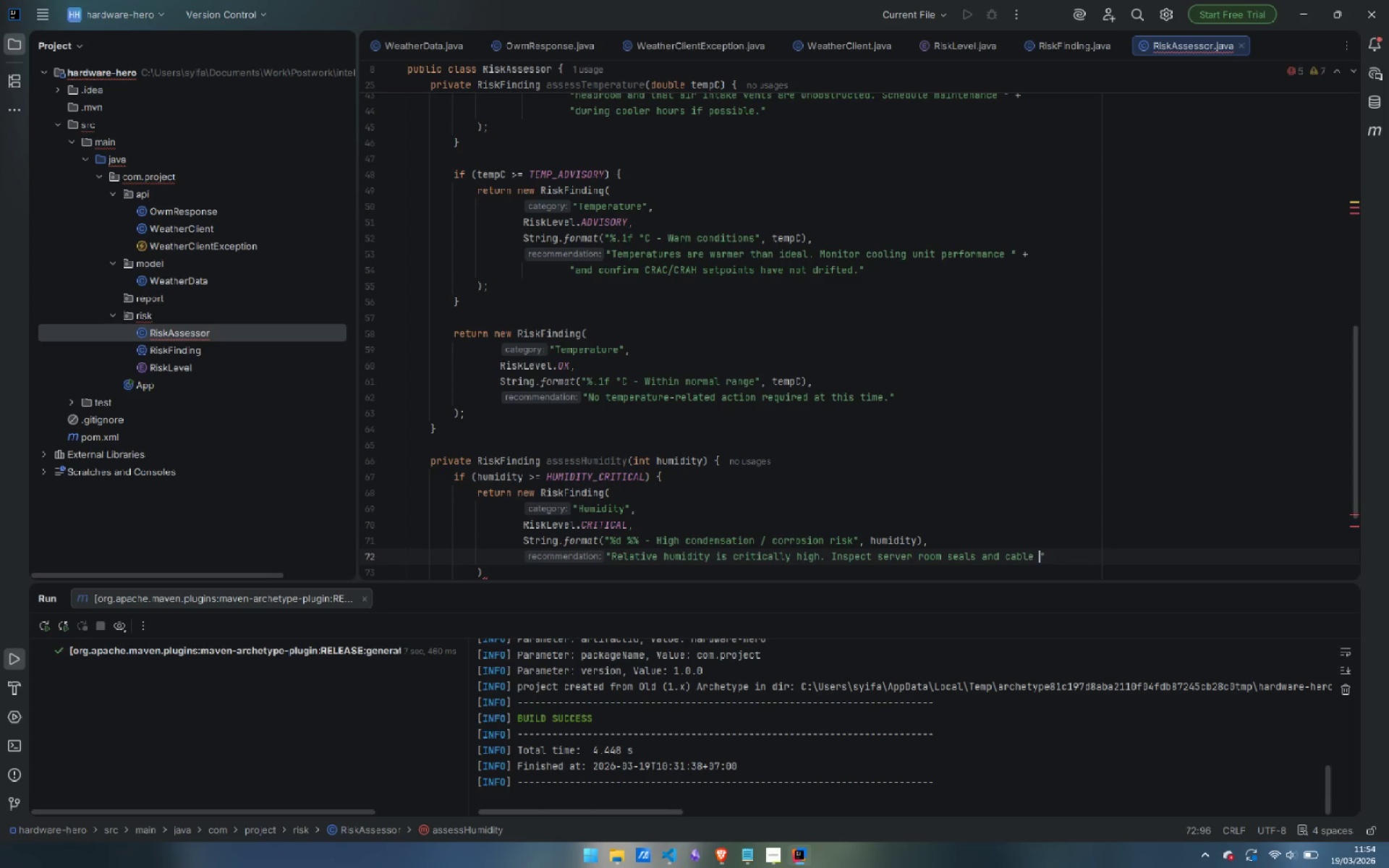 
key(ArrowRight)
 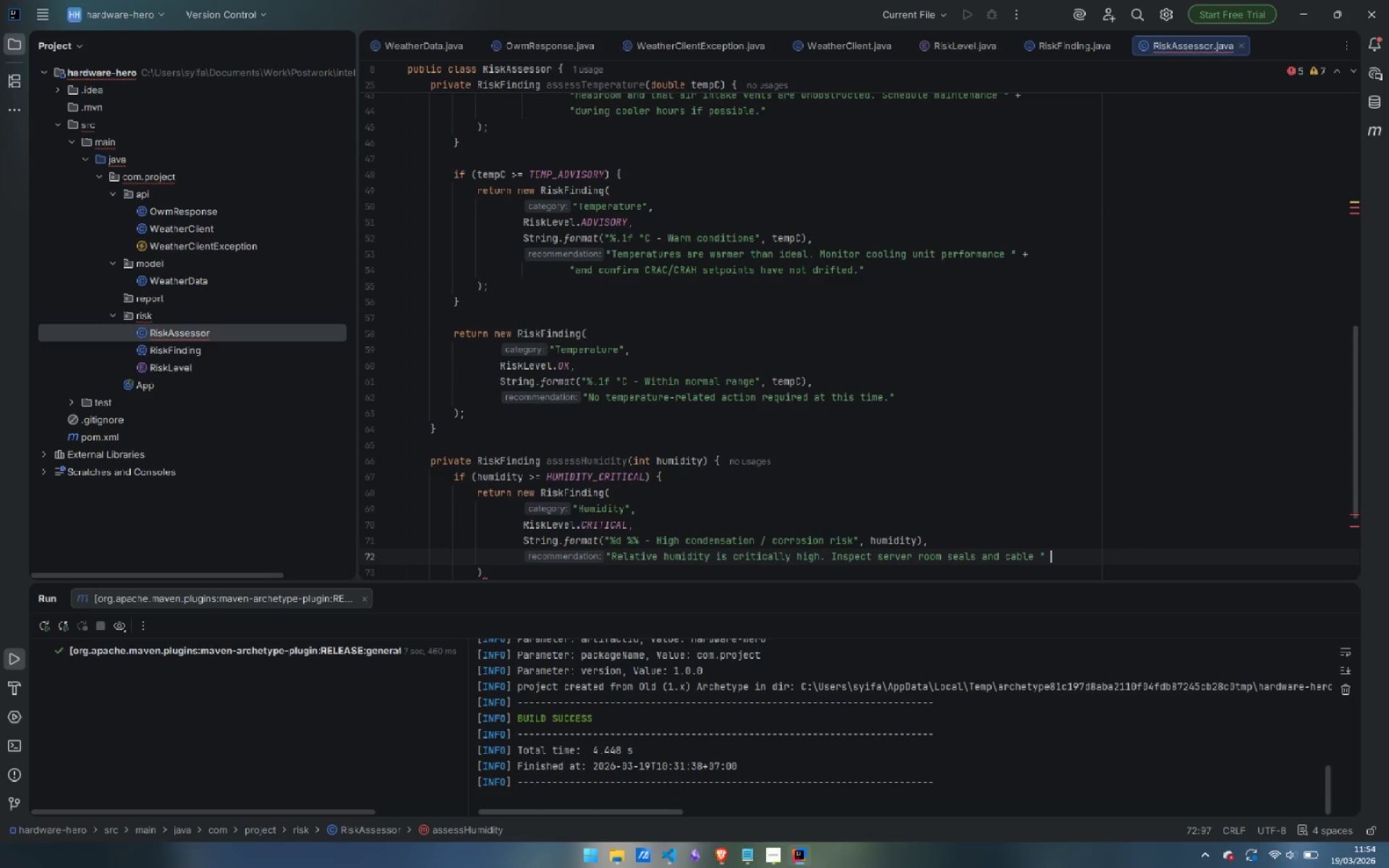 
key(Space)
 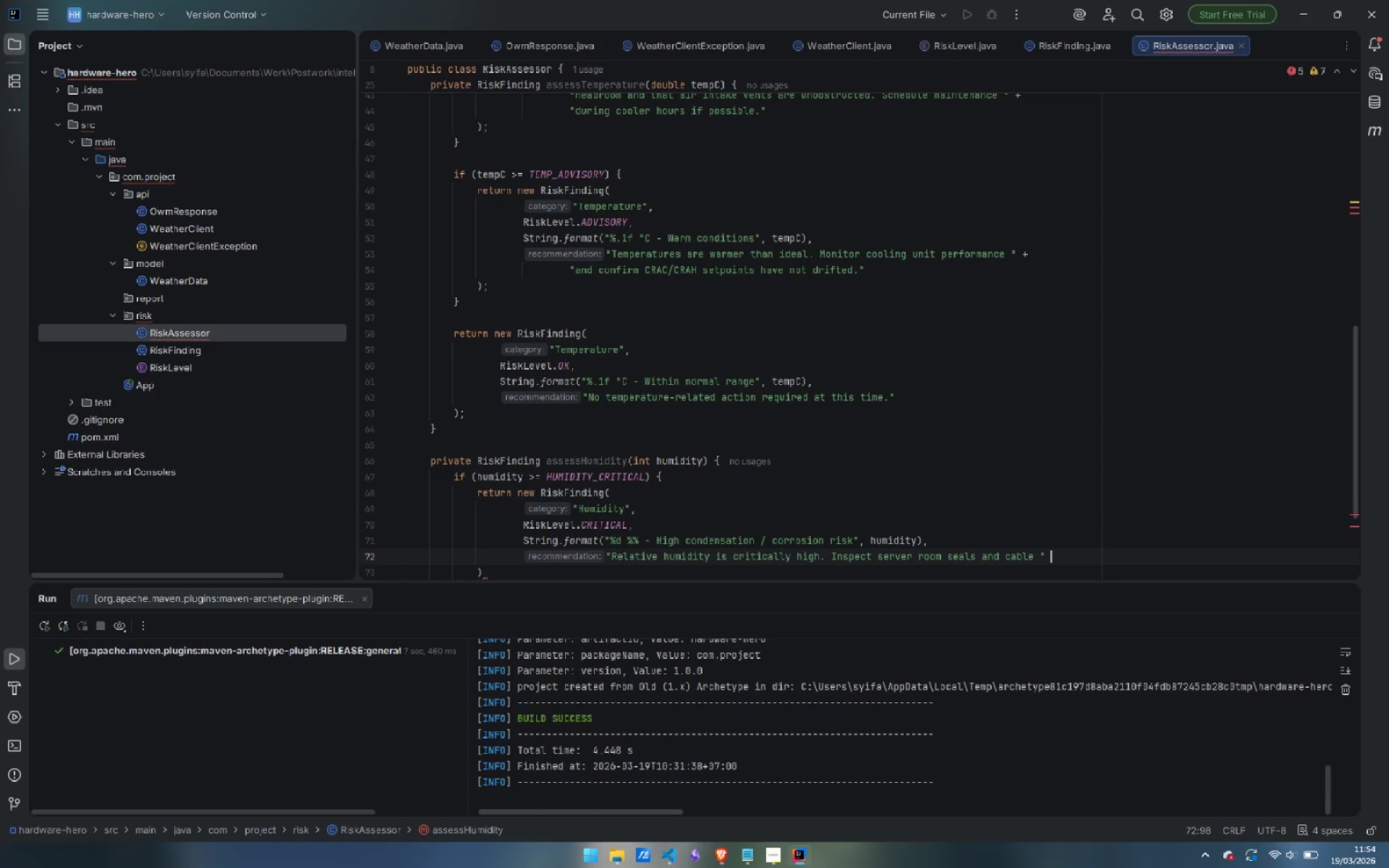 
key(Shift+Equal)
 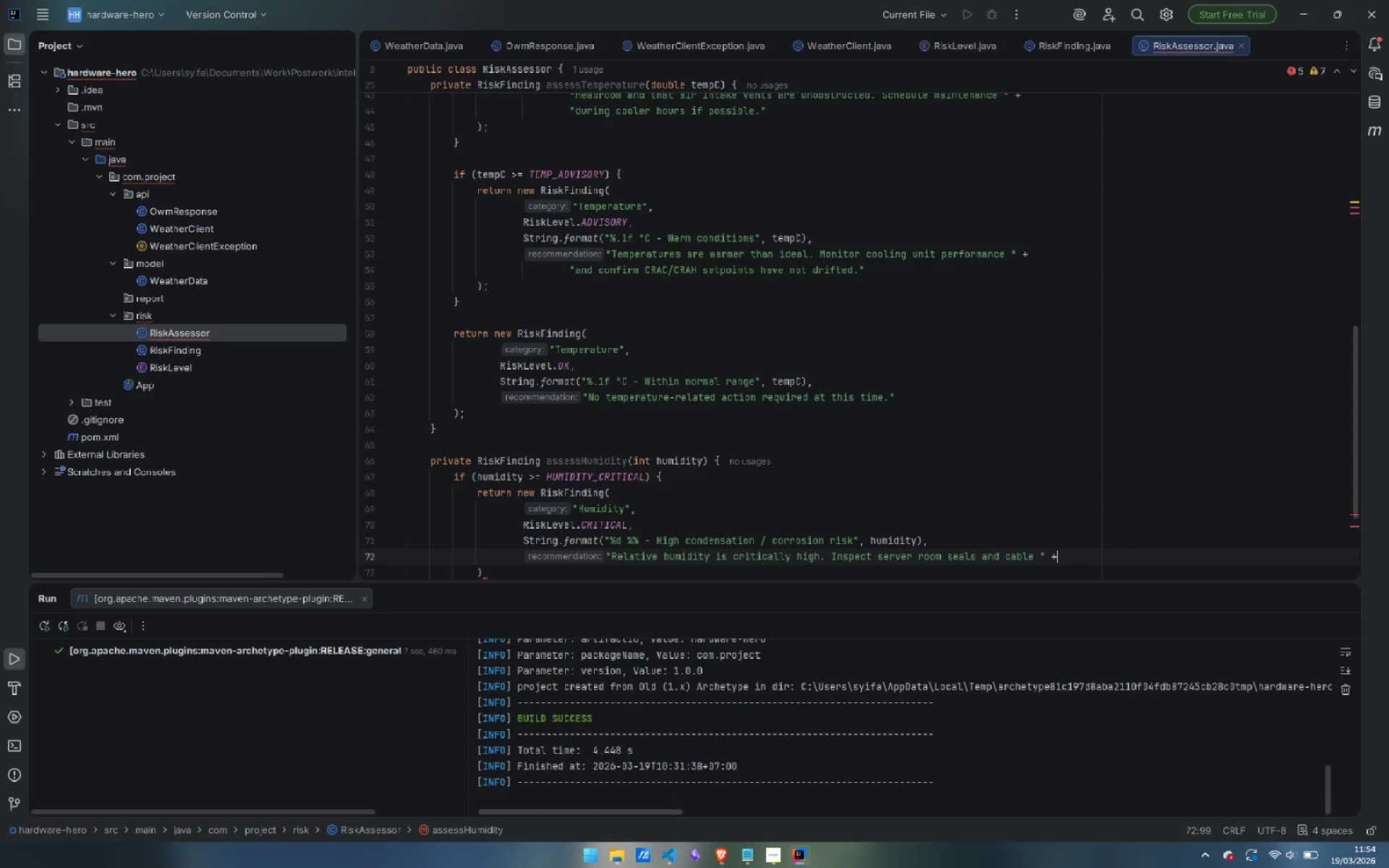 
key(Enter)
 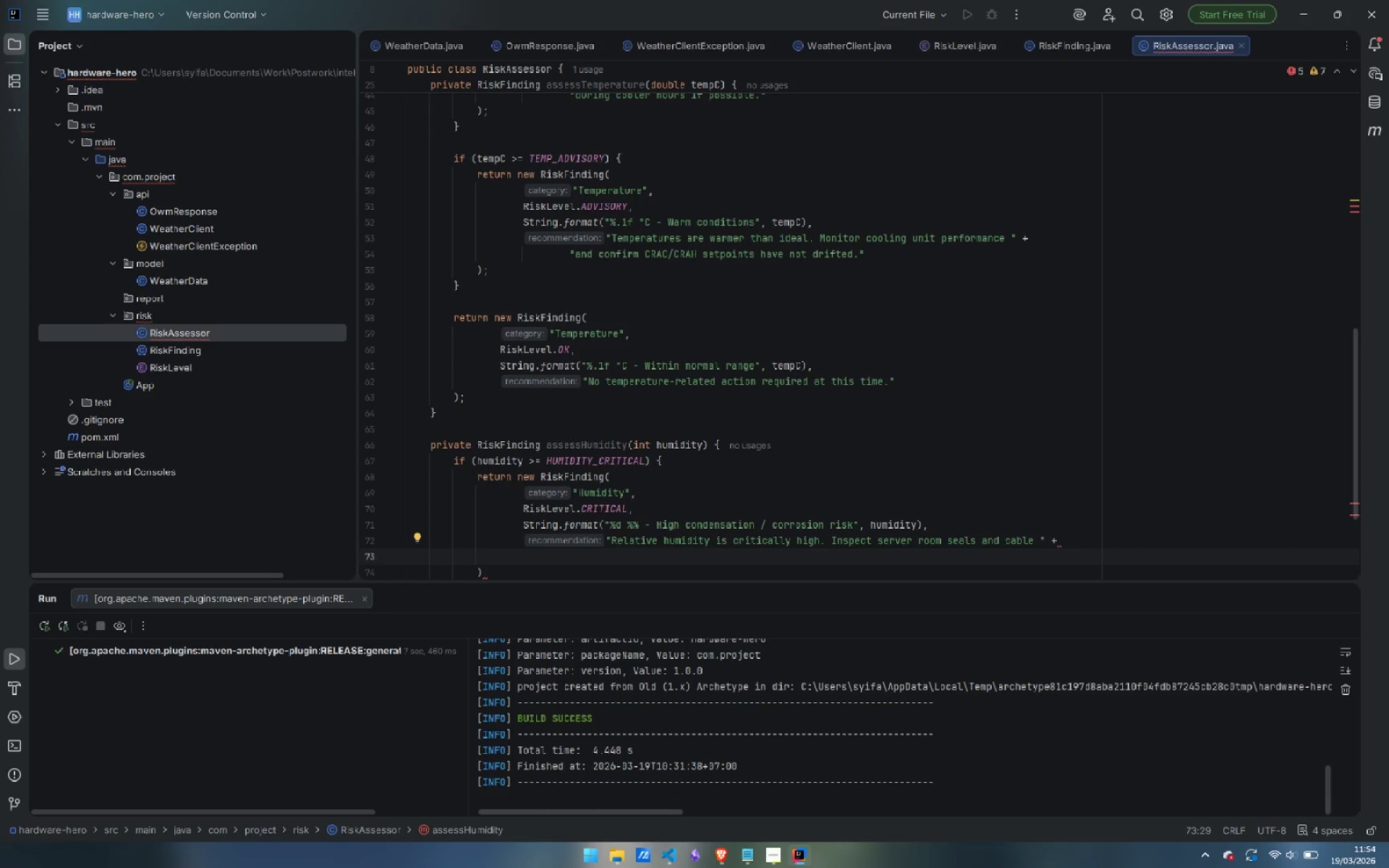 
type("entry points for for )
 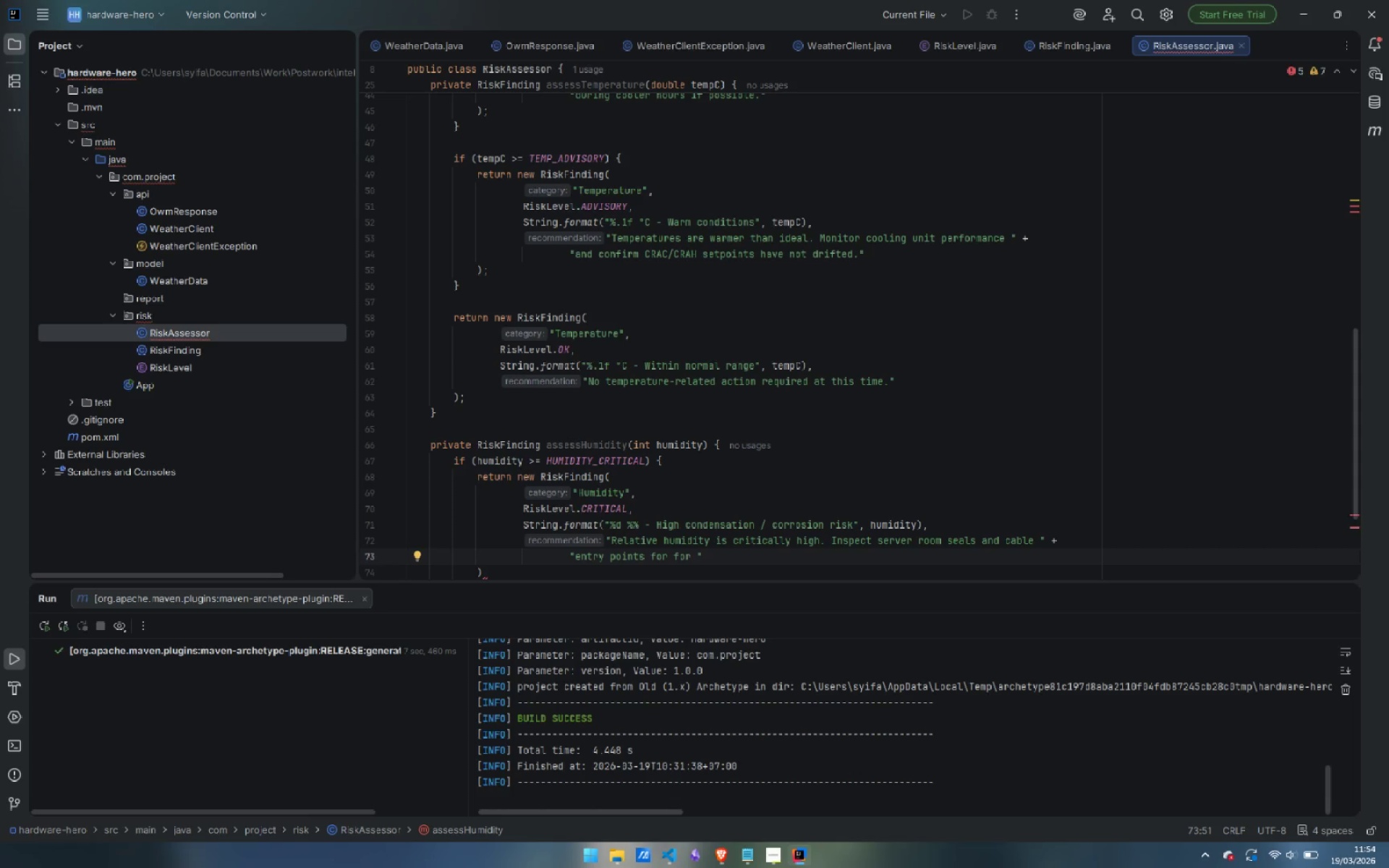 
key(Control+ControlLeft)
 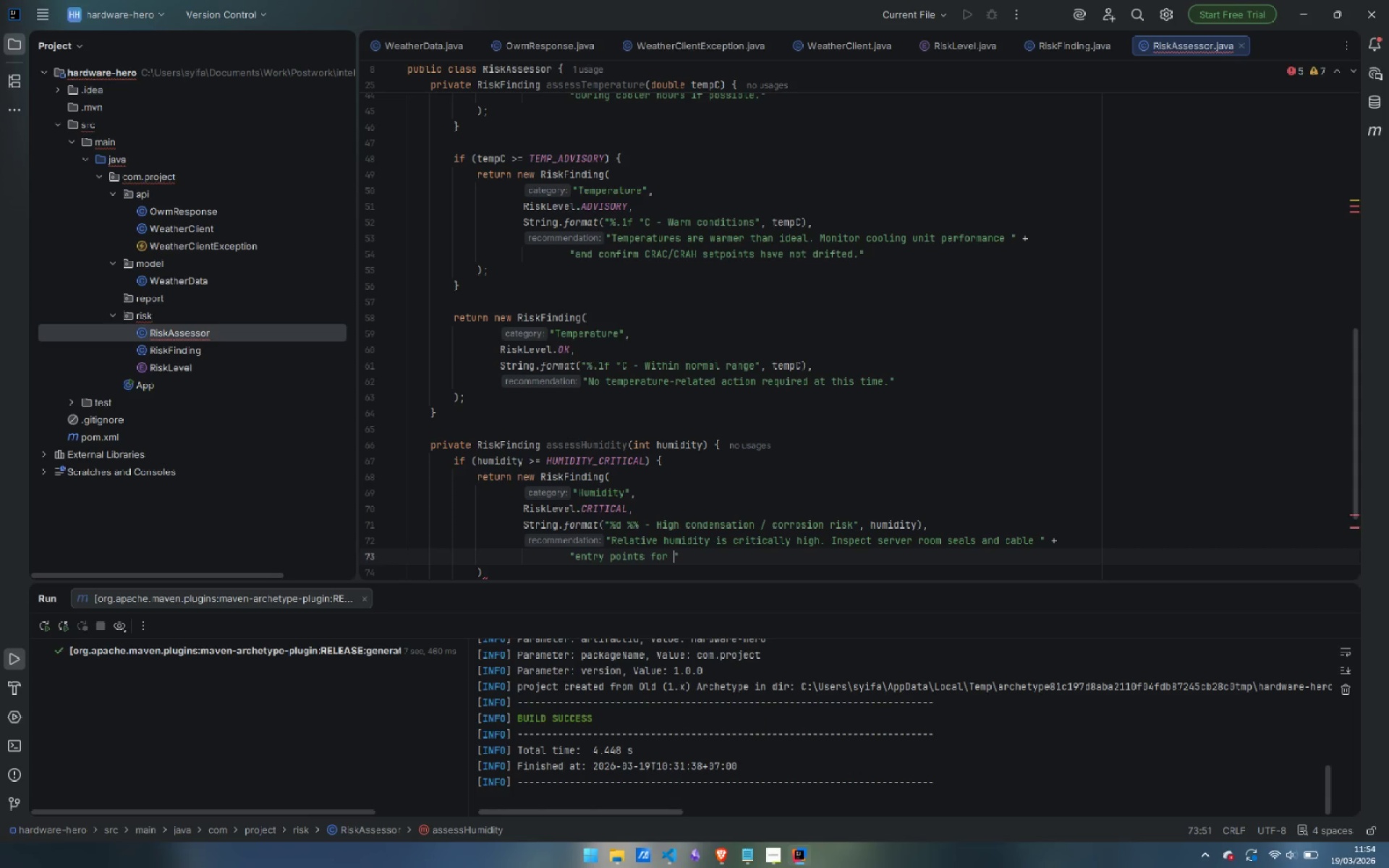 
key(Control+Backspace)
 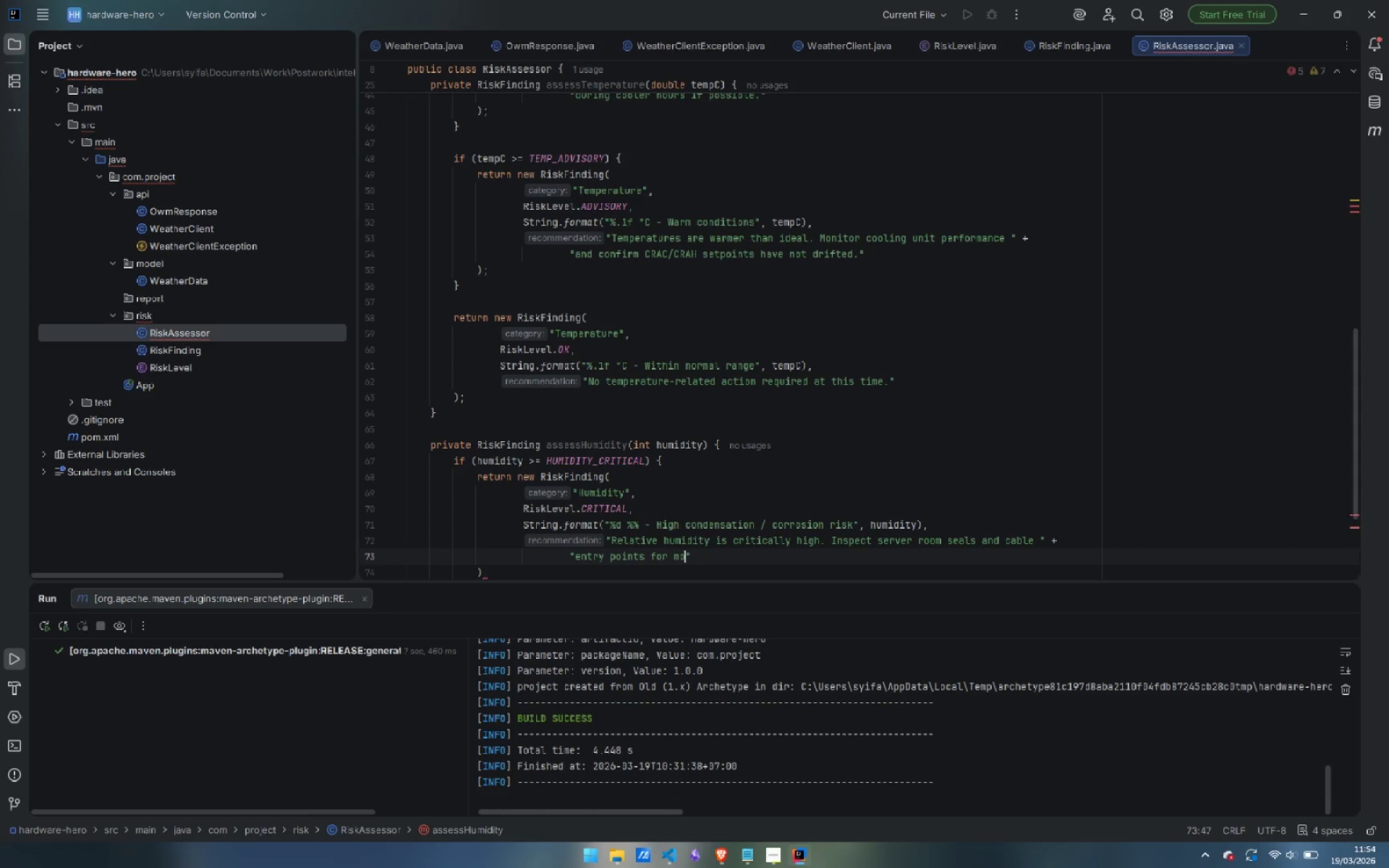 
type(moisture ingress. Ensure )
 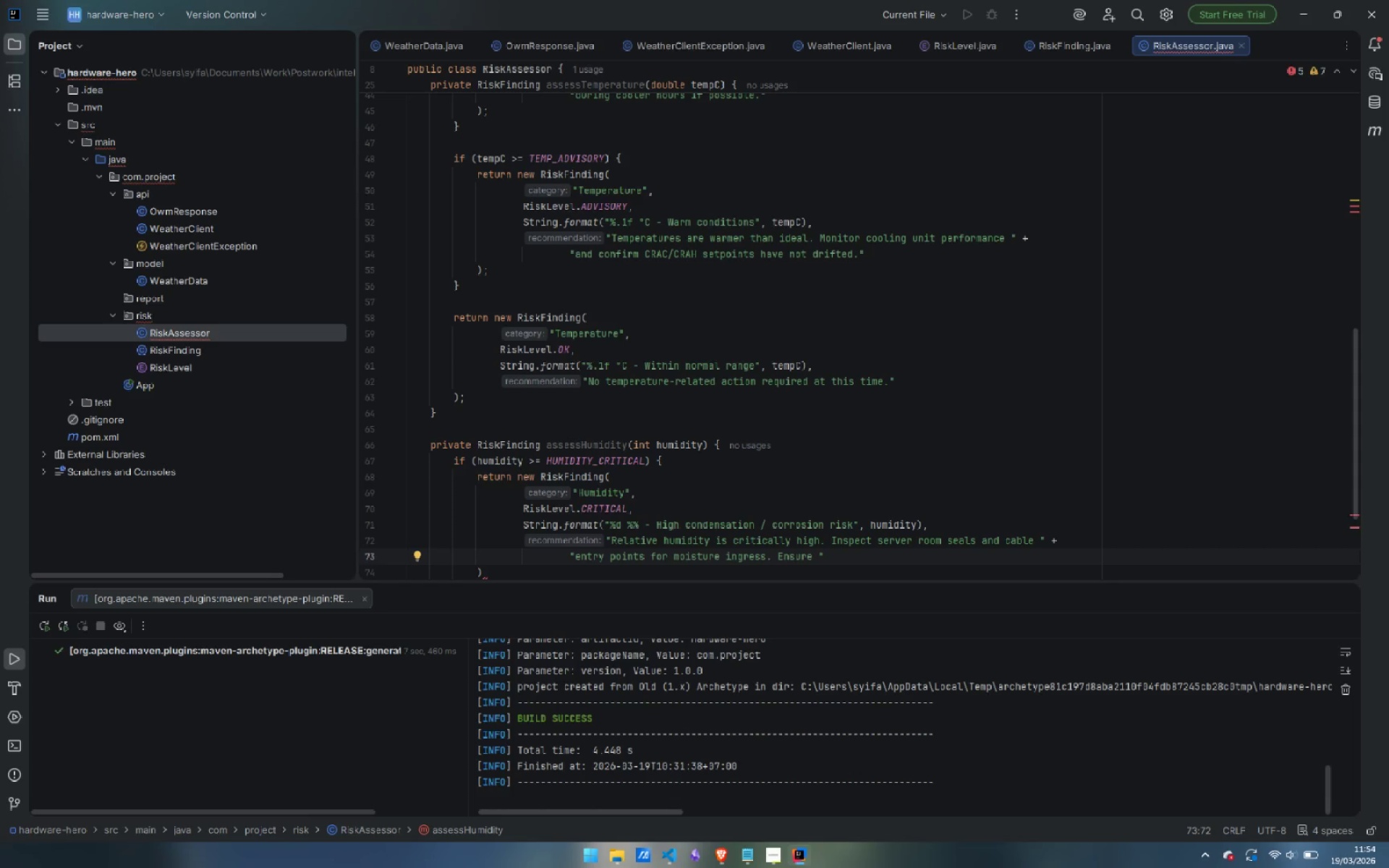 
wait(5.61)
 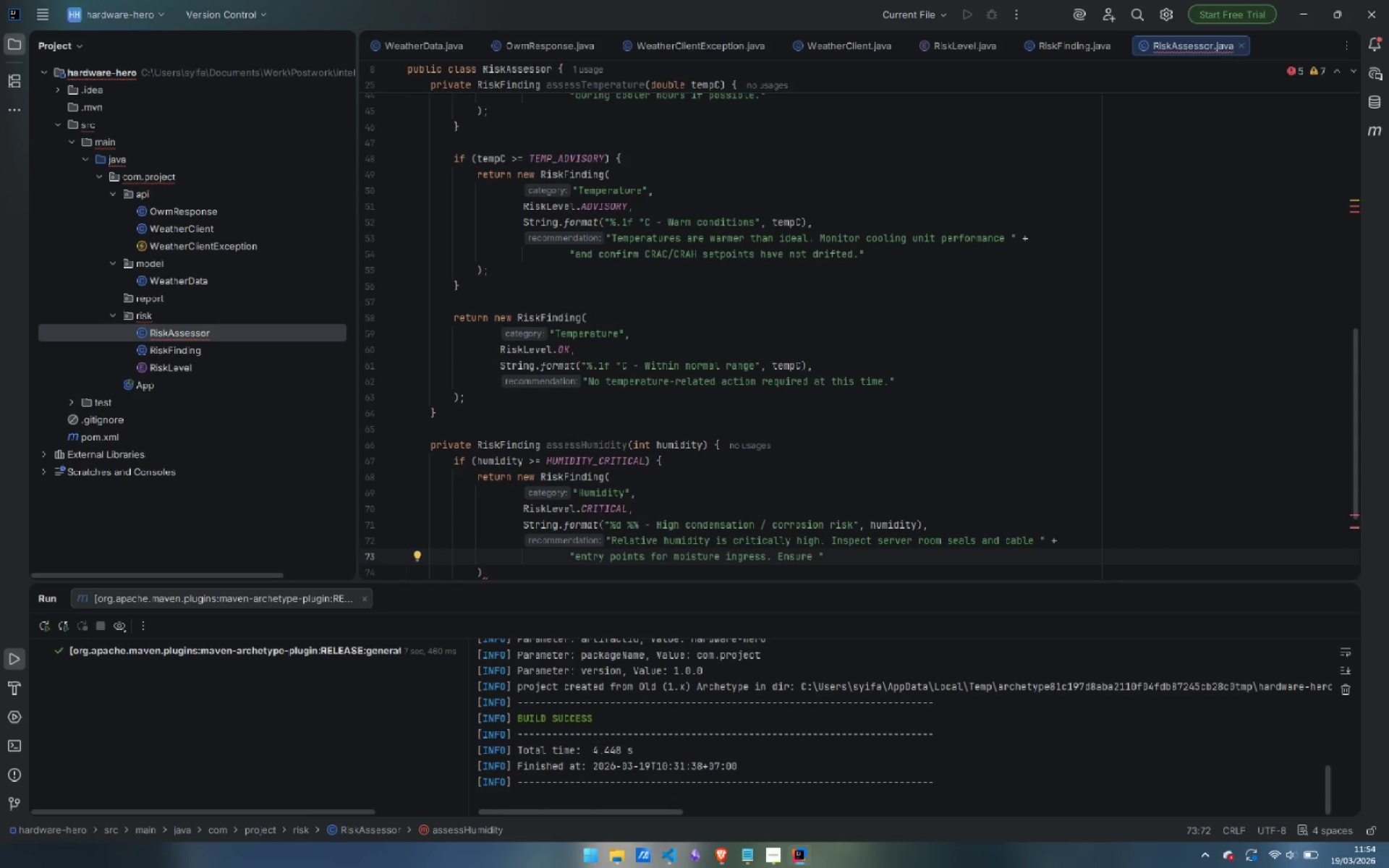 
type(dehumidifiers are active )
 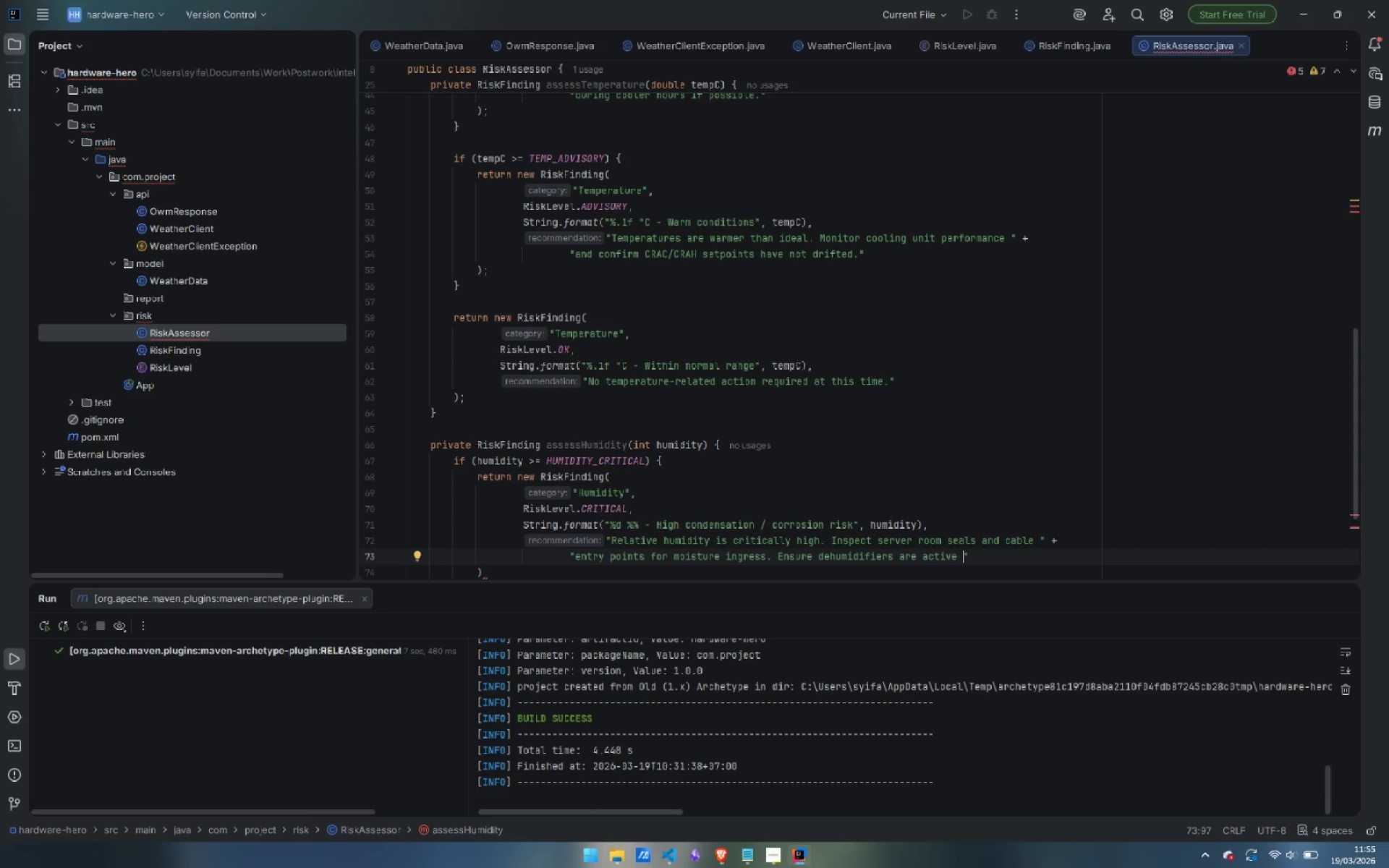 
type(and )
 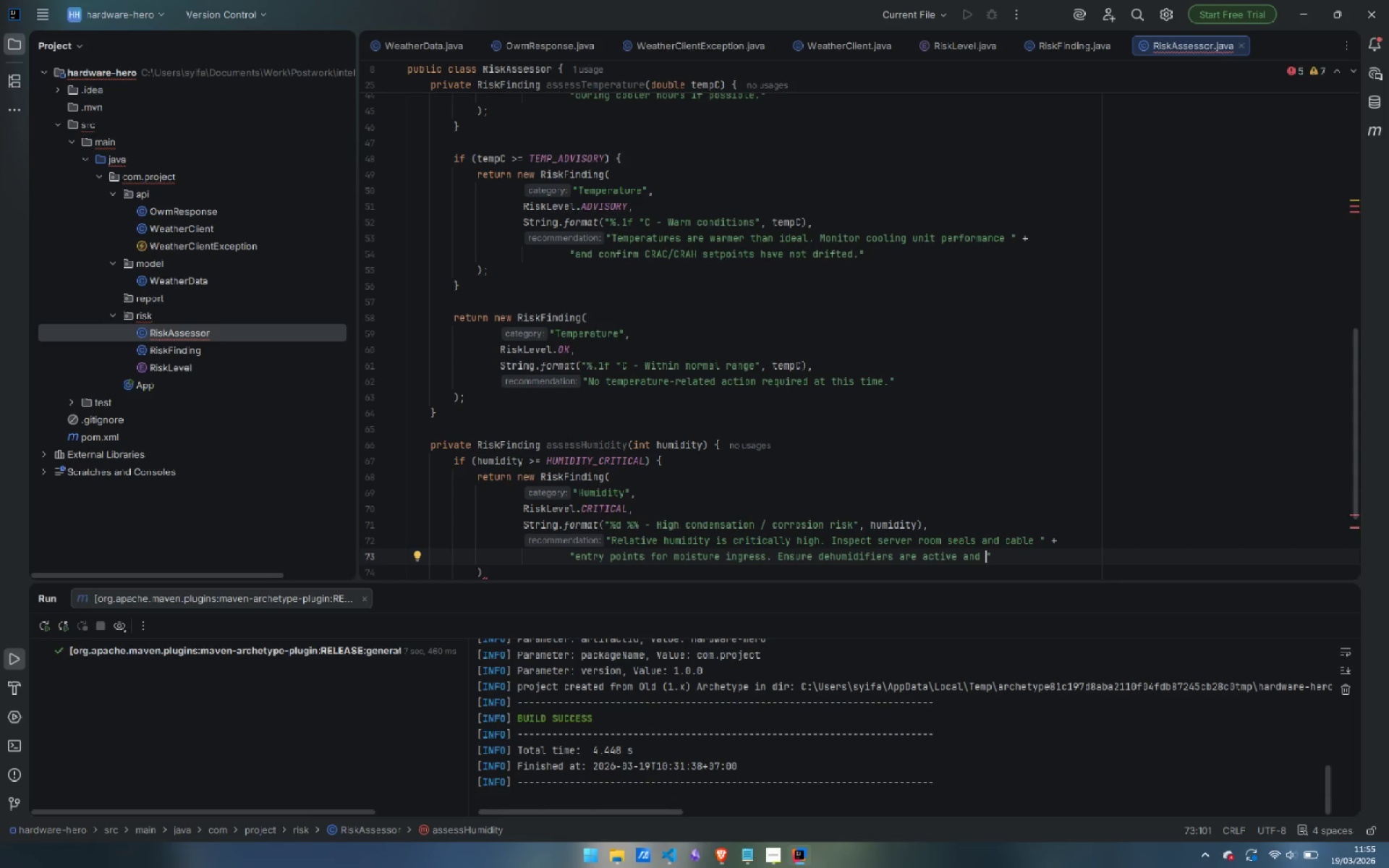 
key(ArrowRight)
 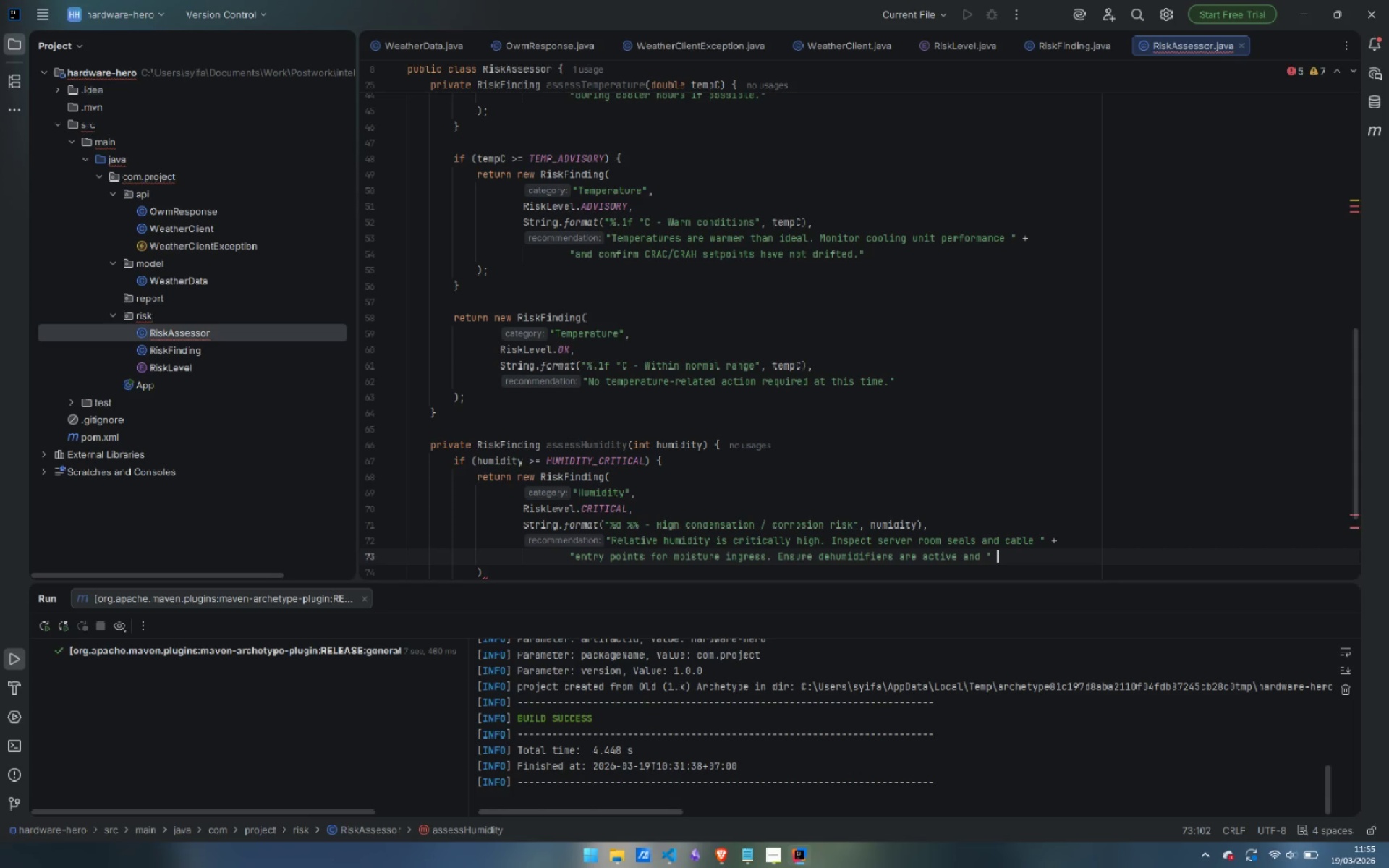 
key(Space)
 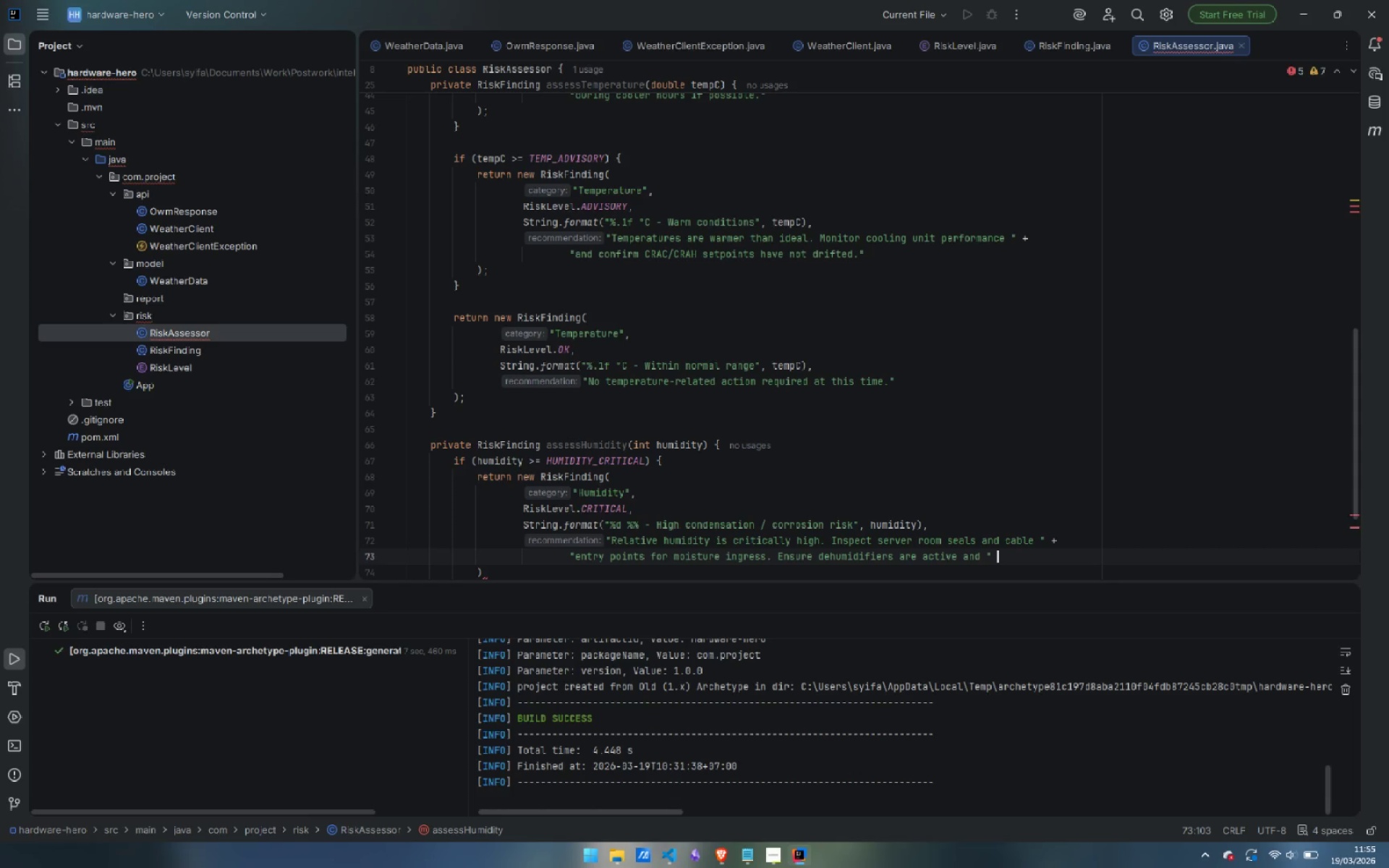 
key(Shift+Equal)
 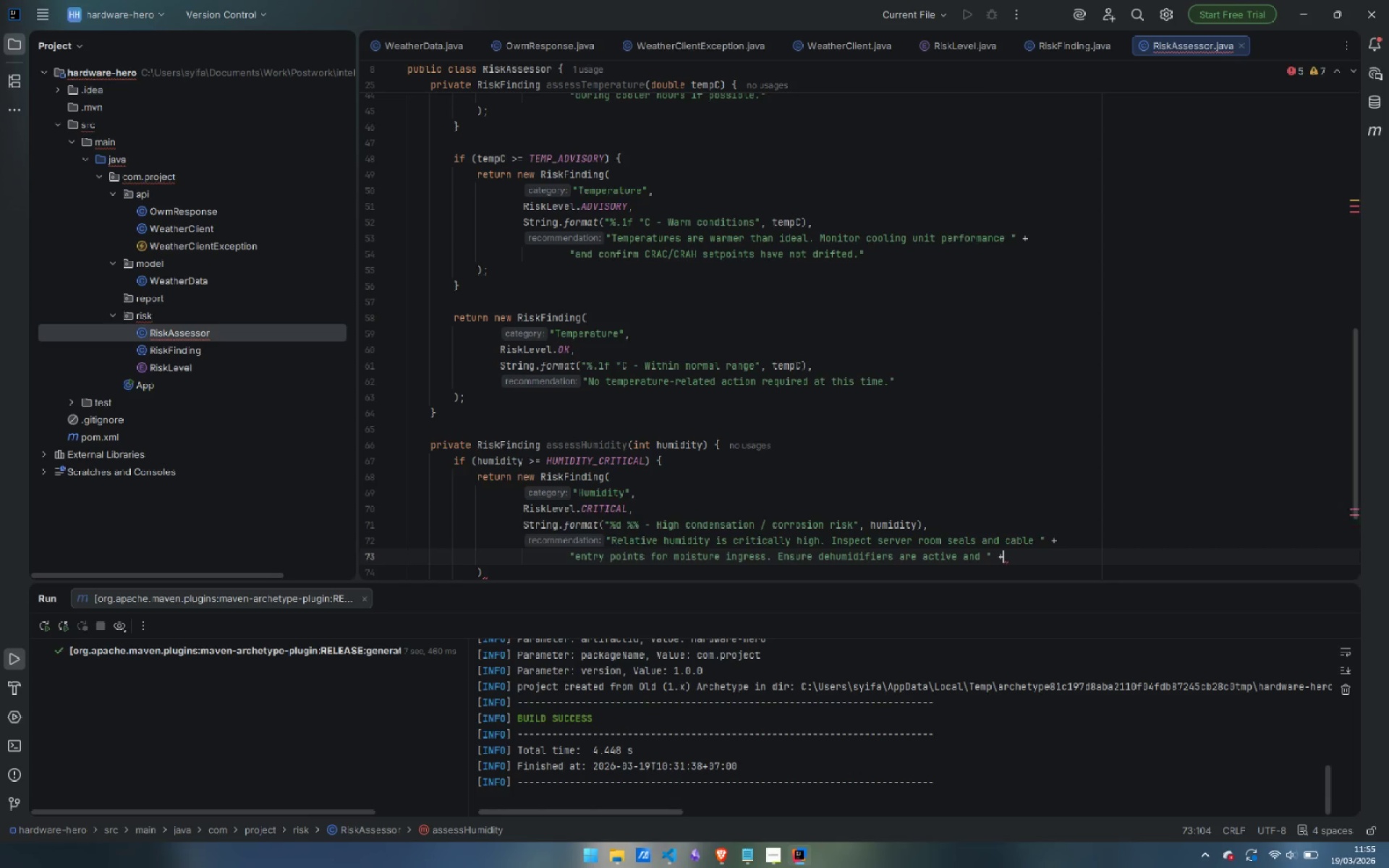 
key(Enter)
 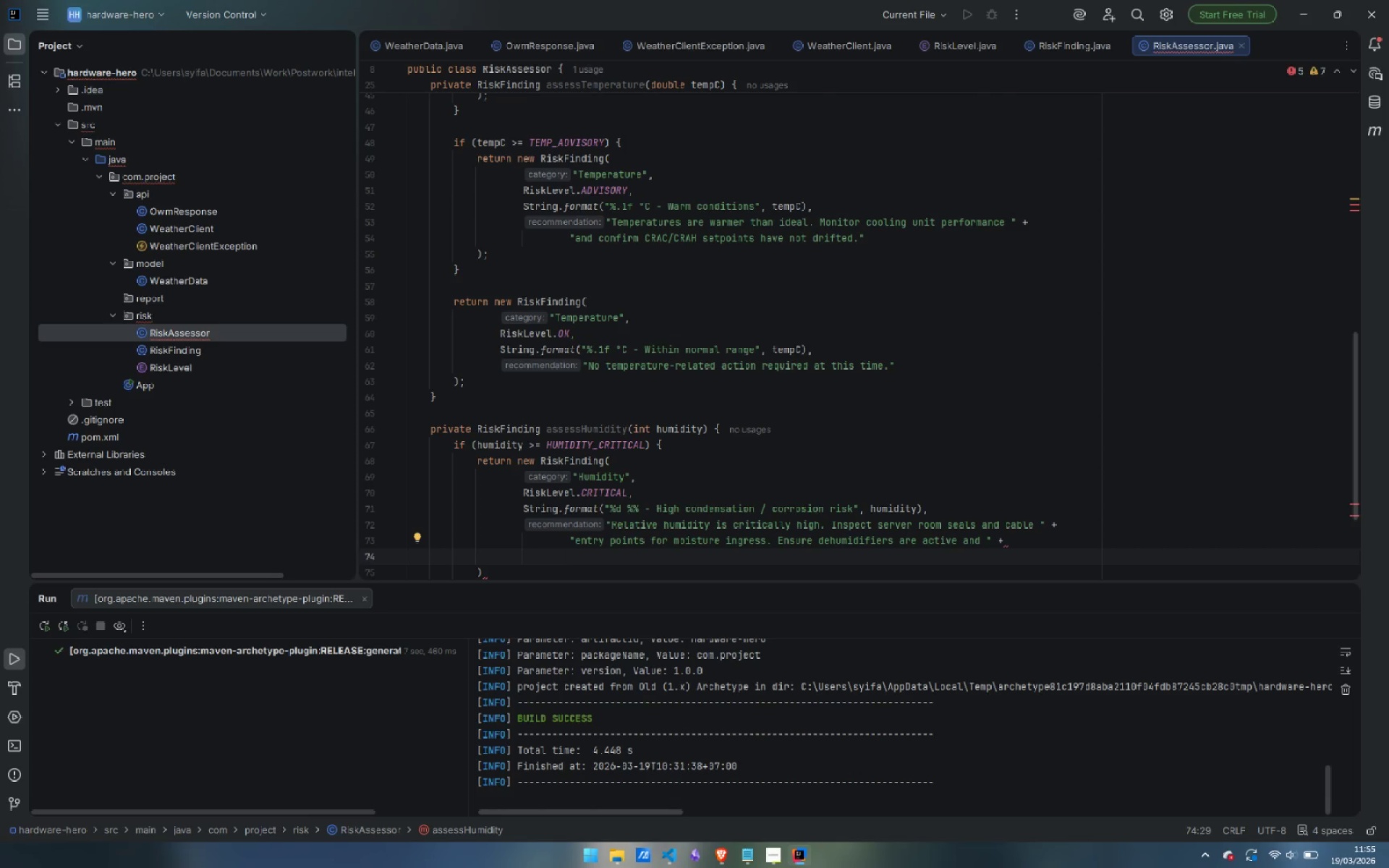 
type(verify )
 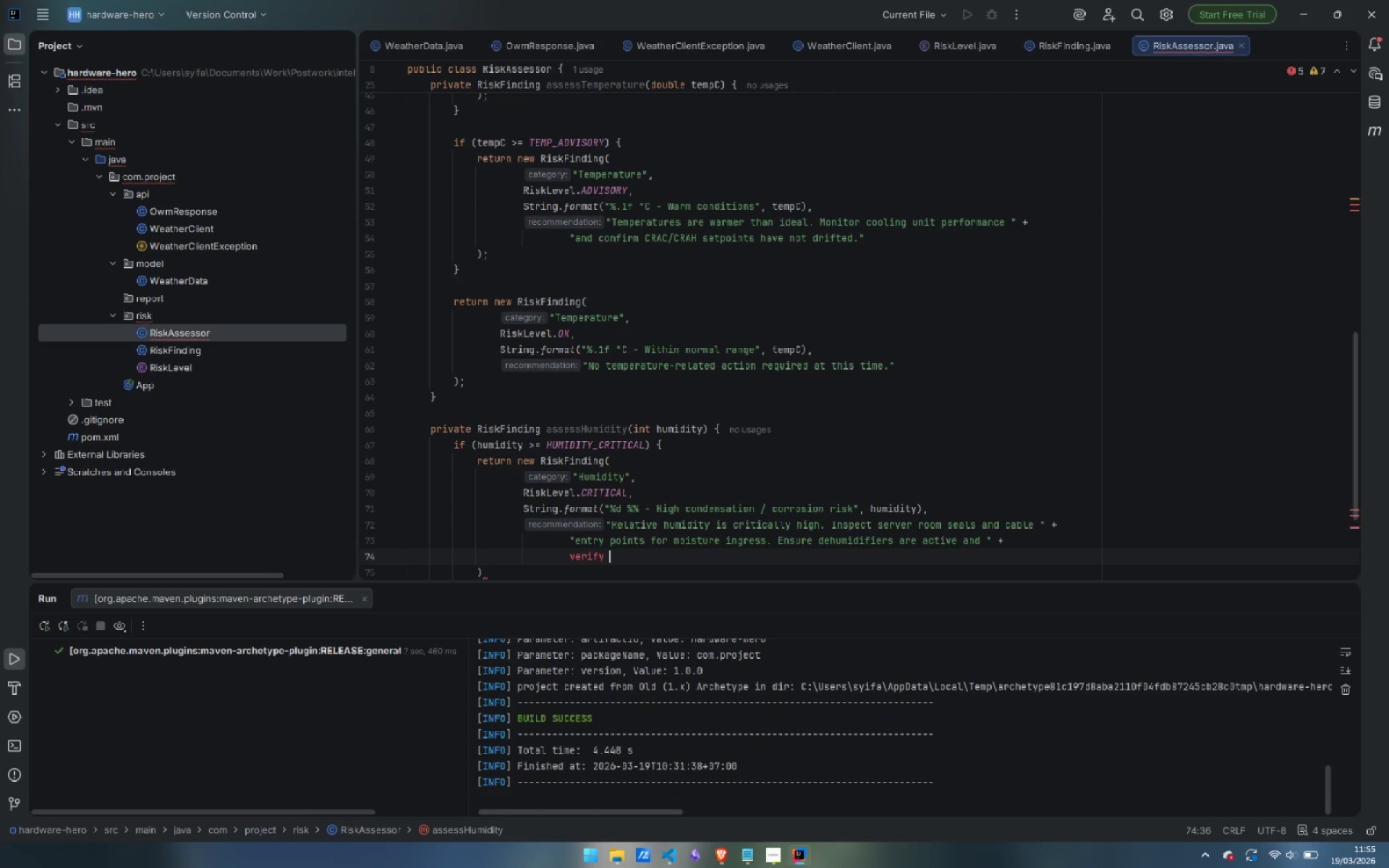 
key(Control+ControlLeft)
 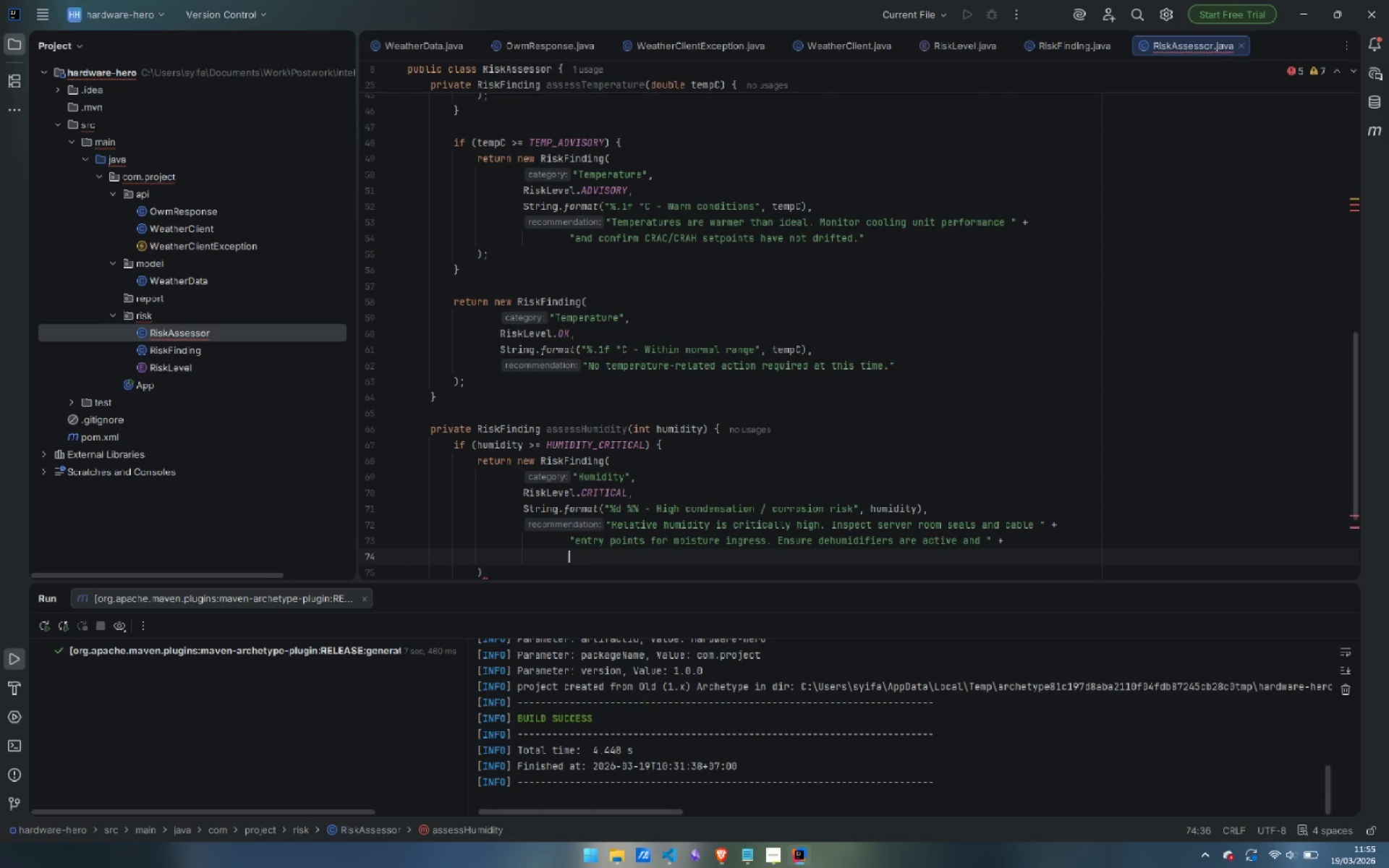 
key(Control+Backspace)
 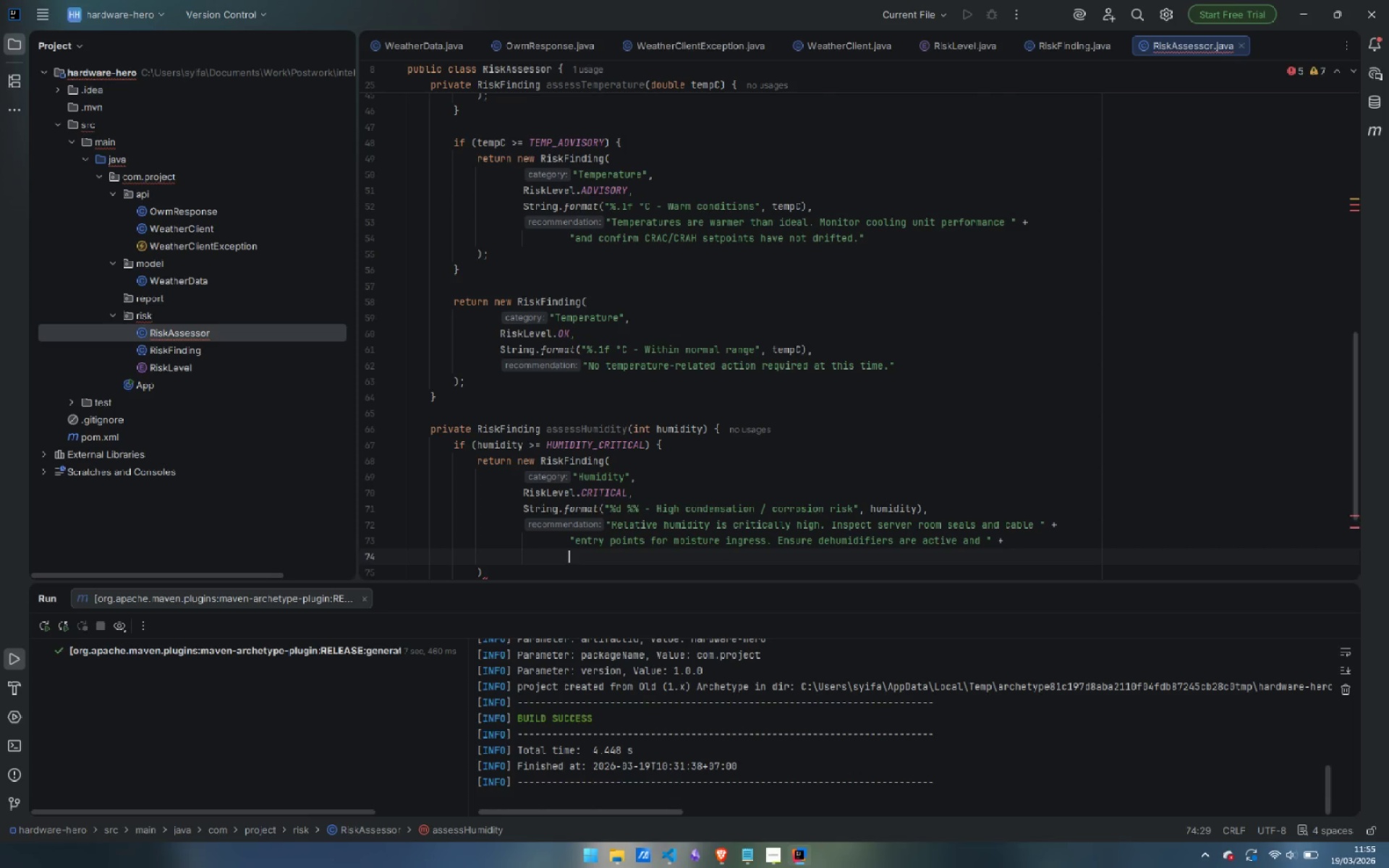 
type("verify dew point is well below the lower)
key(Backspace)
type(st surface temperate)
key(Backspace)
type(ure in the room.)
 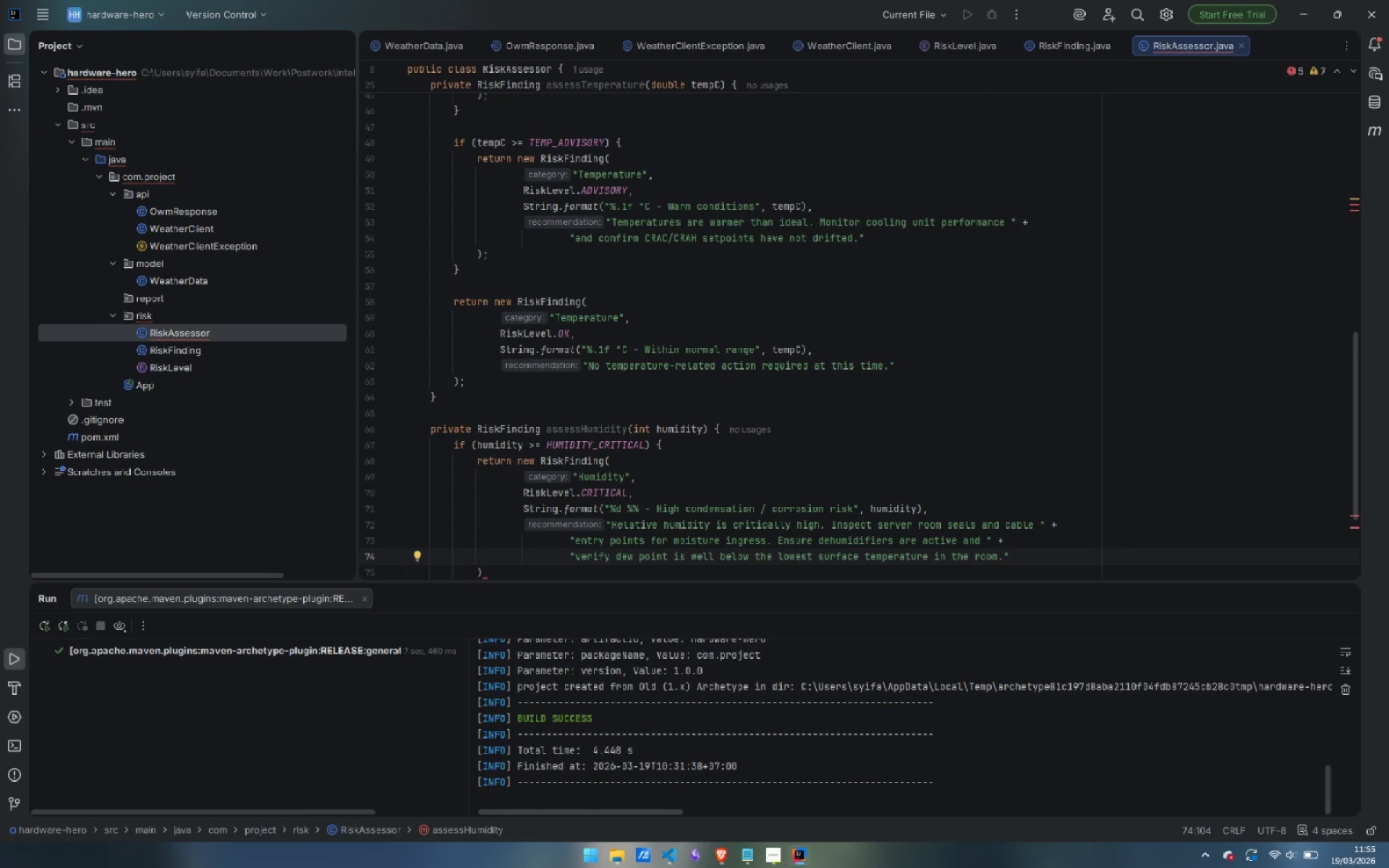 
key(ArrowRight)
 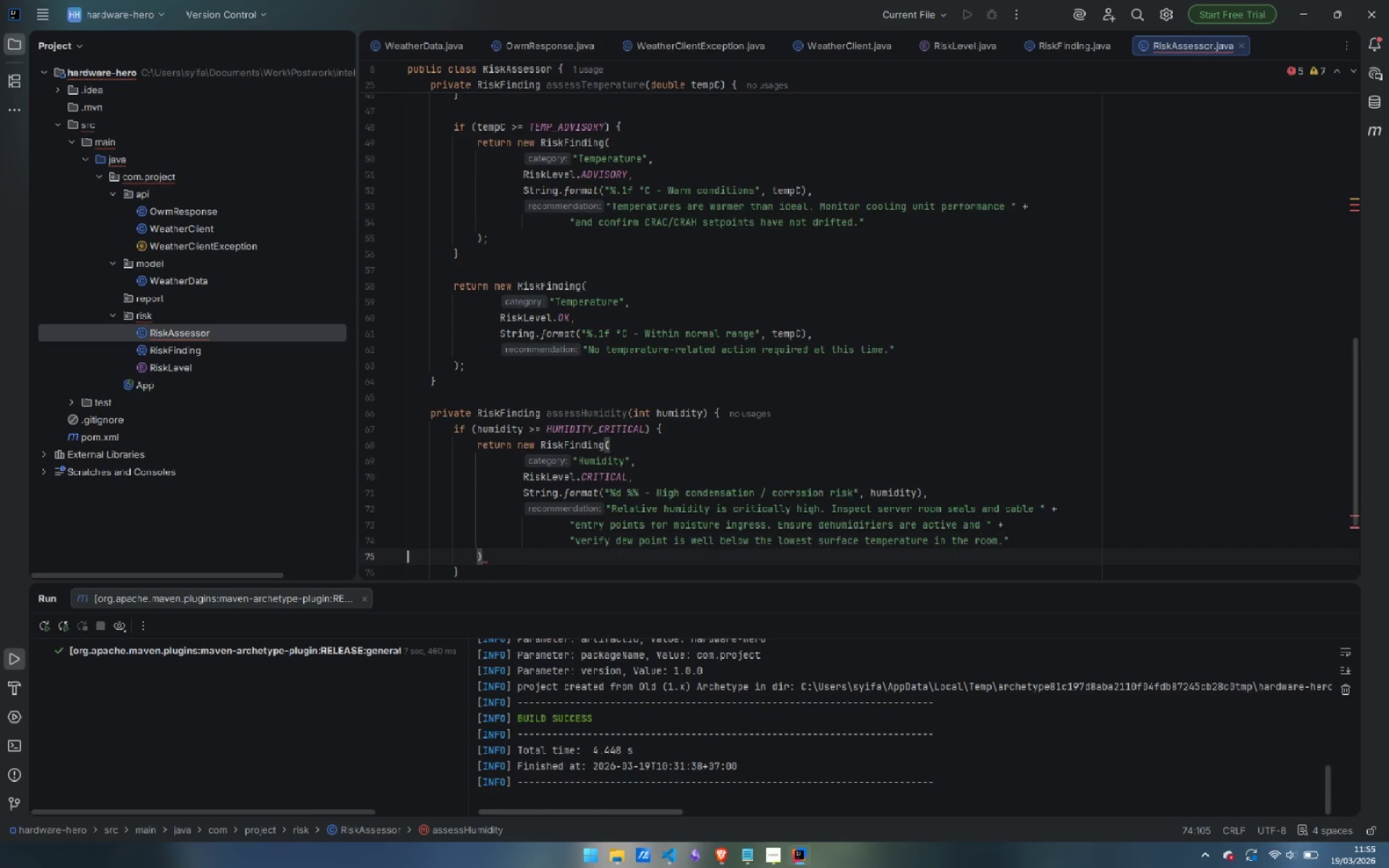 
key(ArrowRight)
 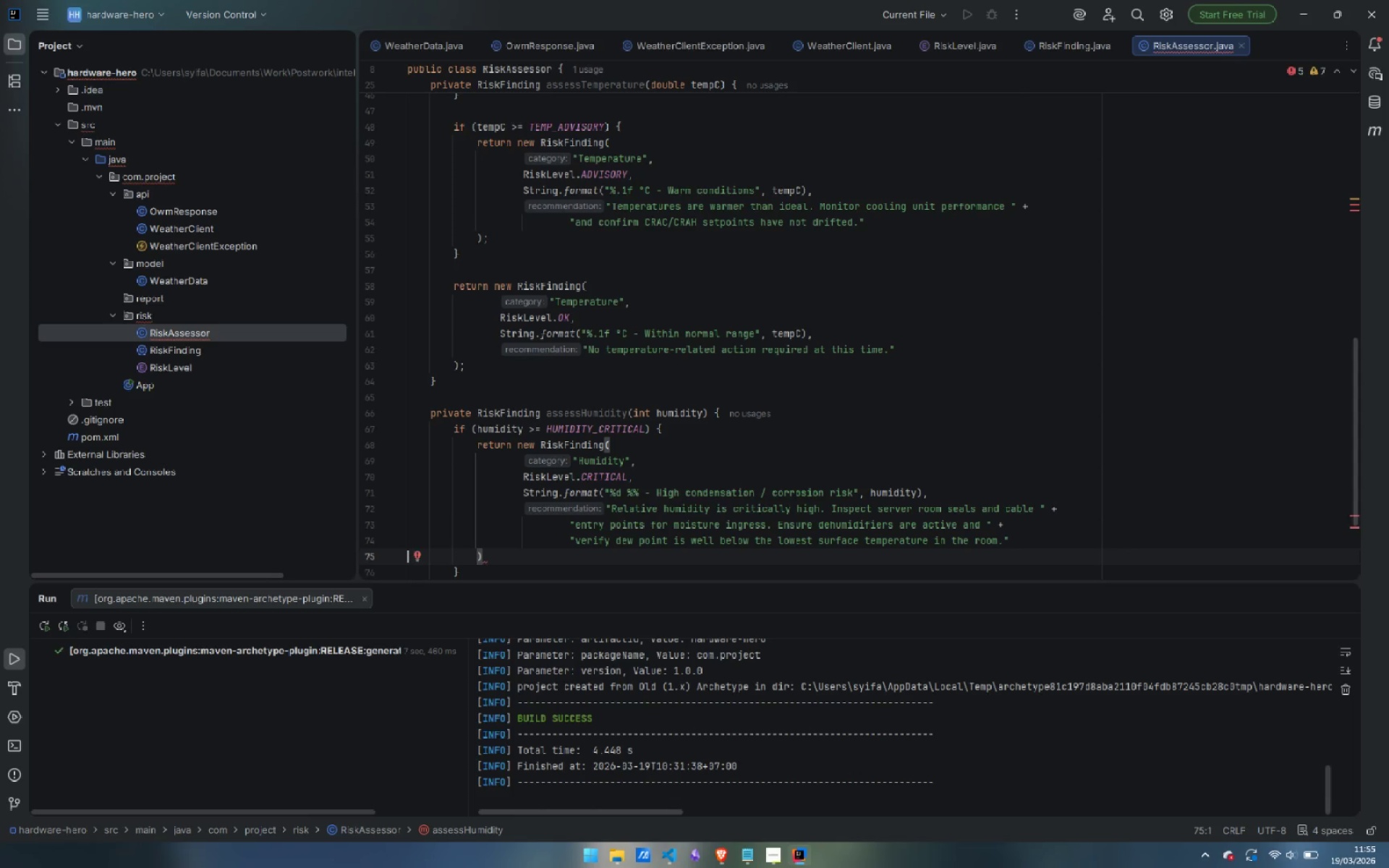 
key(ArrowLeft)
 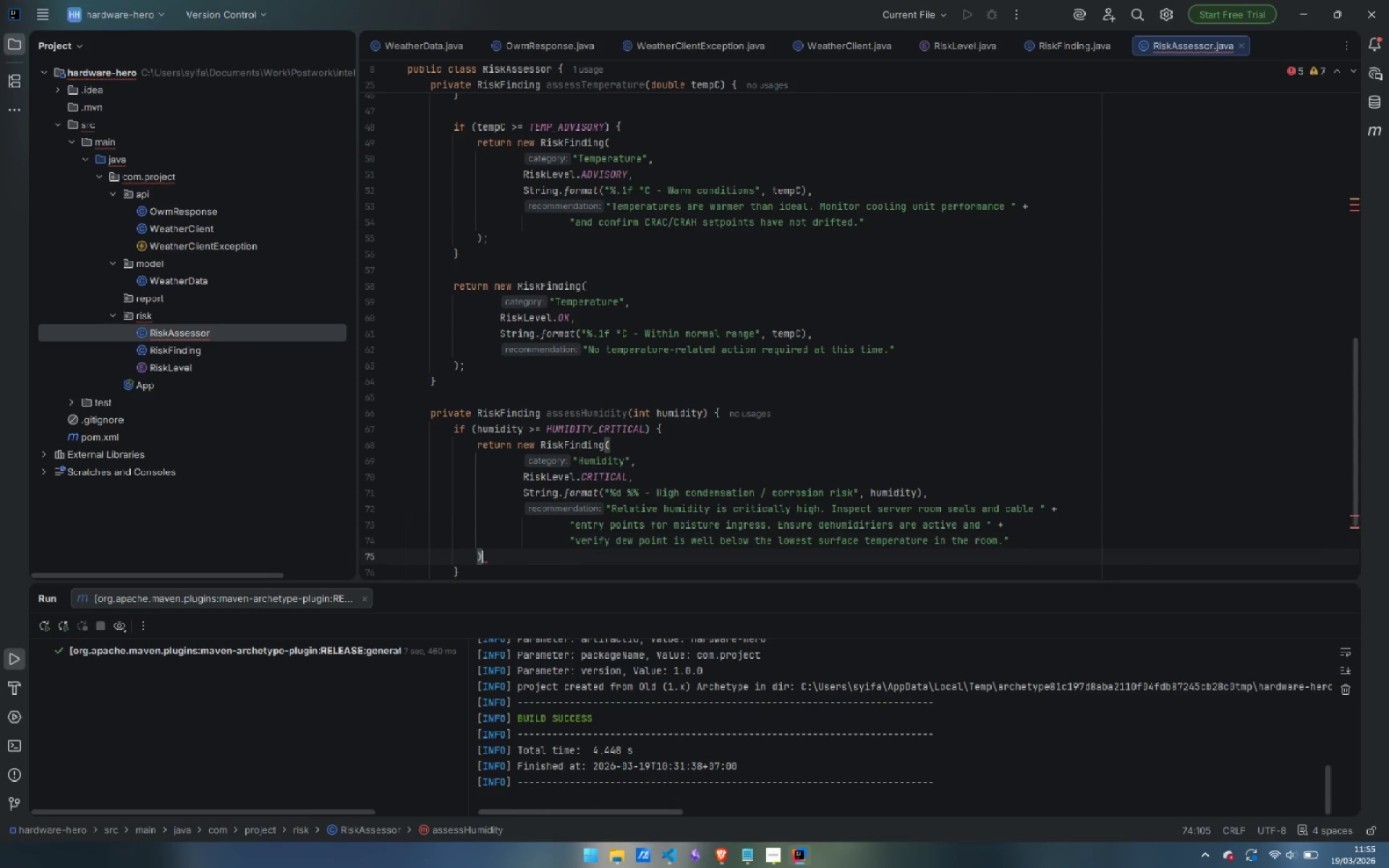 
key(ArrowDown)
 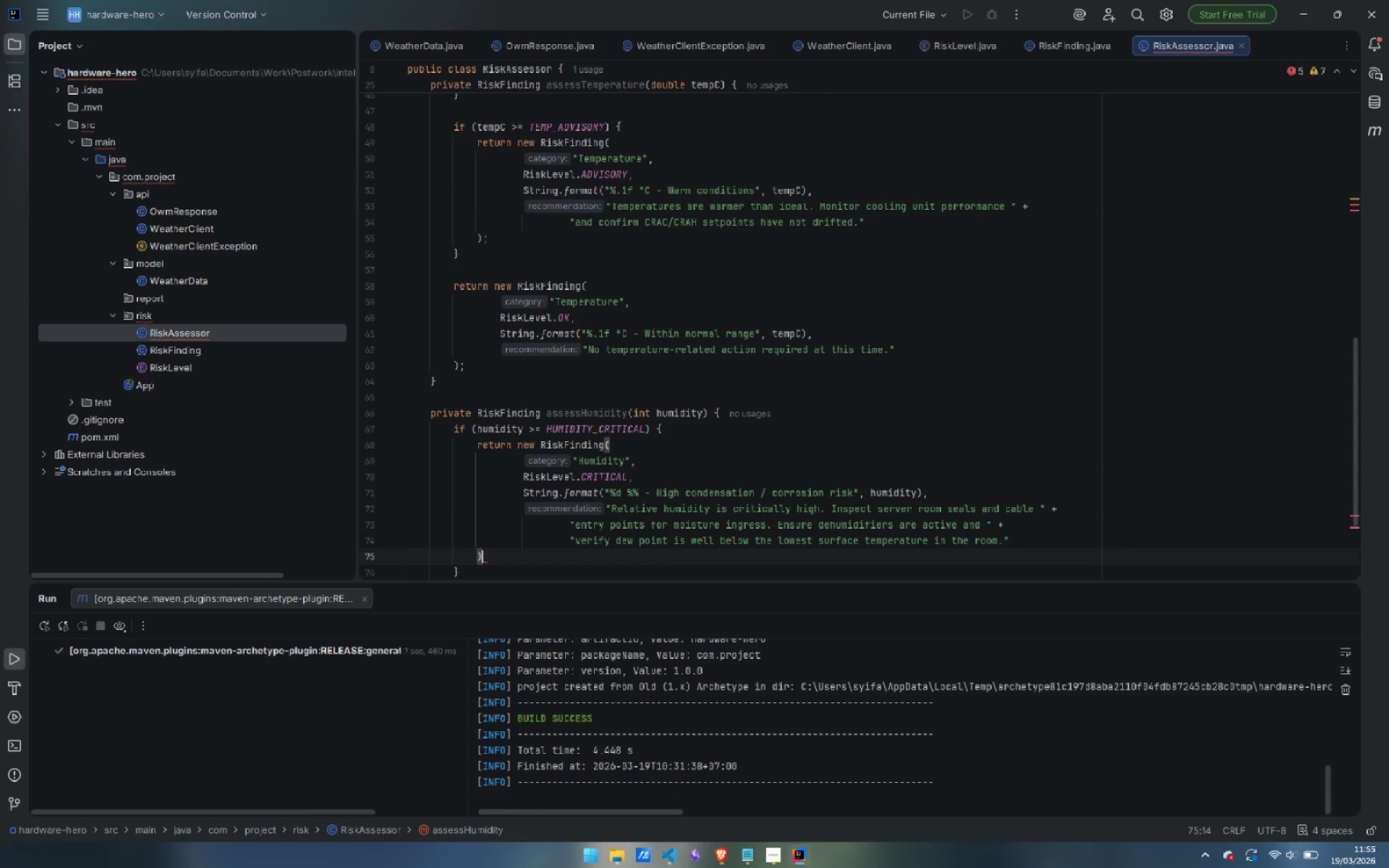 
key(Semicolon)
 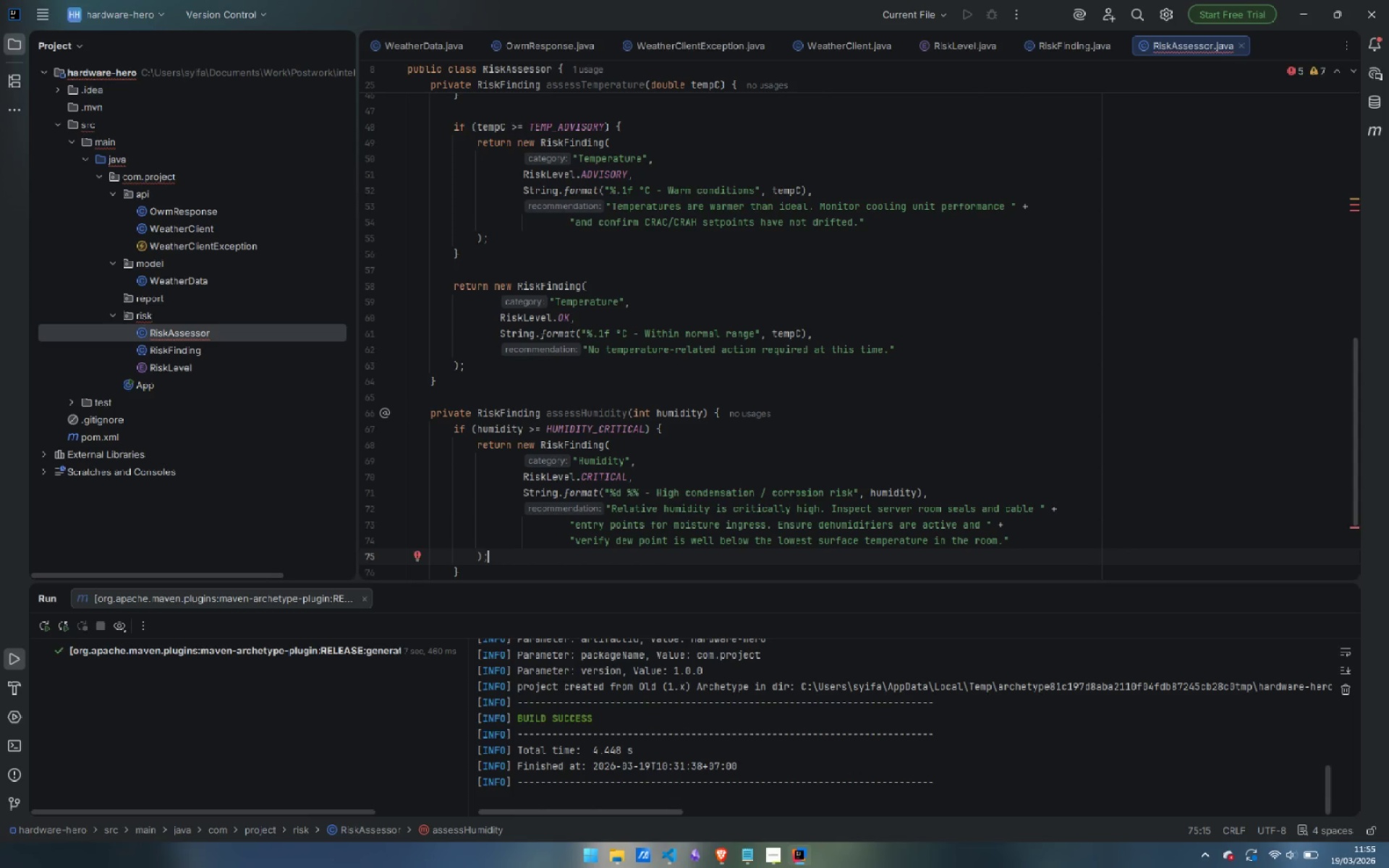 
key(ArrowDown)
 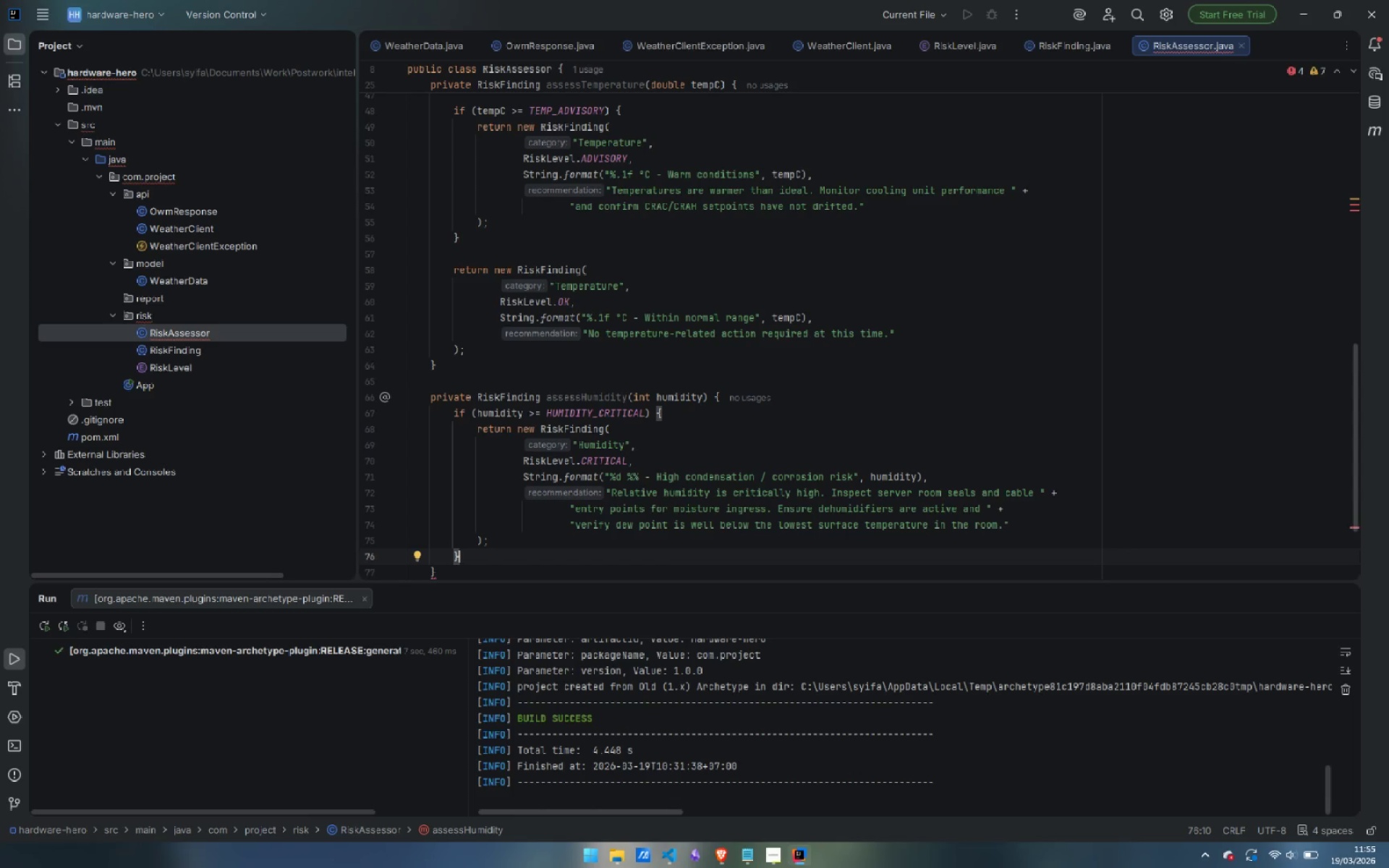 
key(Enter)
 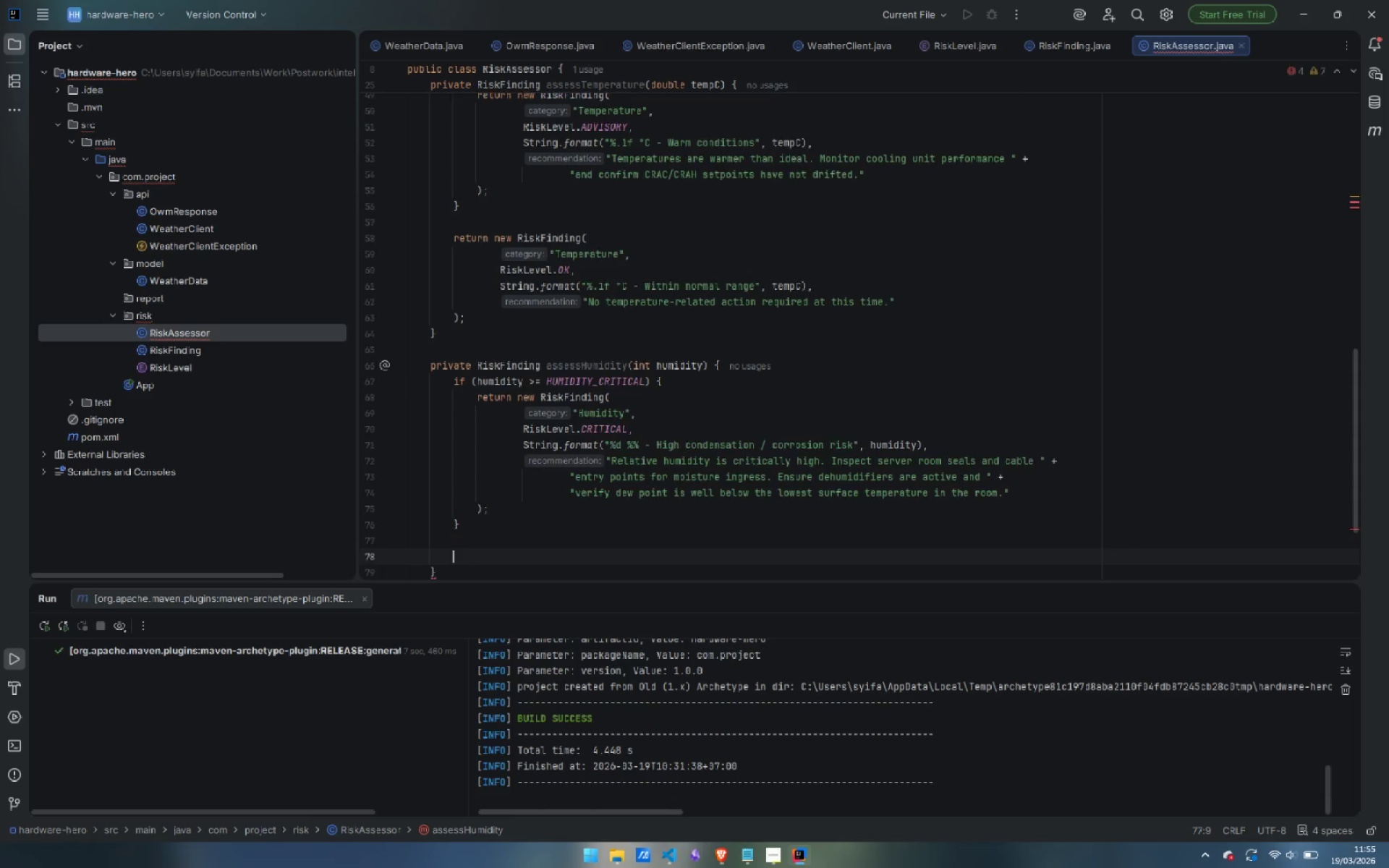 
key(Enter)
 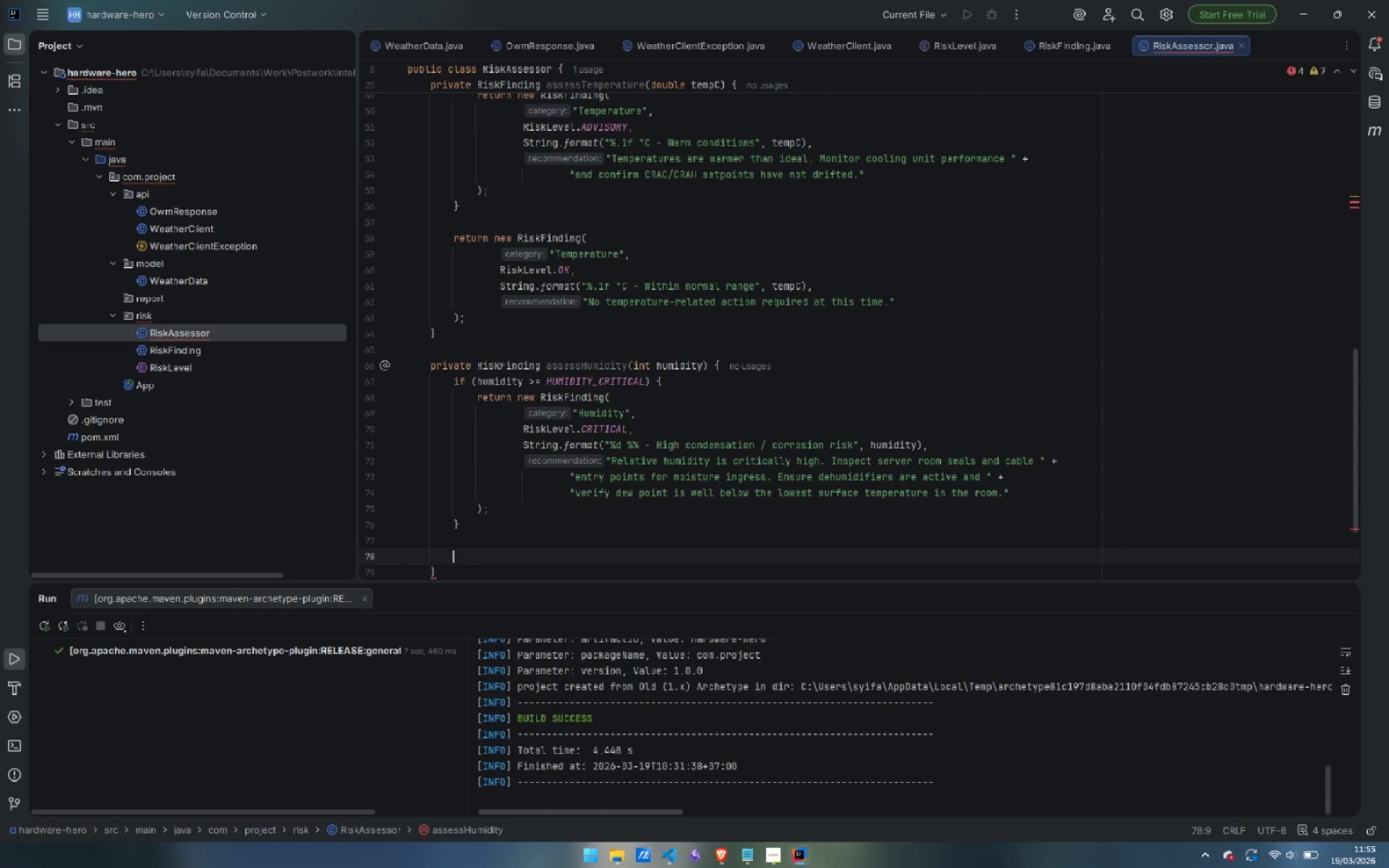 
type(if (hum)
 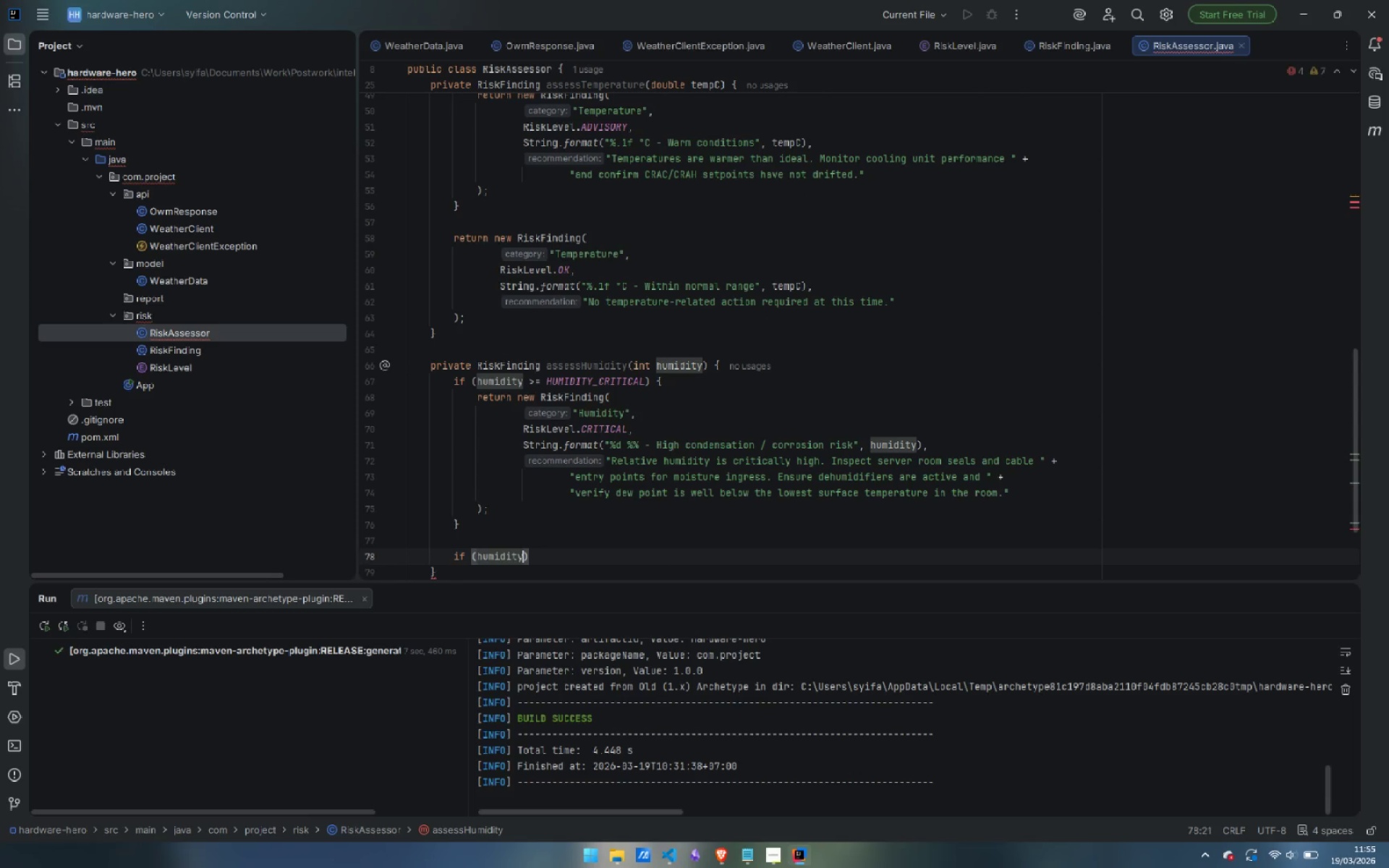 
 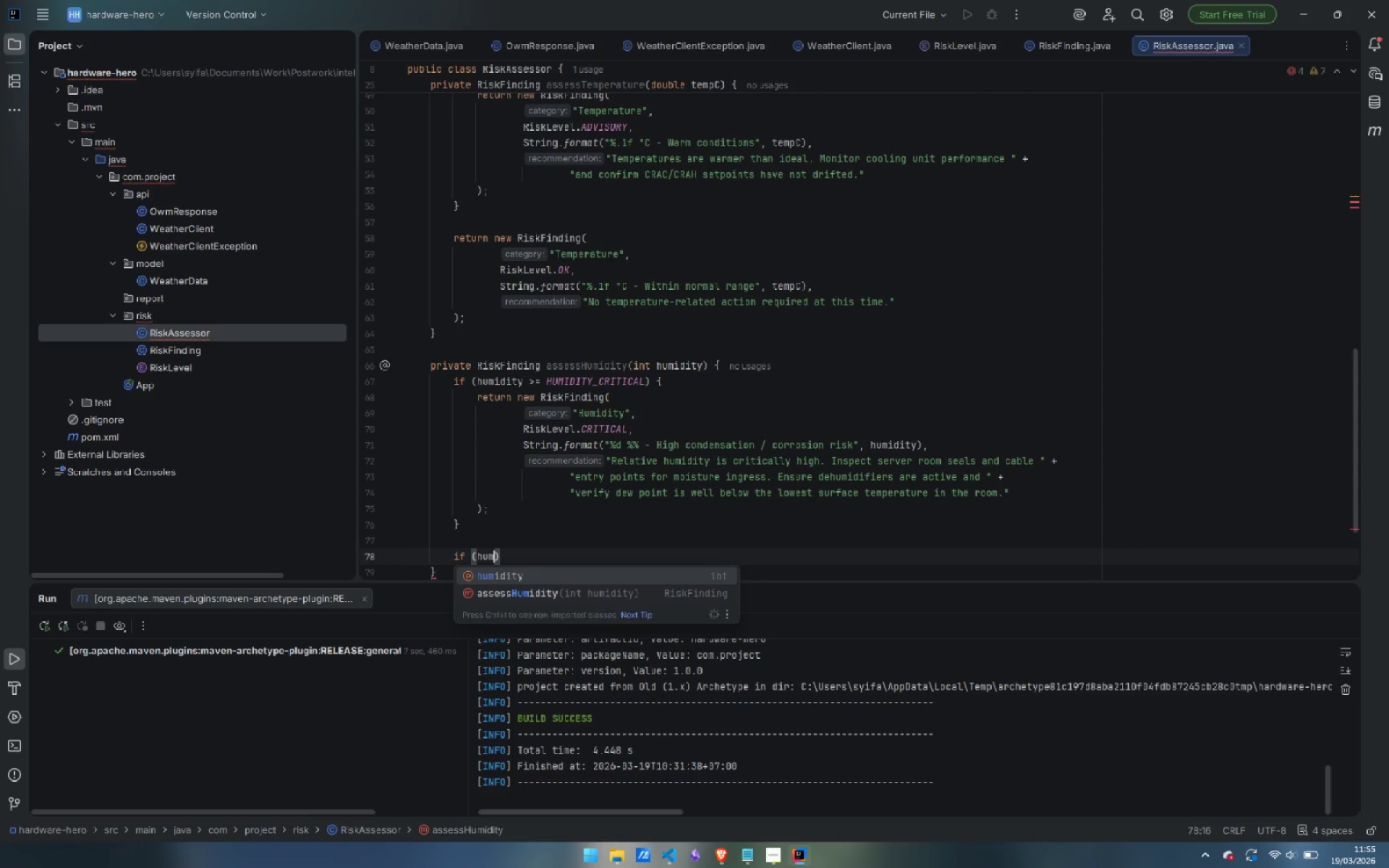 
key(Enter)
 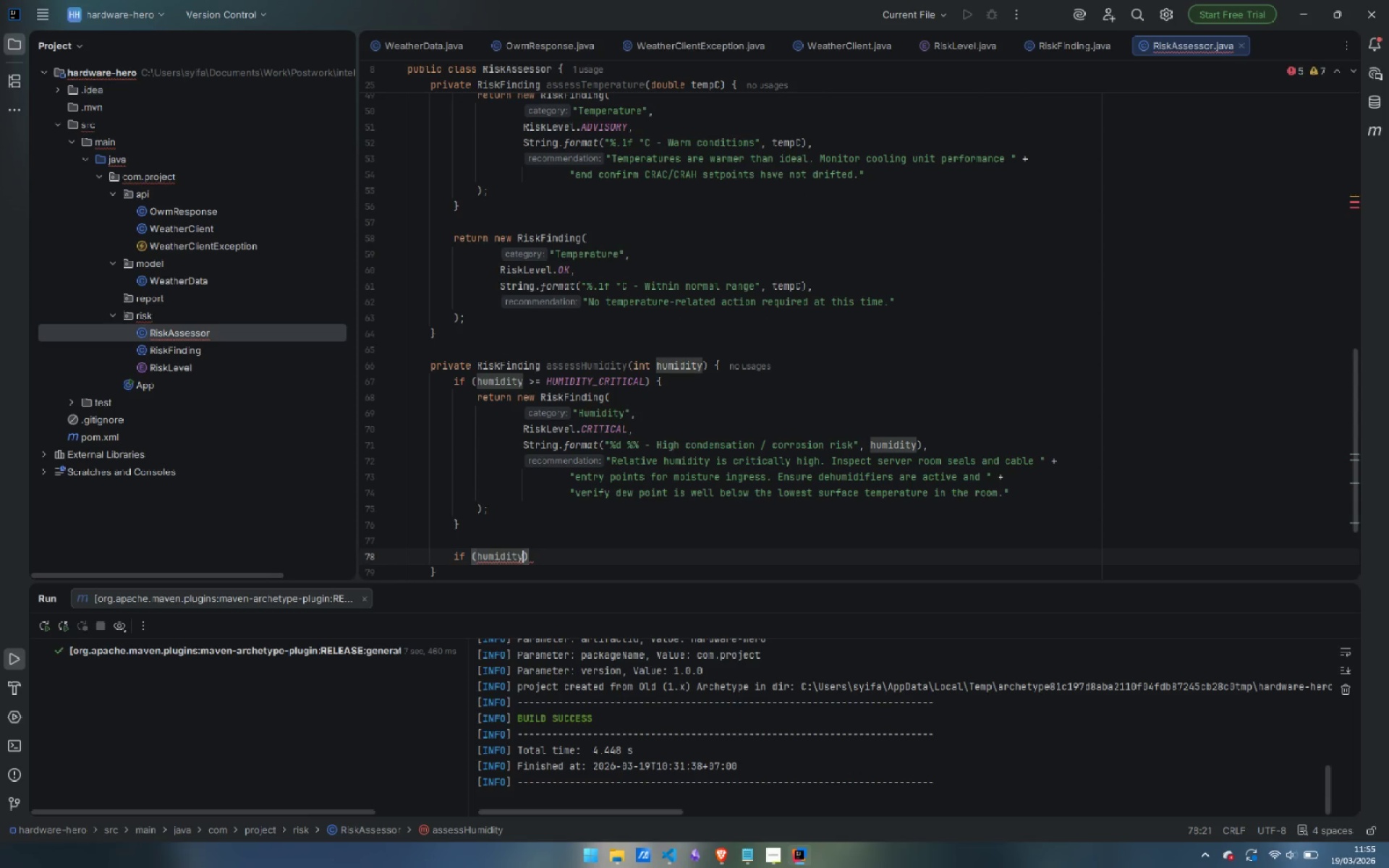 
type( >= HUM)
 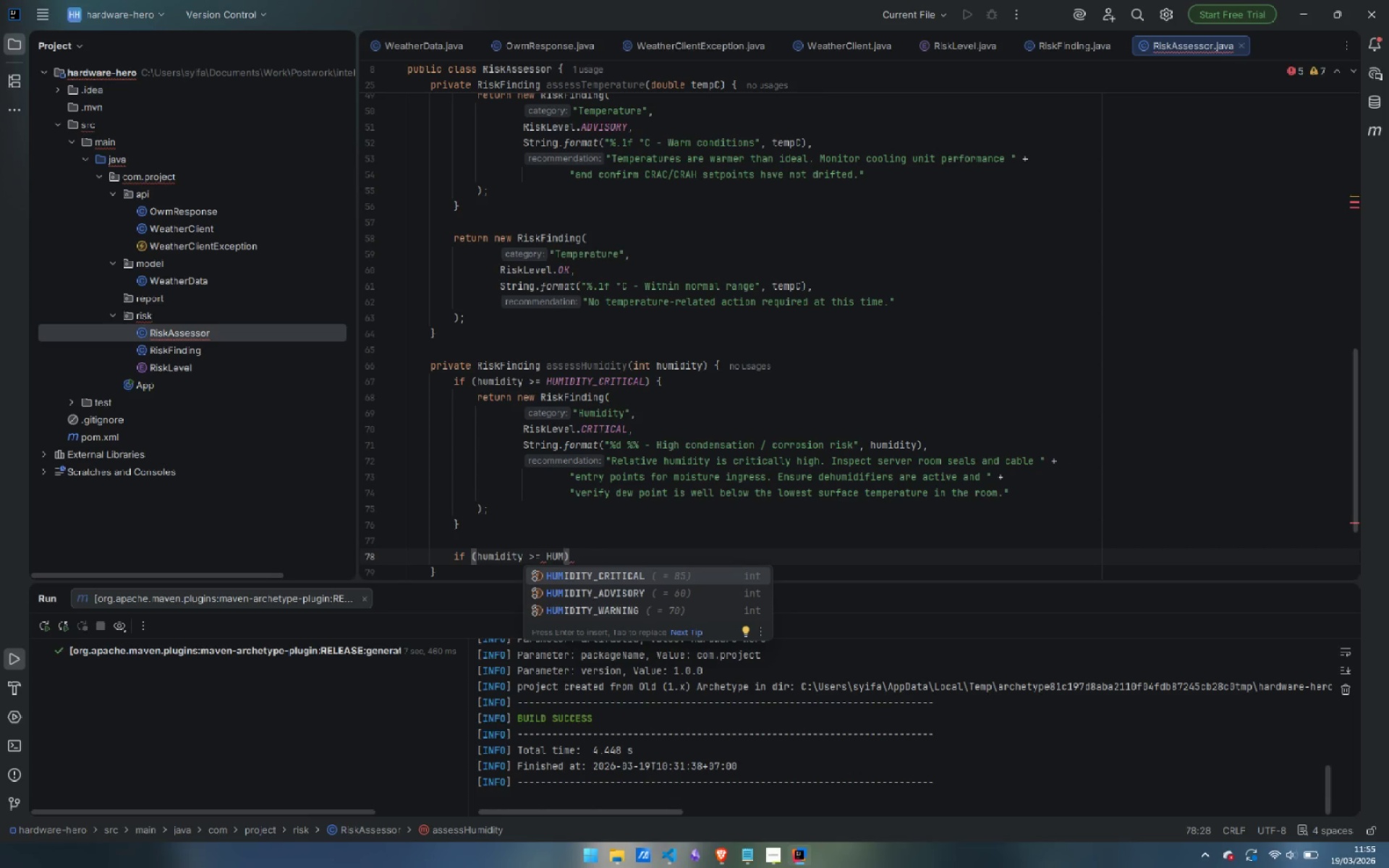 
key(ArrowDown)
 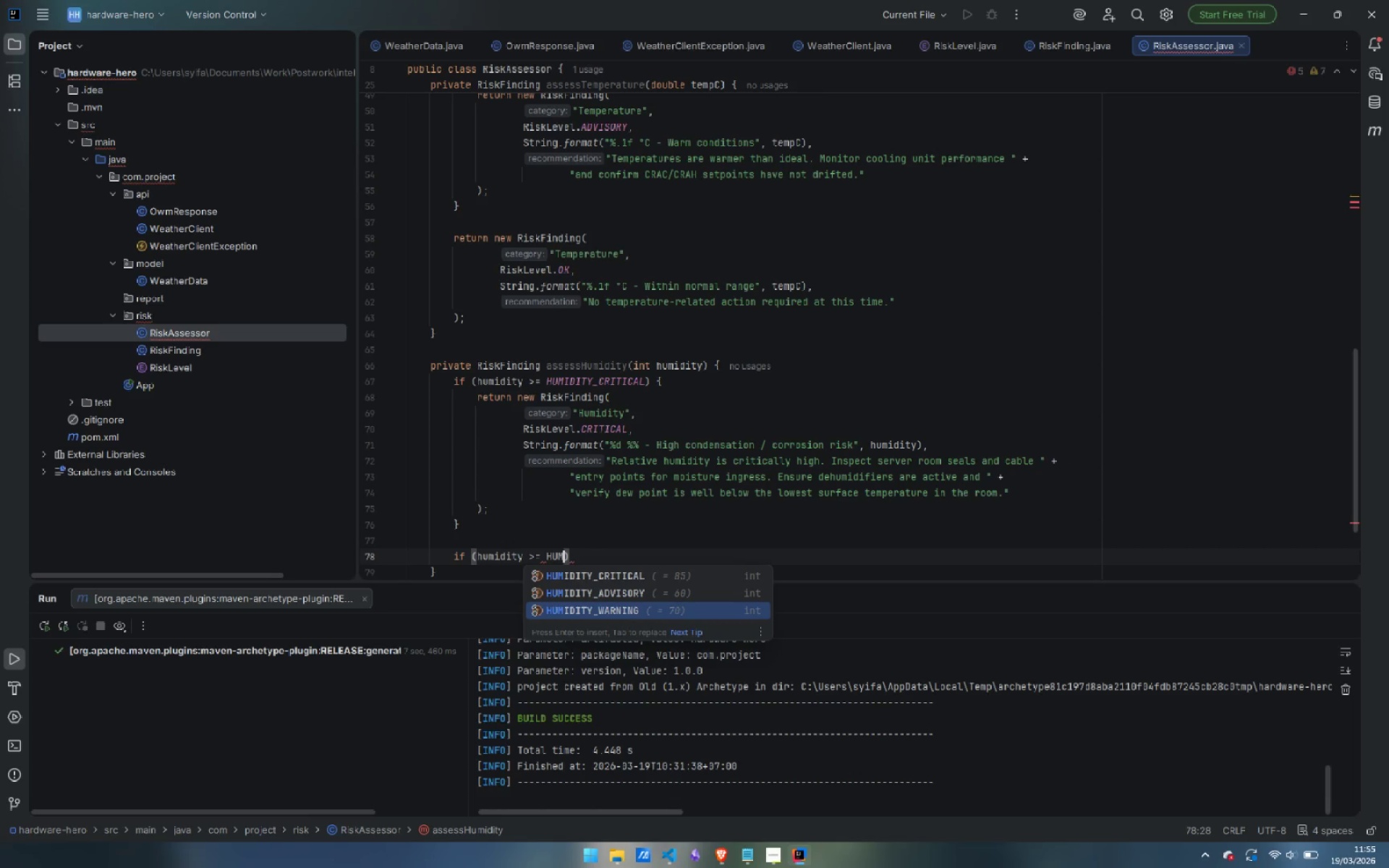 
key(ArrowDown)
 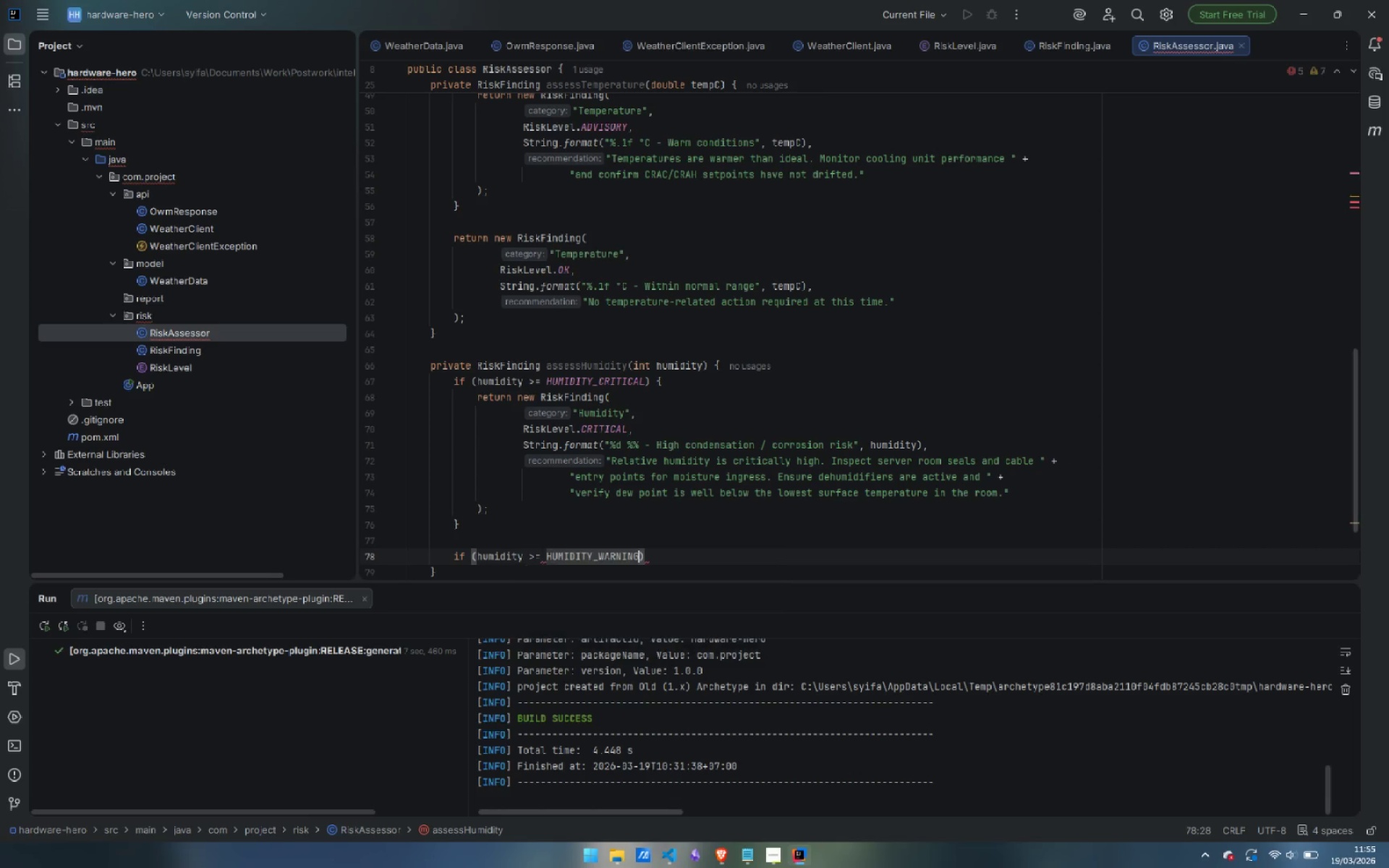 
key(Enter)
 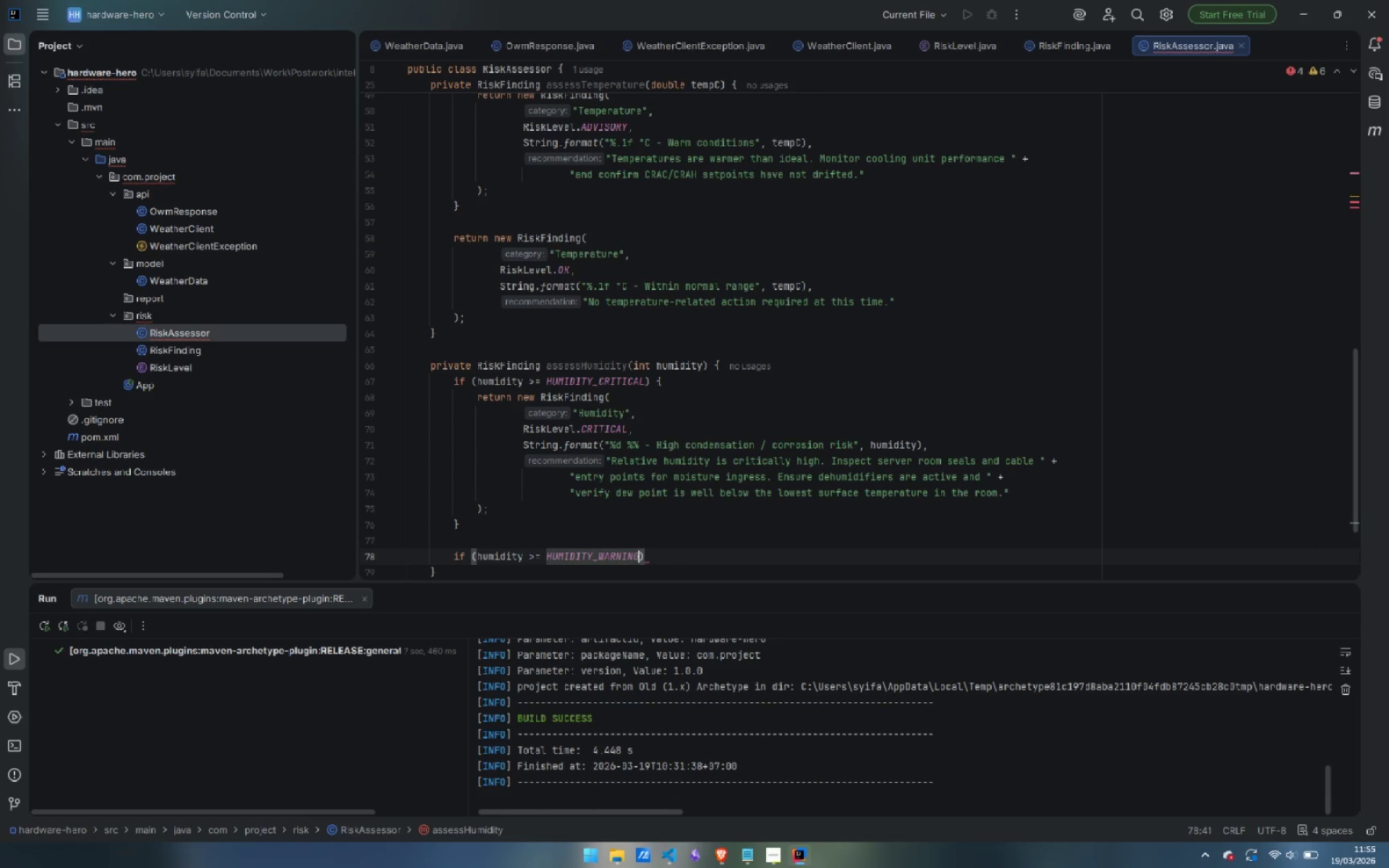 
key(Space)
 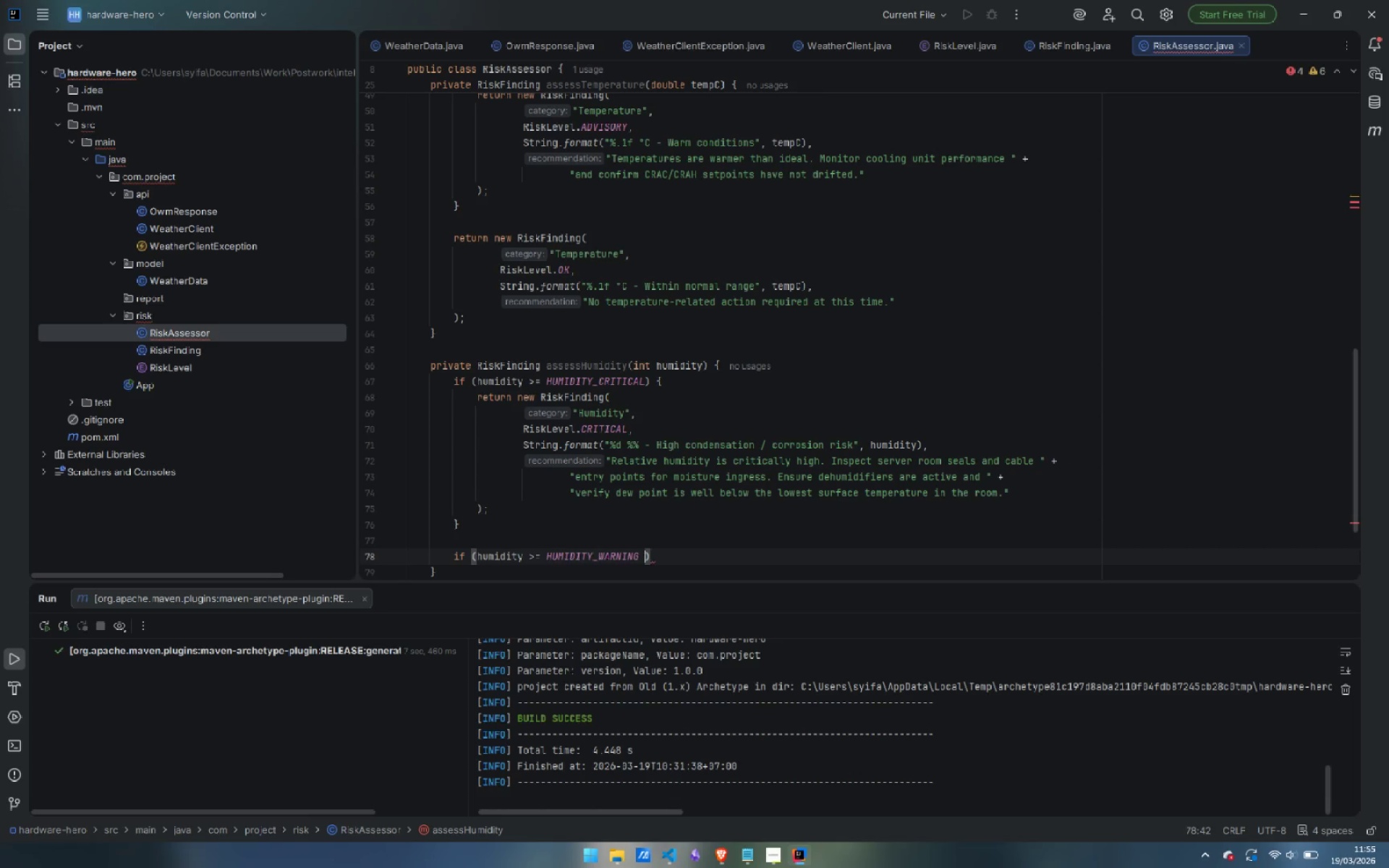 
key(Backspace)
 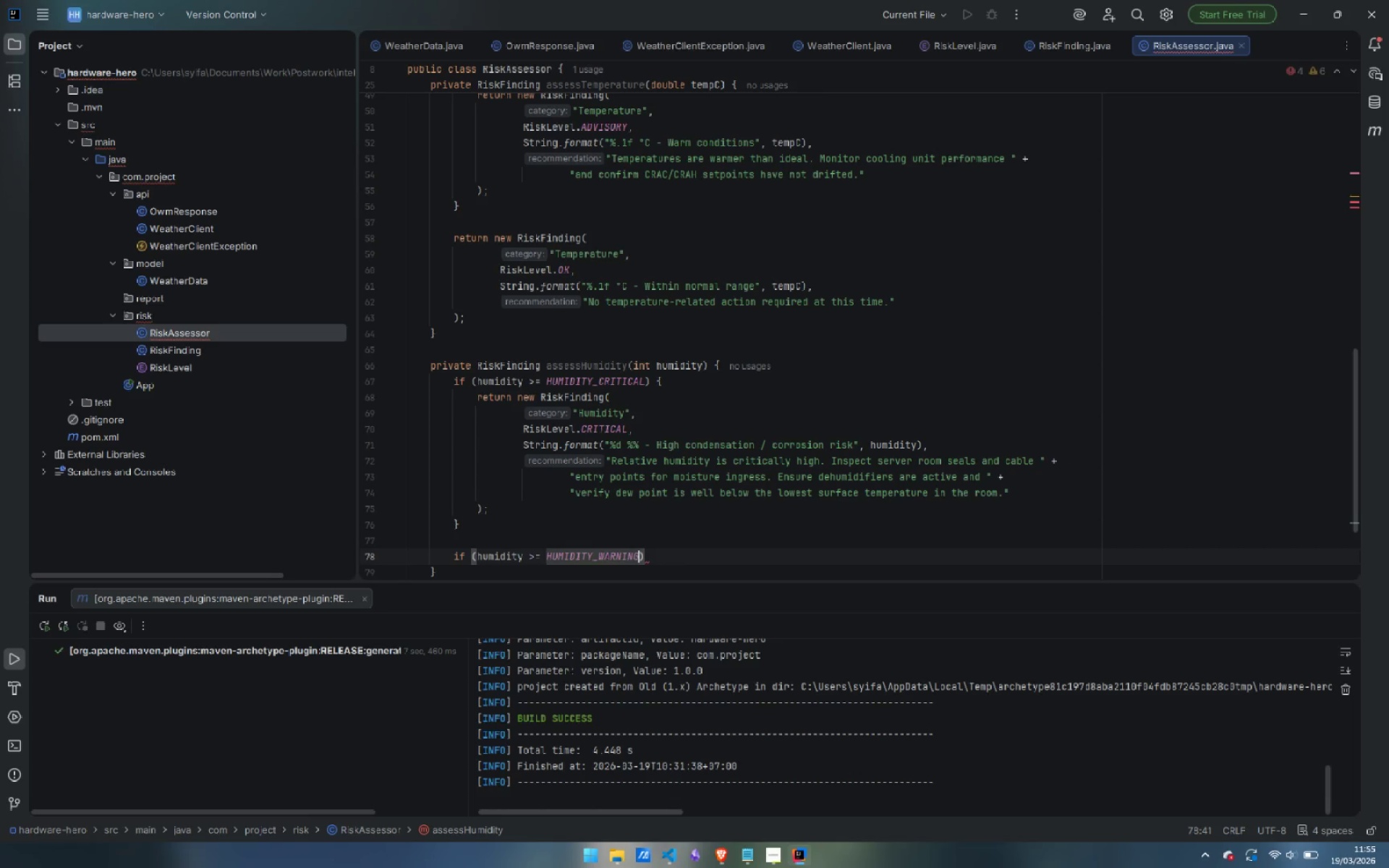 
key(ArrowRight)
 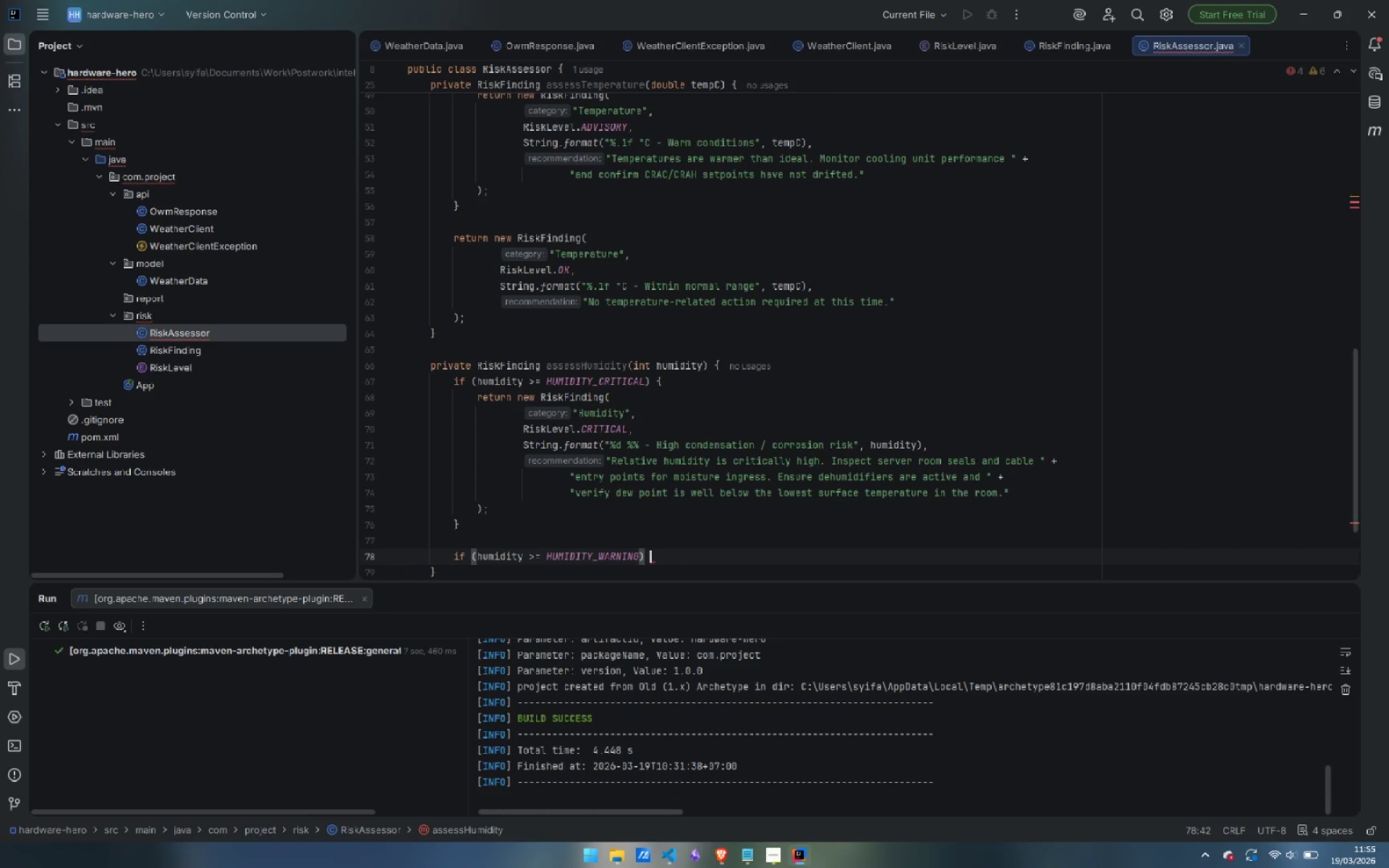 
key(Space)
 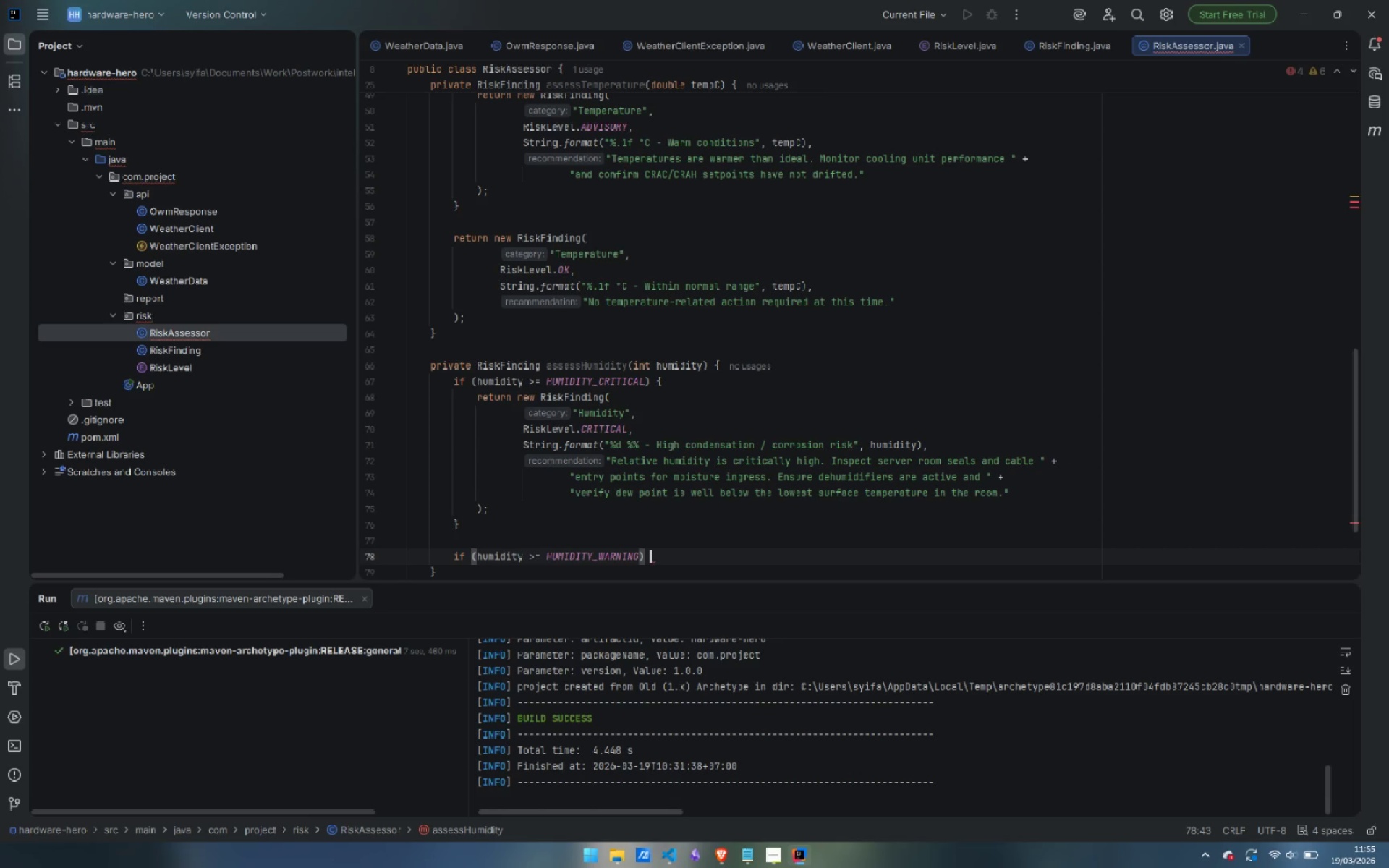 
key(Shift+BracketLeft)
 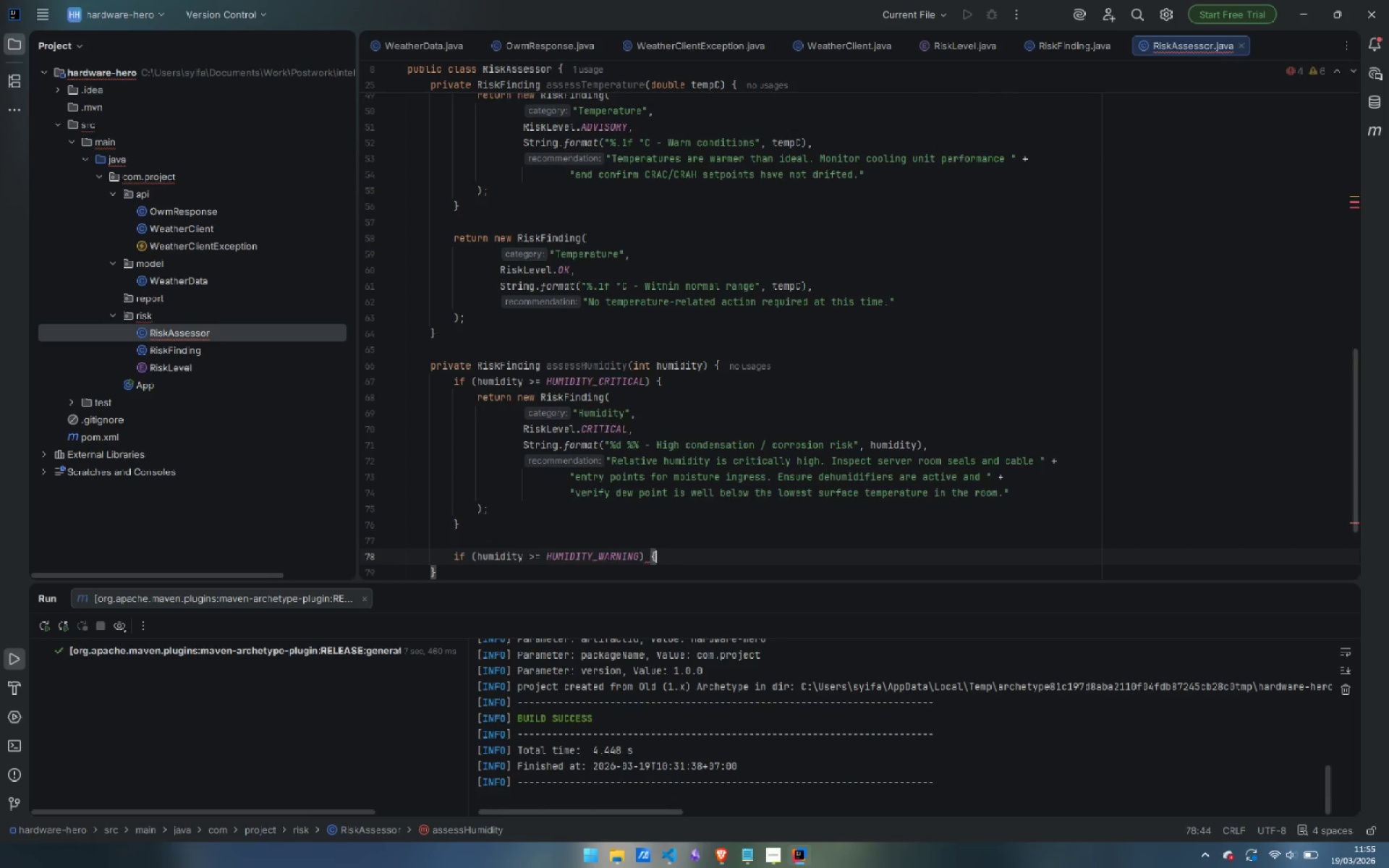 
key(Enter)
 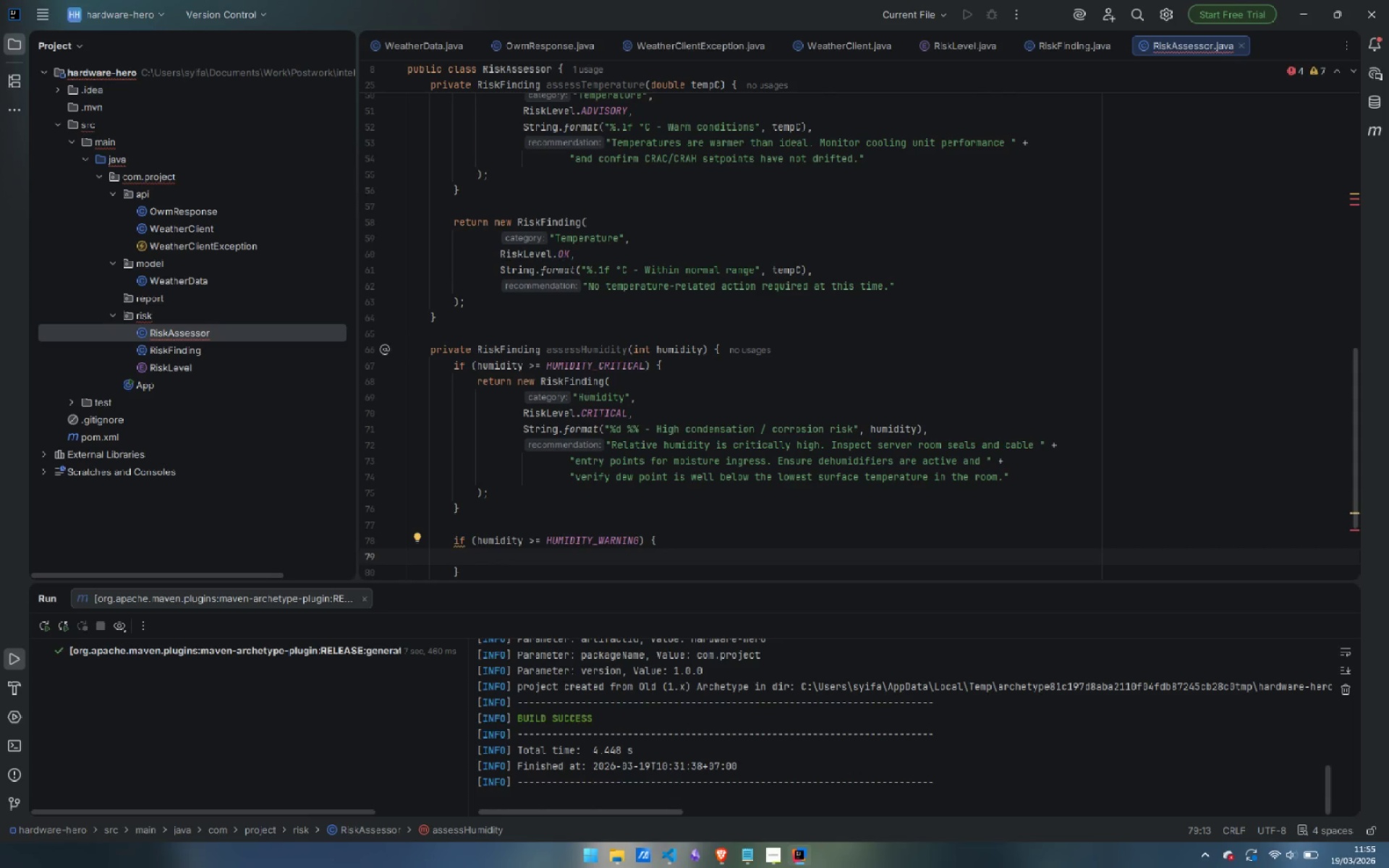 
type(return new RiskF)
 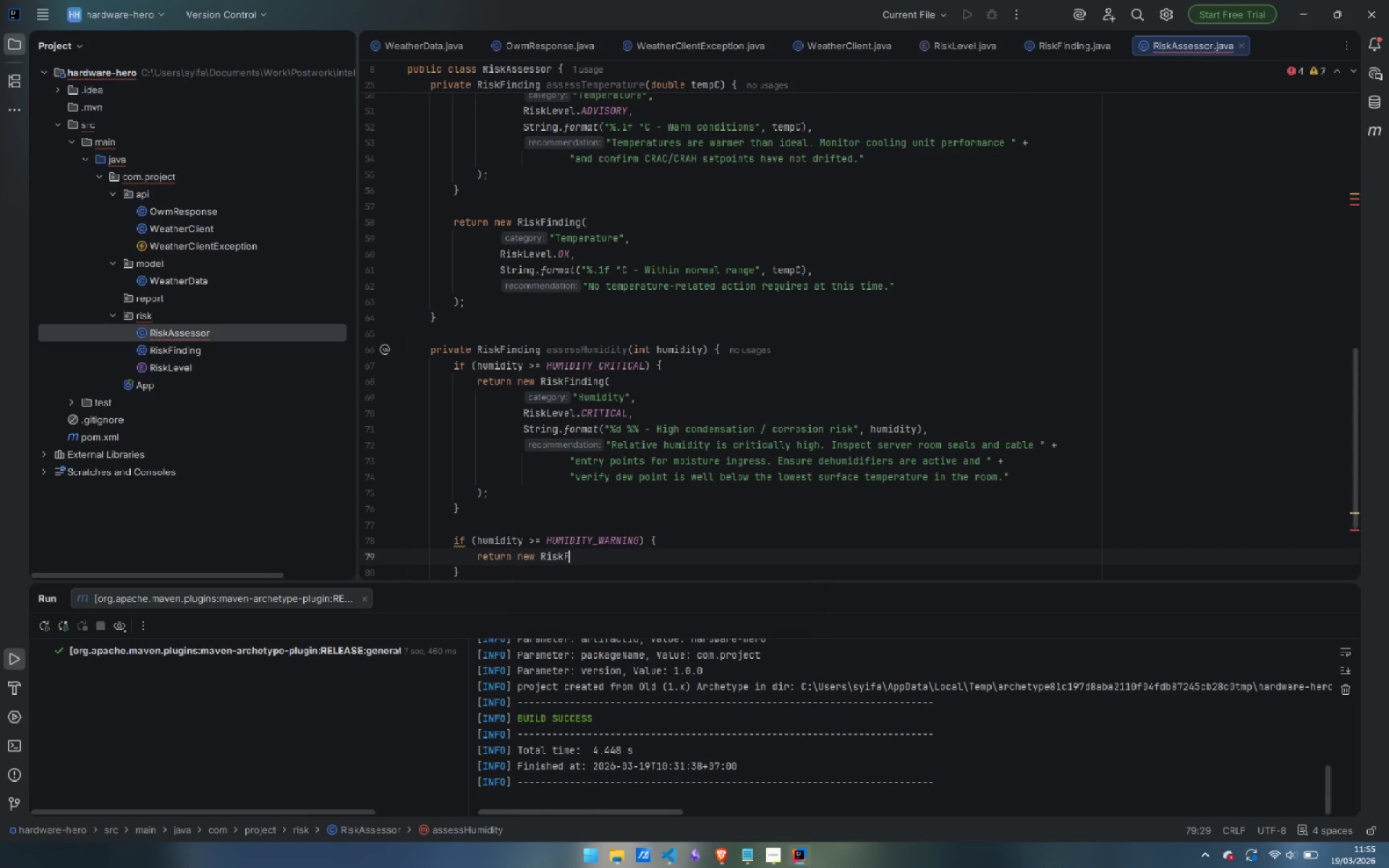 
key(Enter)
 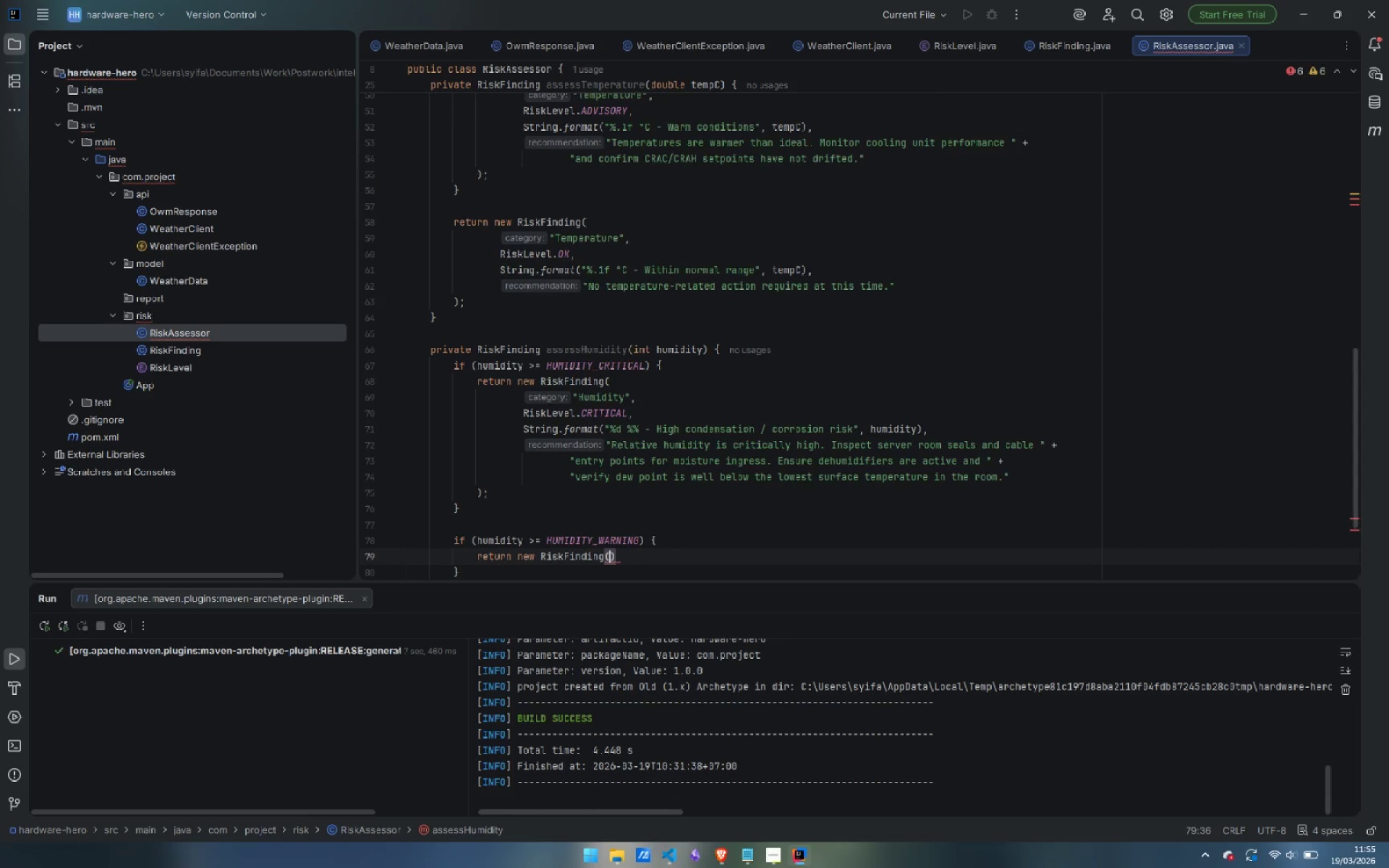 
key(Enter)
 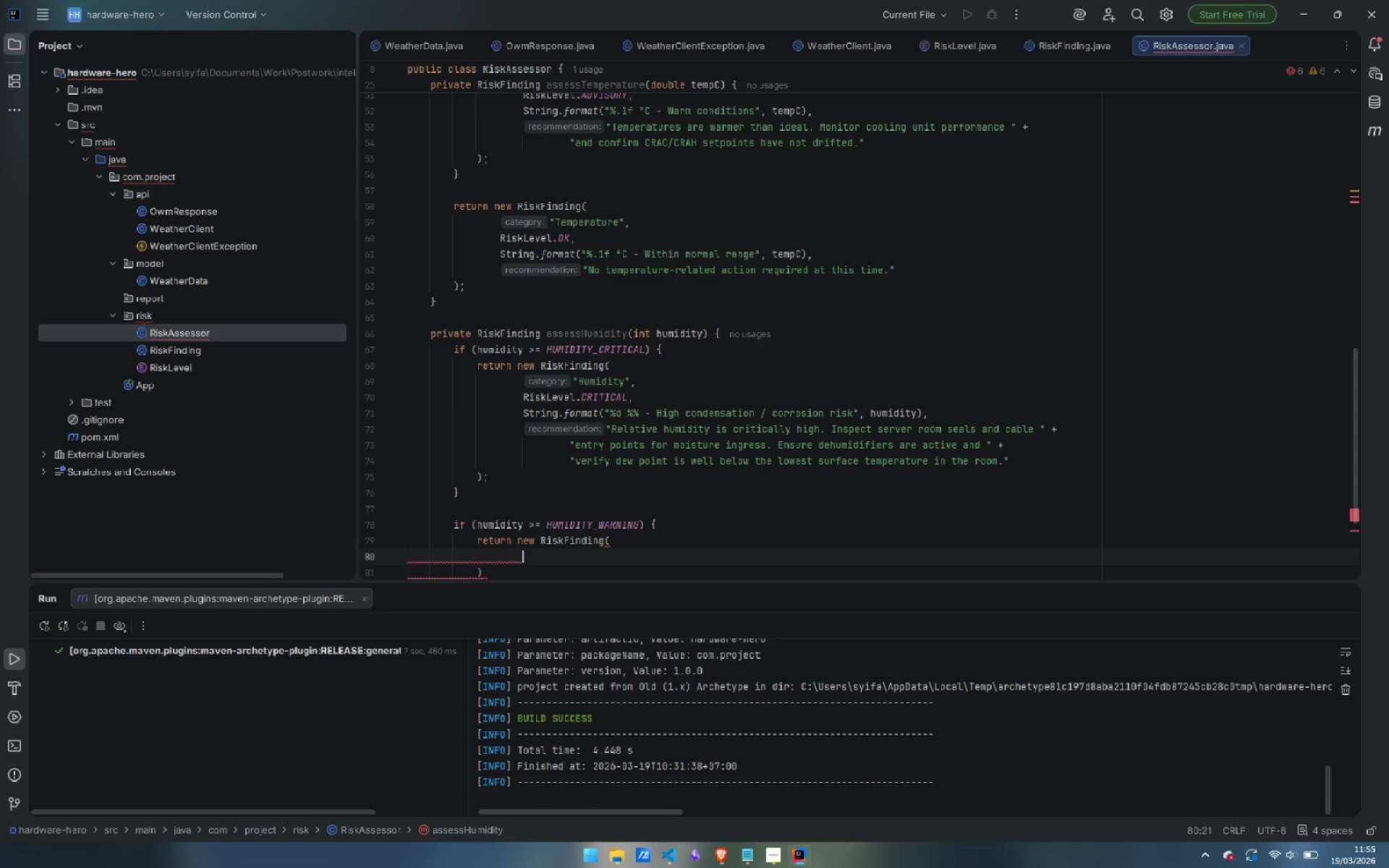 
type("Humidity)
 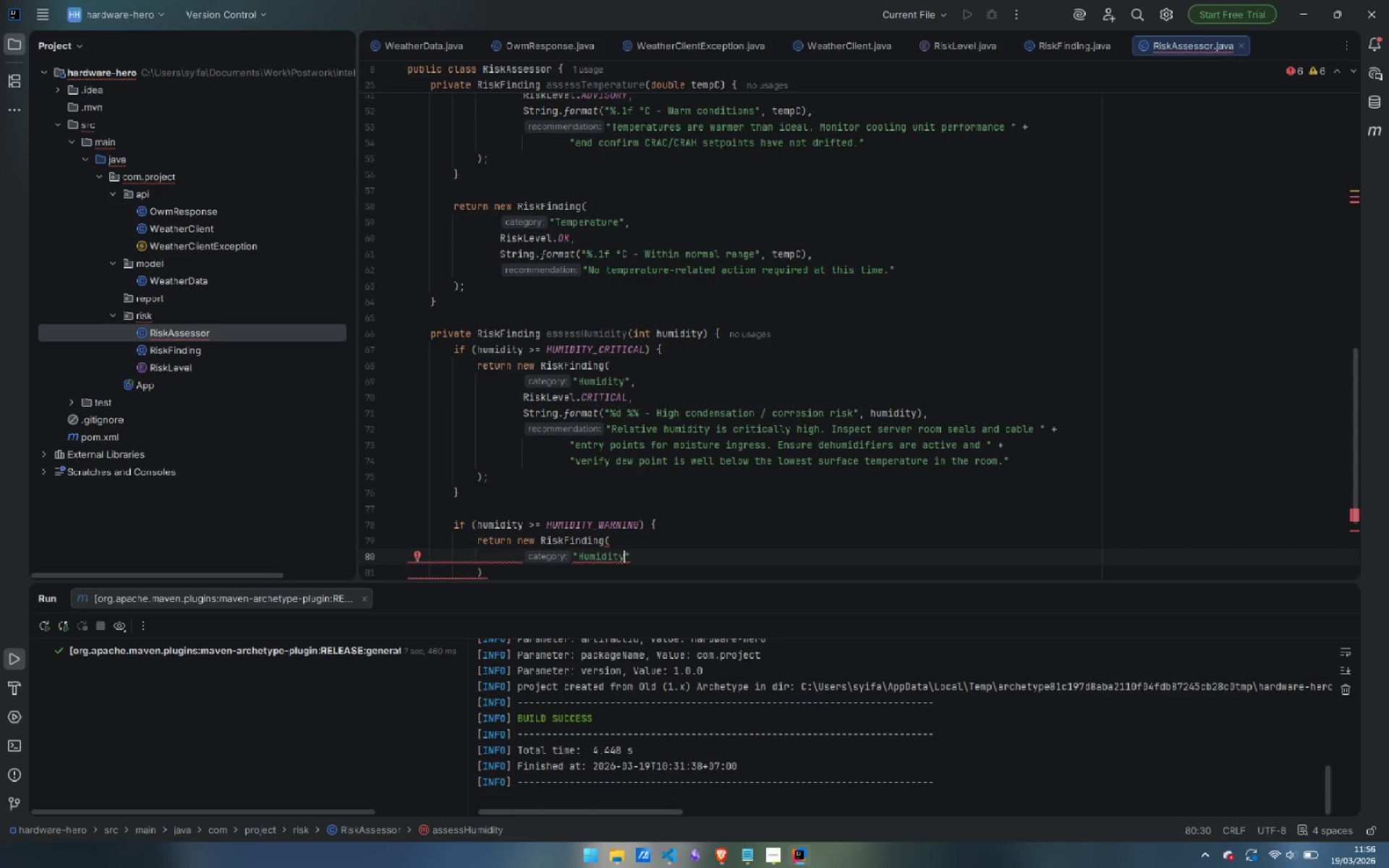 
key(ArrowRight)
 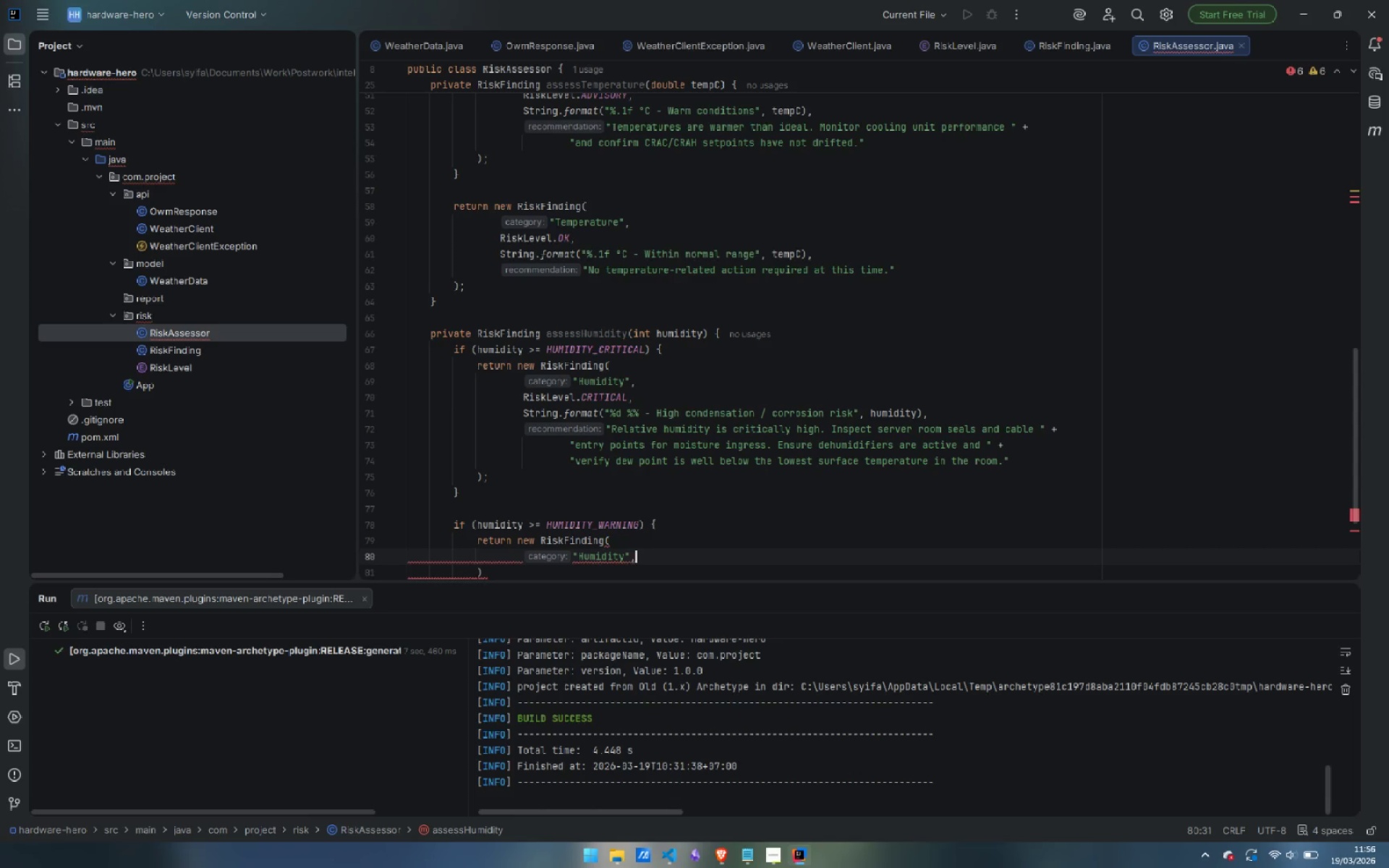 
key(Comma)
 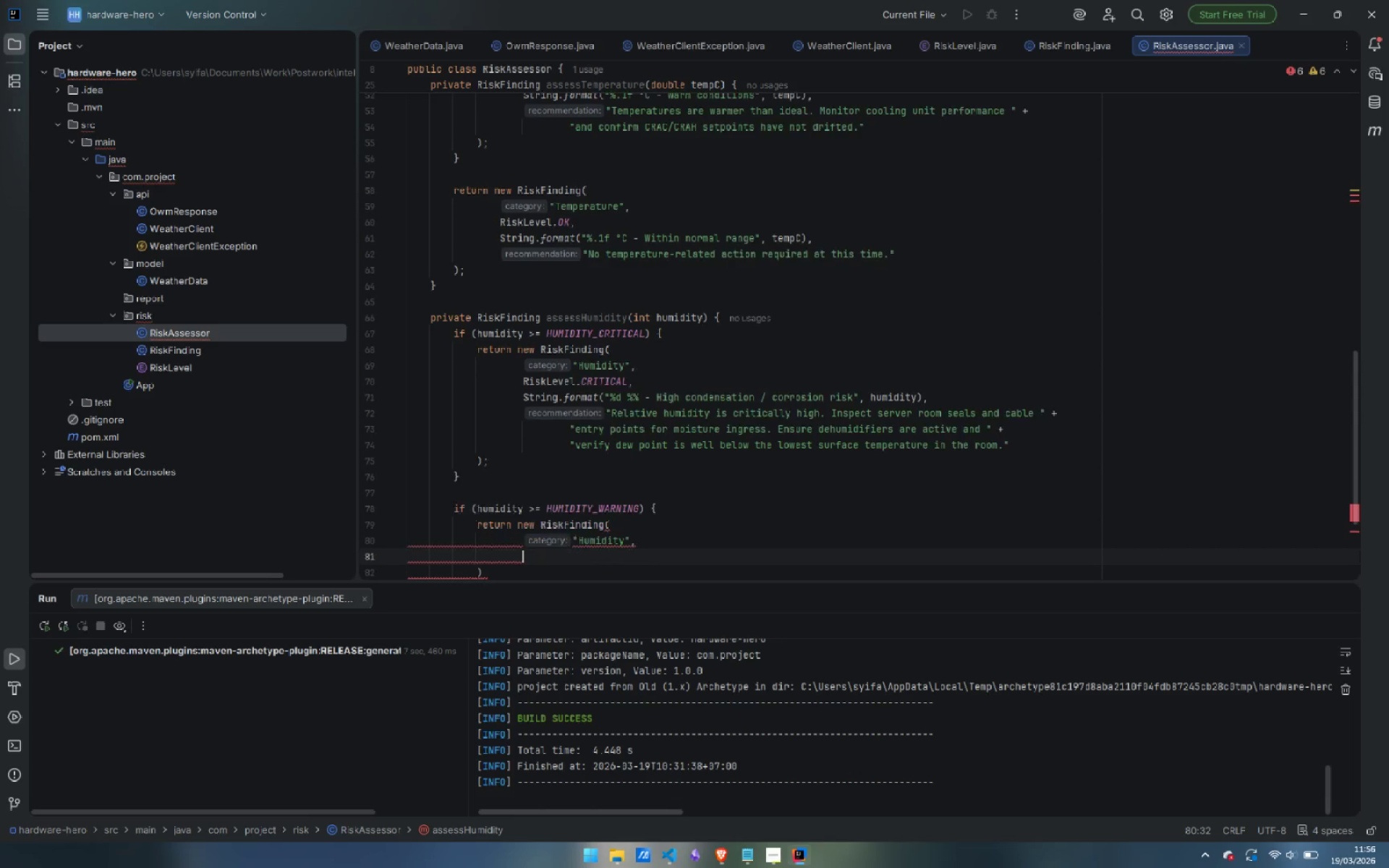 
key(Enter)
 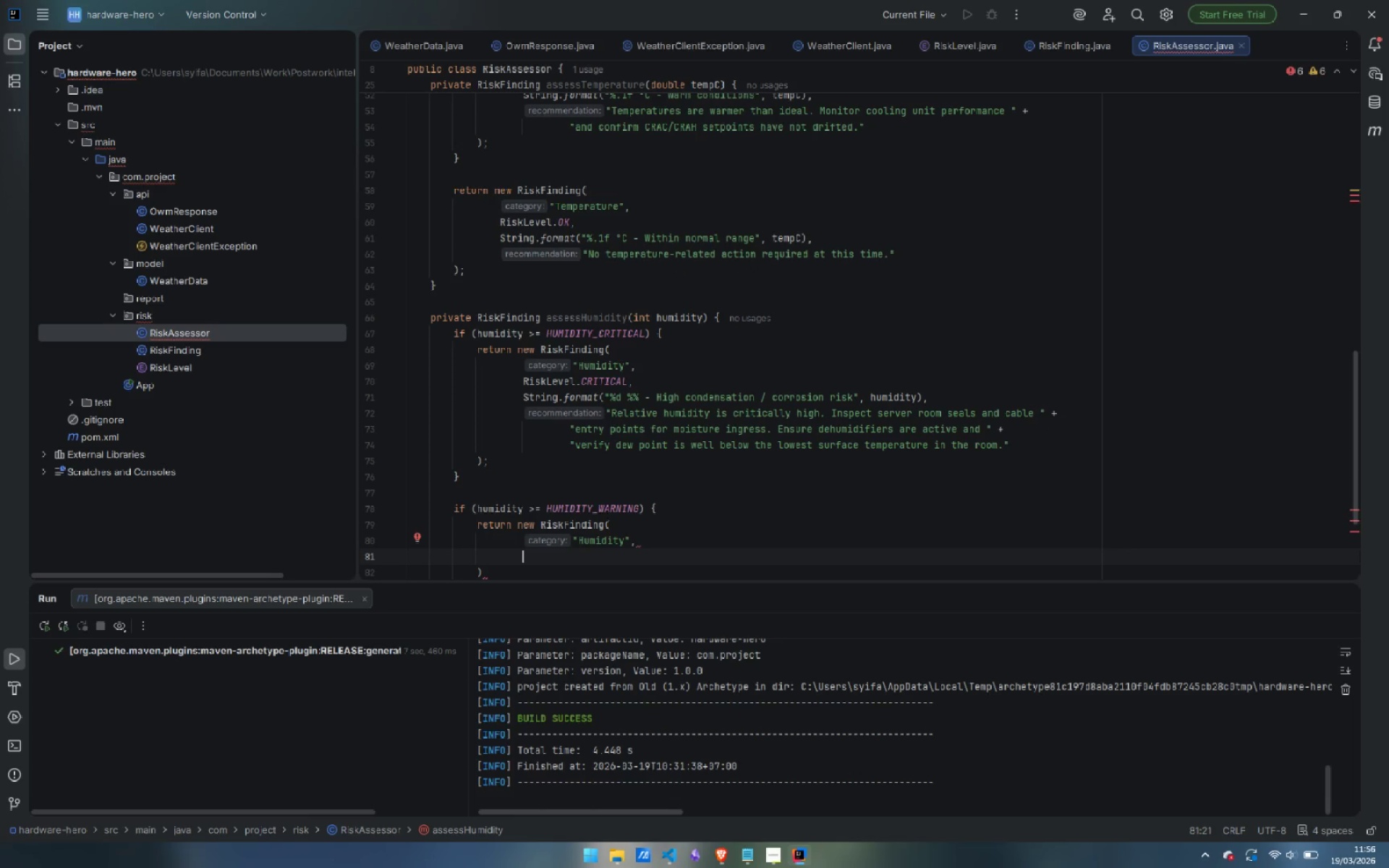 
type(WA)
 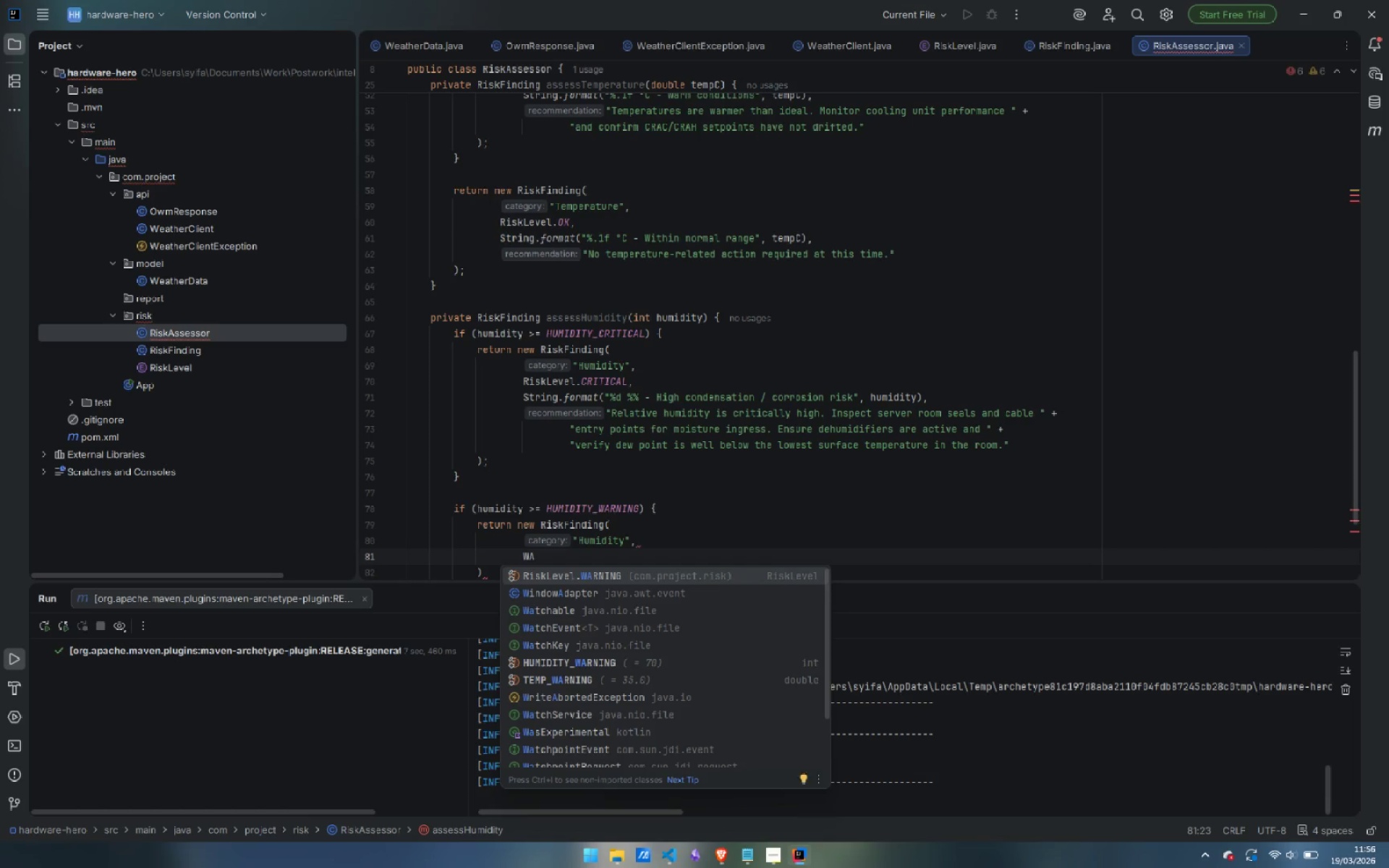 
key(Enter)
 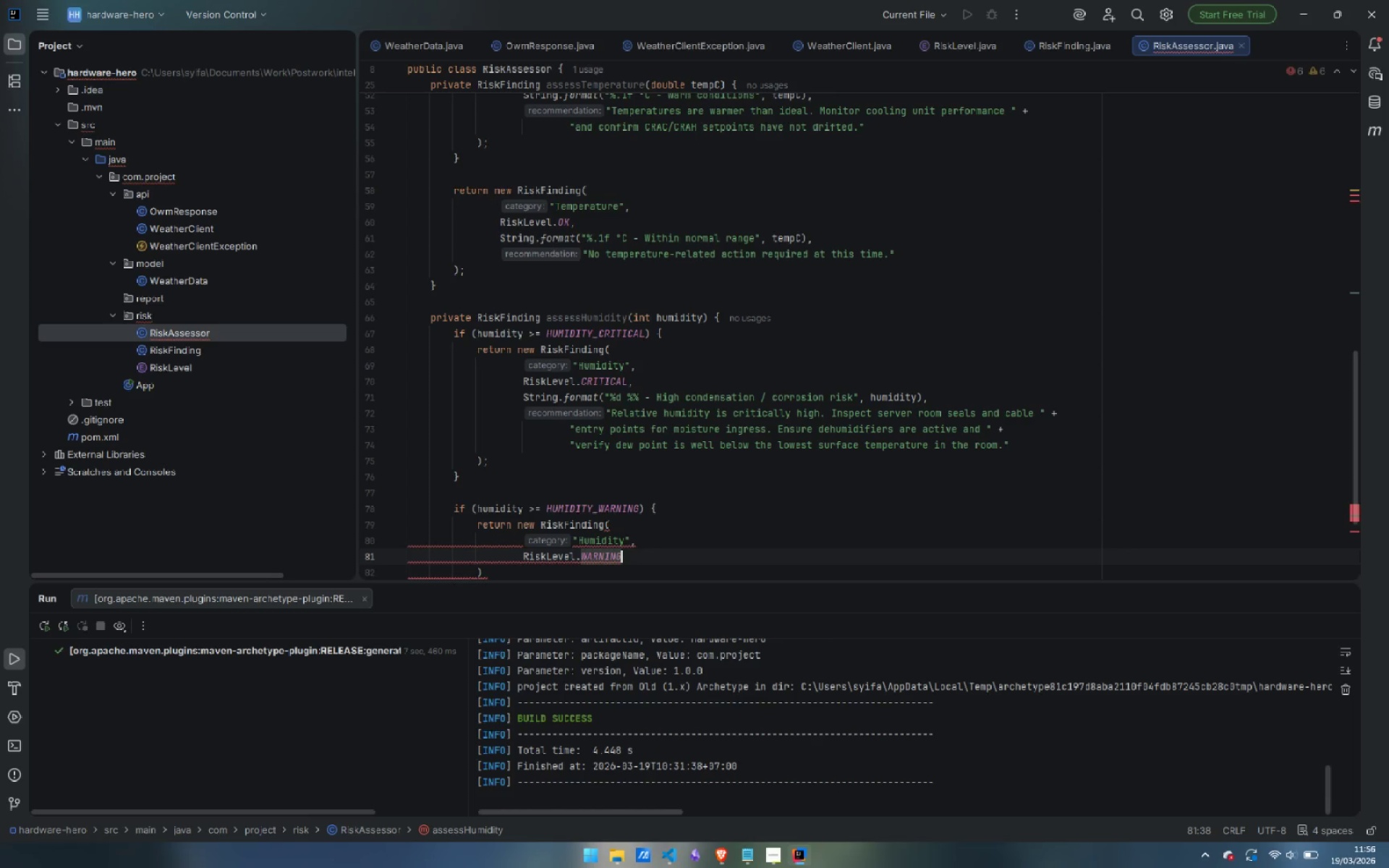 
key(Comma)
 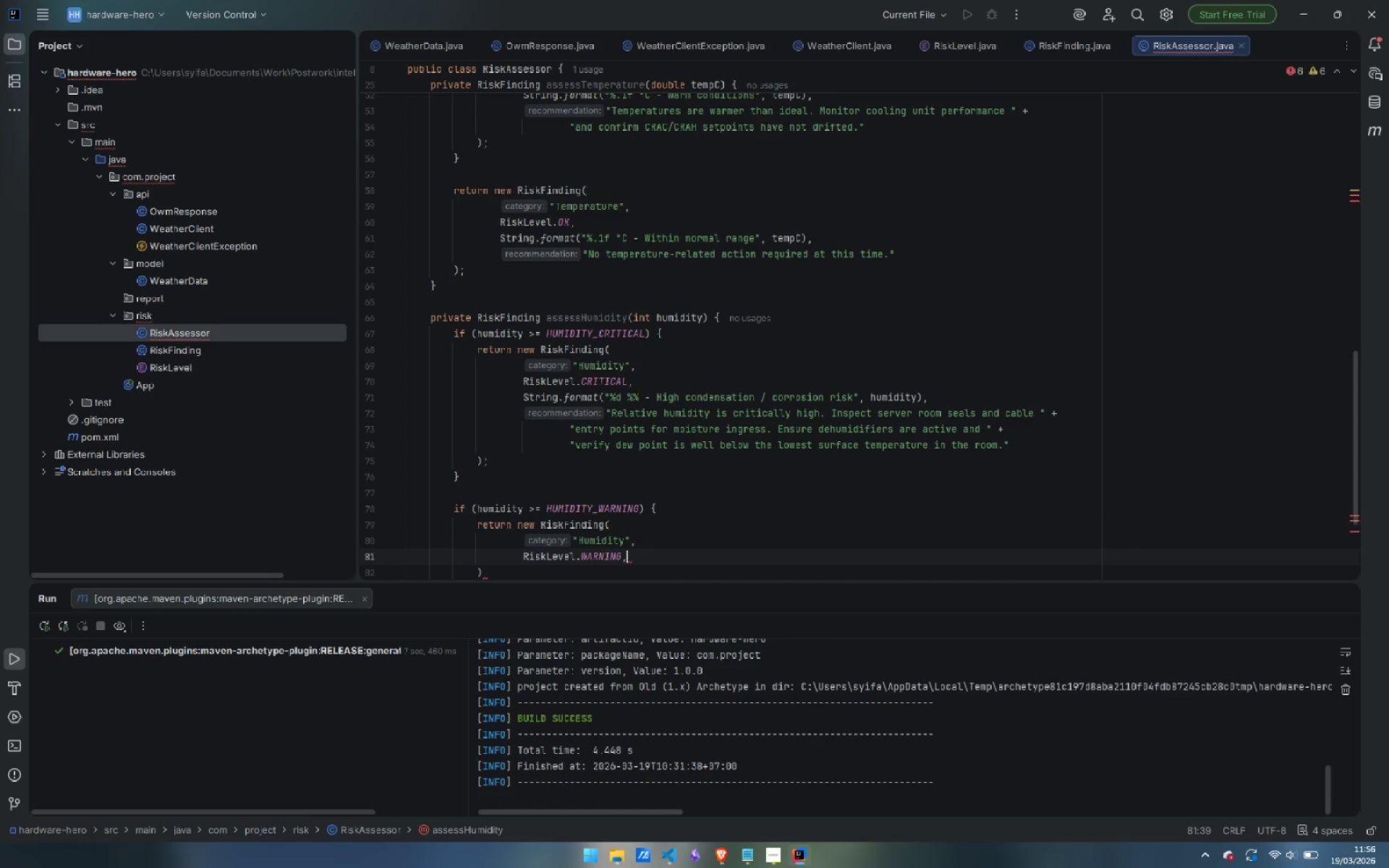 
key(Enter)
 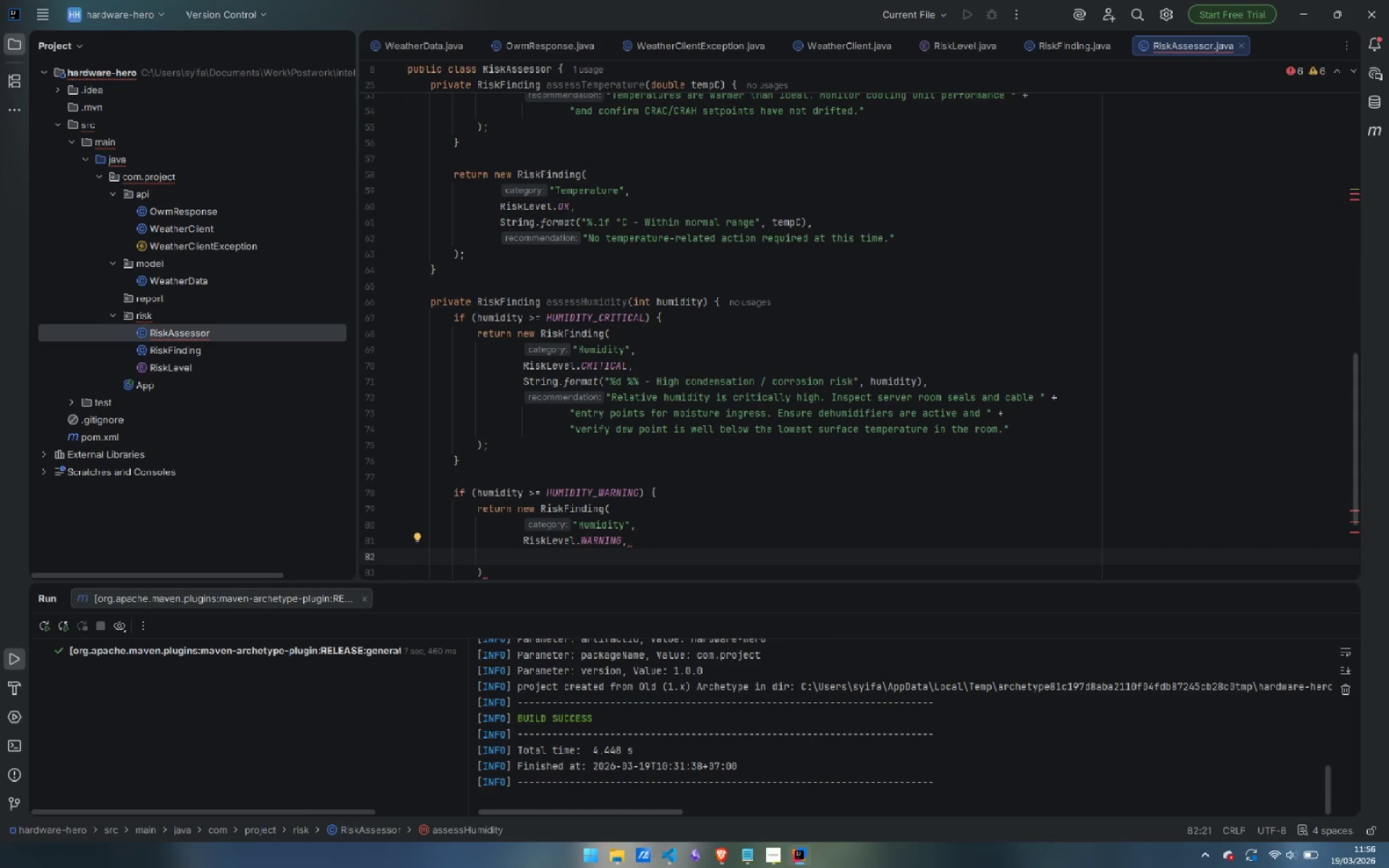 
type(String.f)
 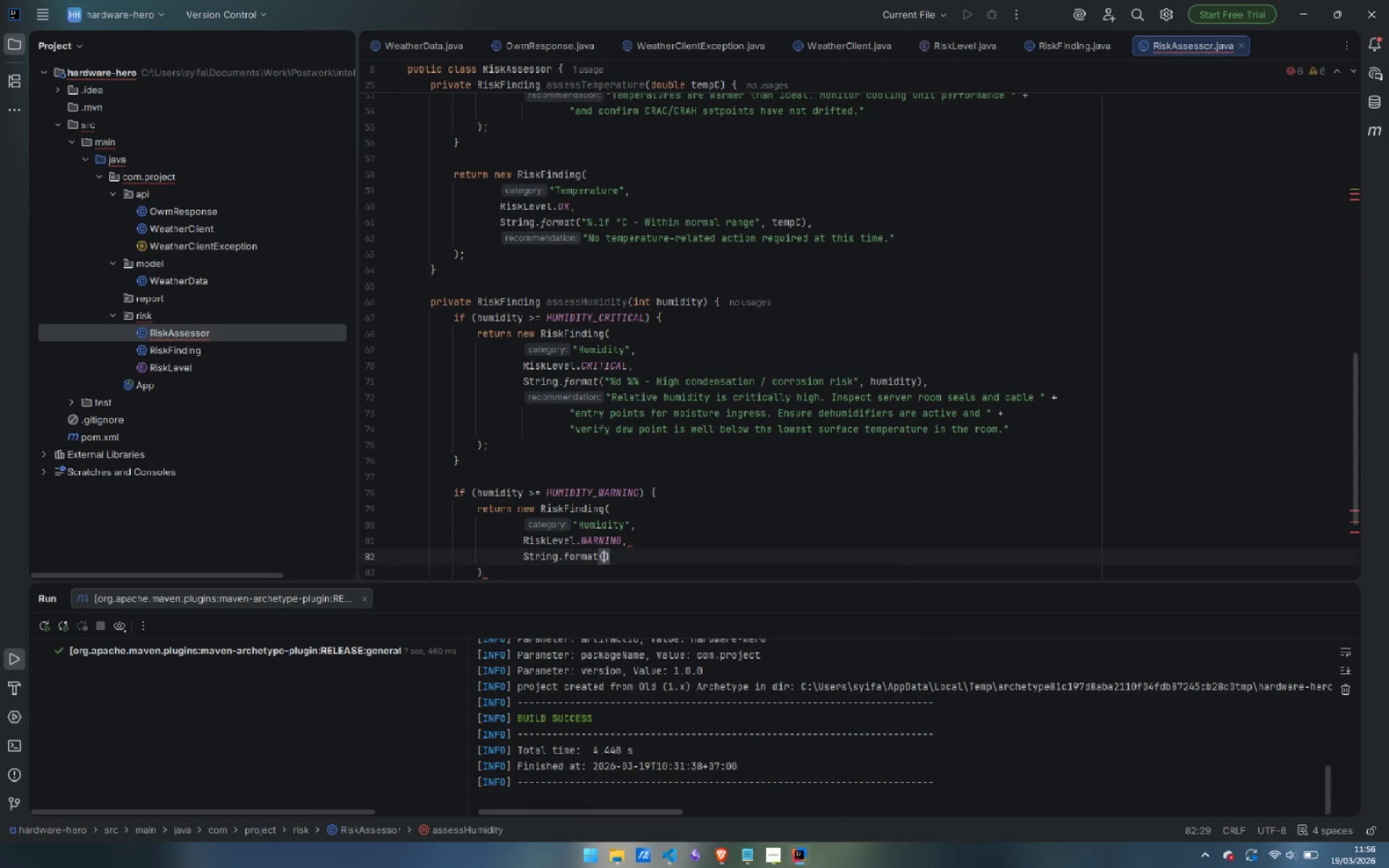 
key(Enter)
 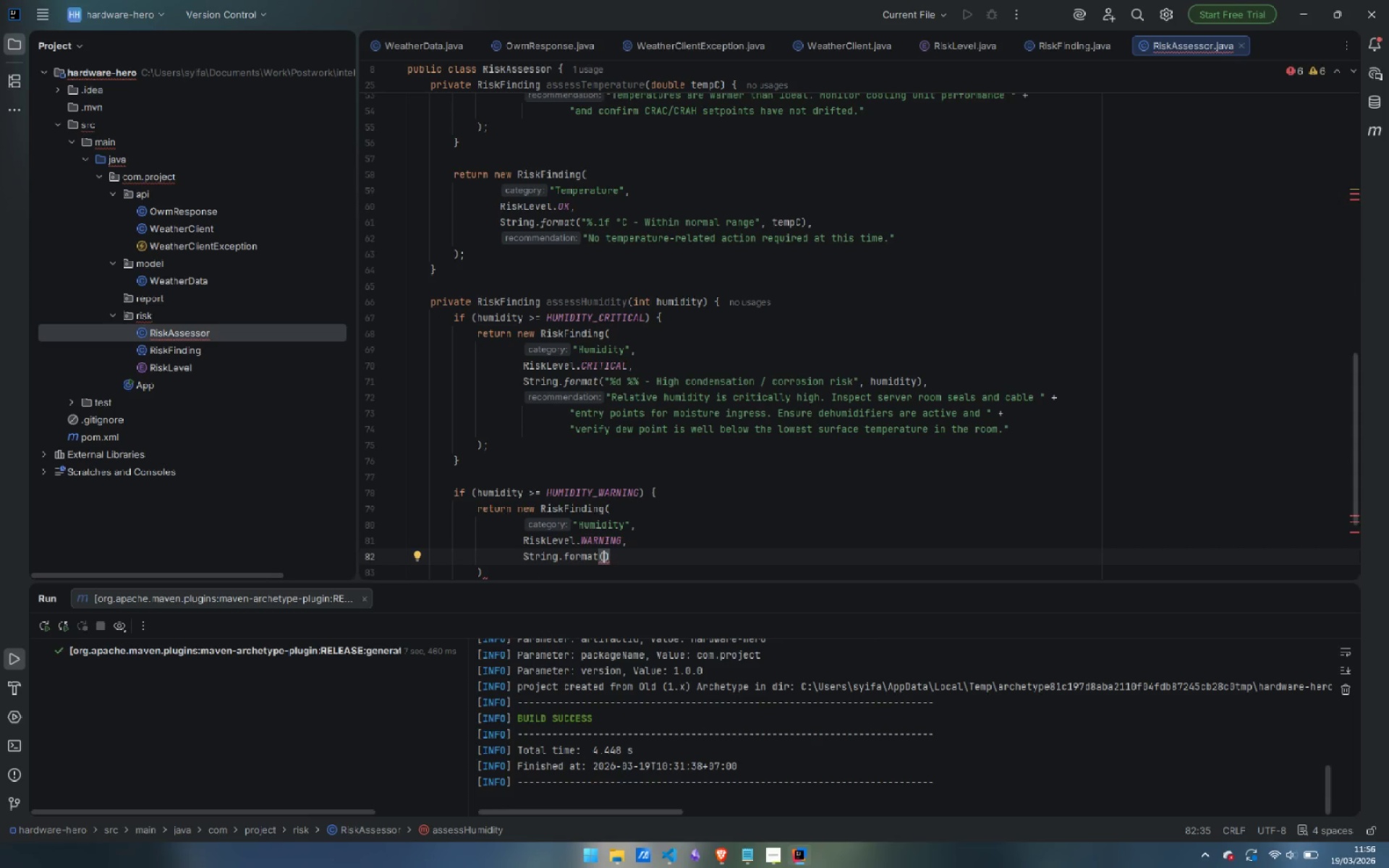 
type("%d %% _ Condensation warning)
 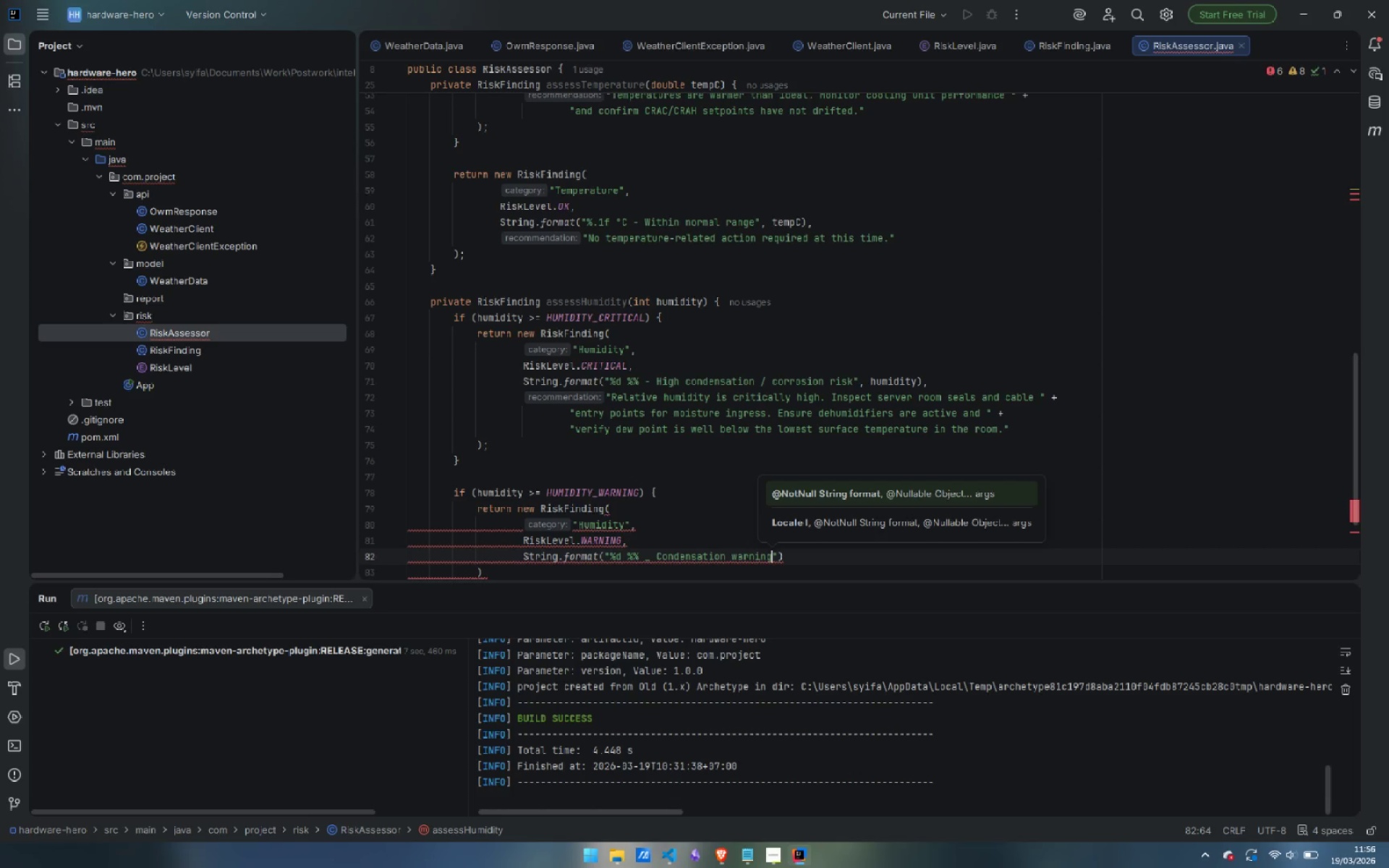 
key(ArrowRight)
 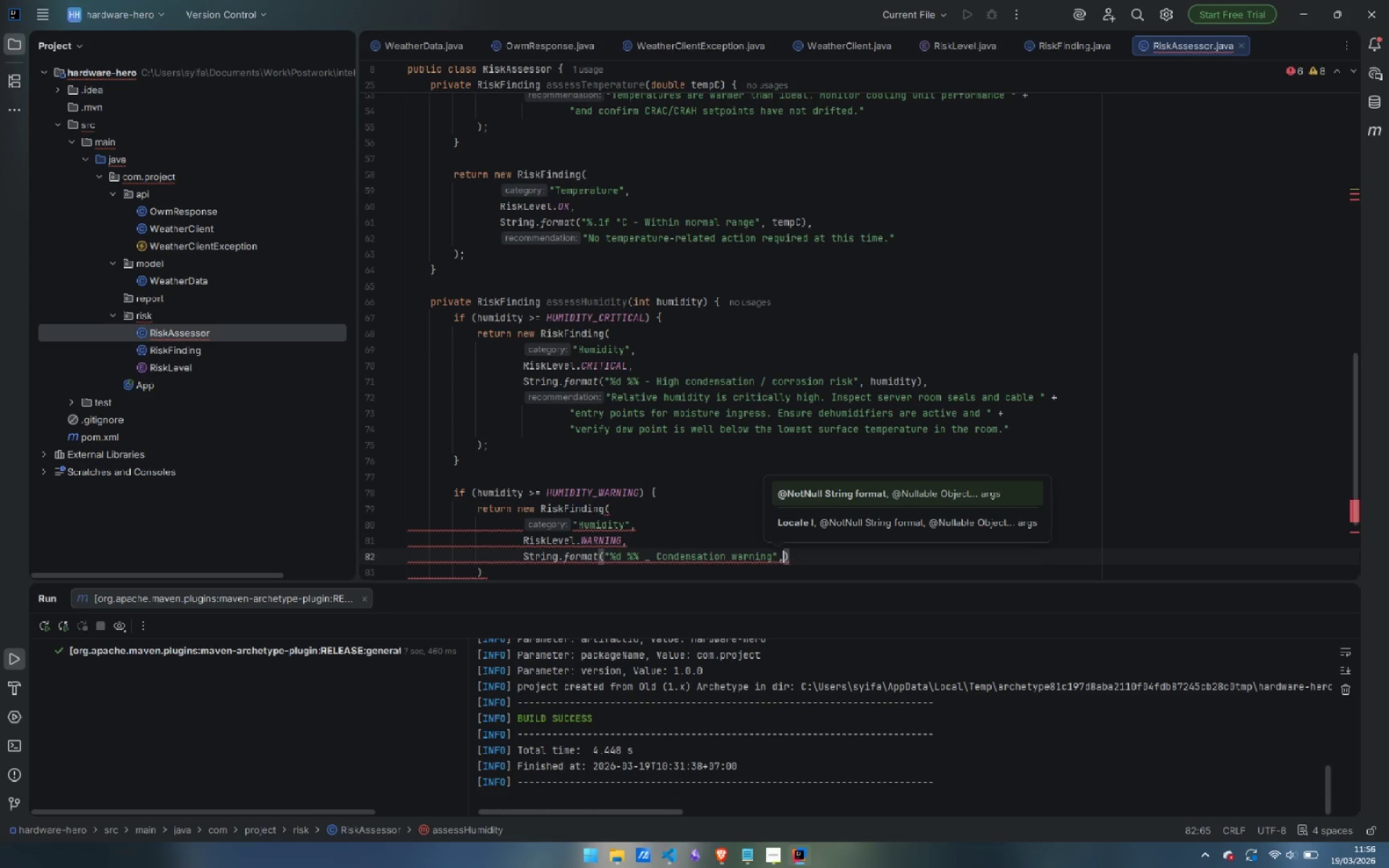 
type(, hu)
 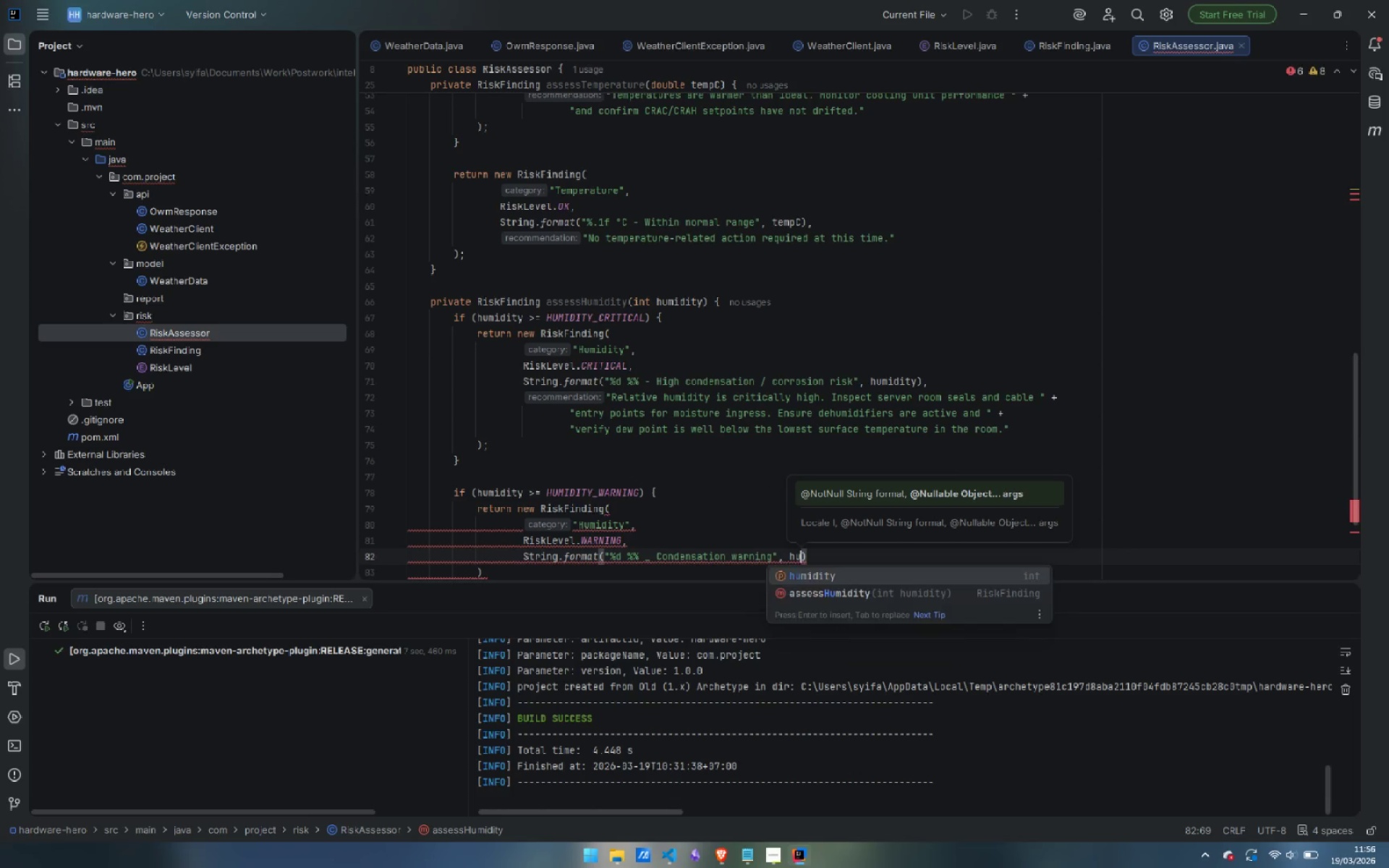 
key(Enter)
 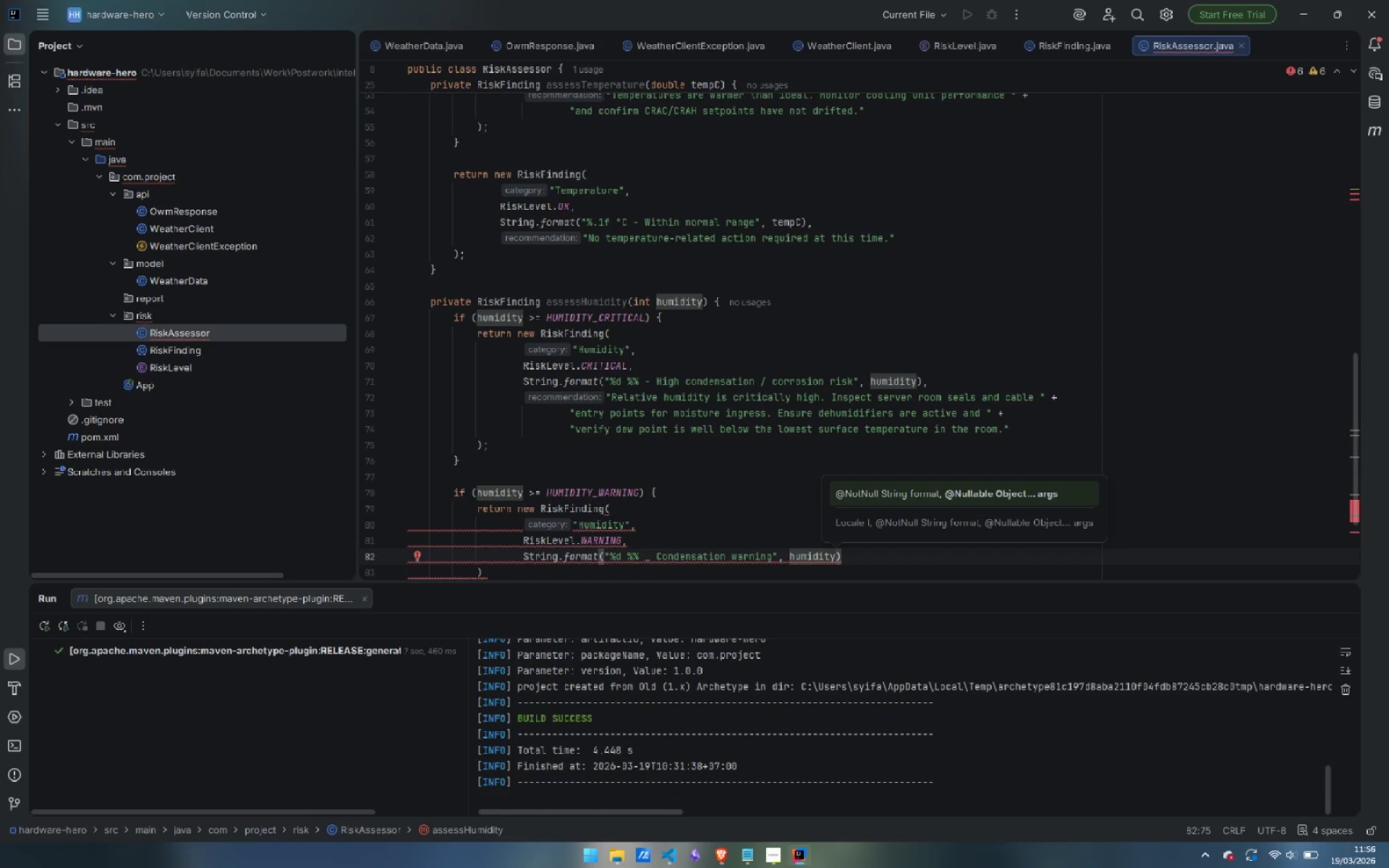 
key(ArrowRight)
 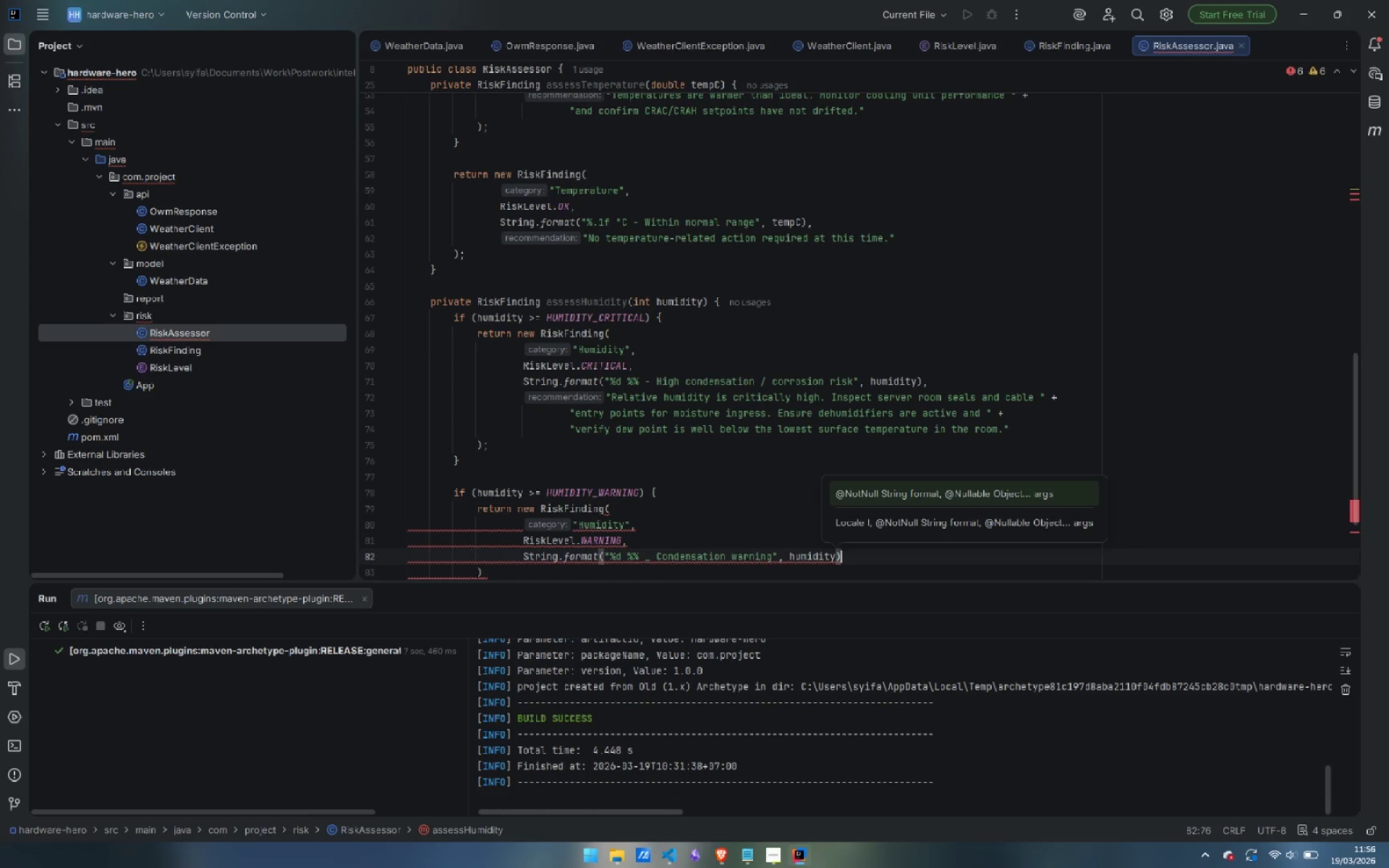 
key(Comma)
 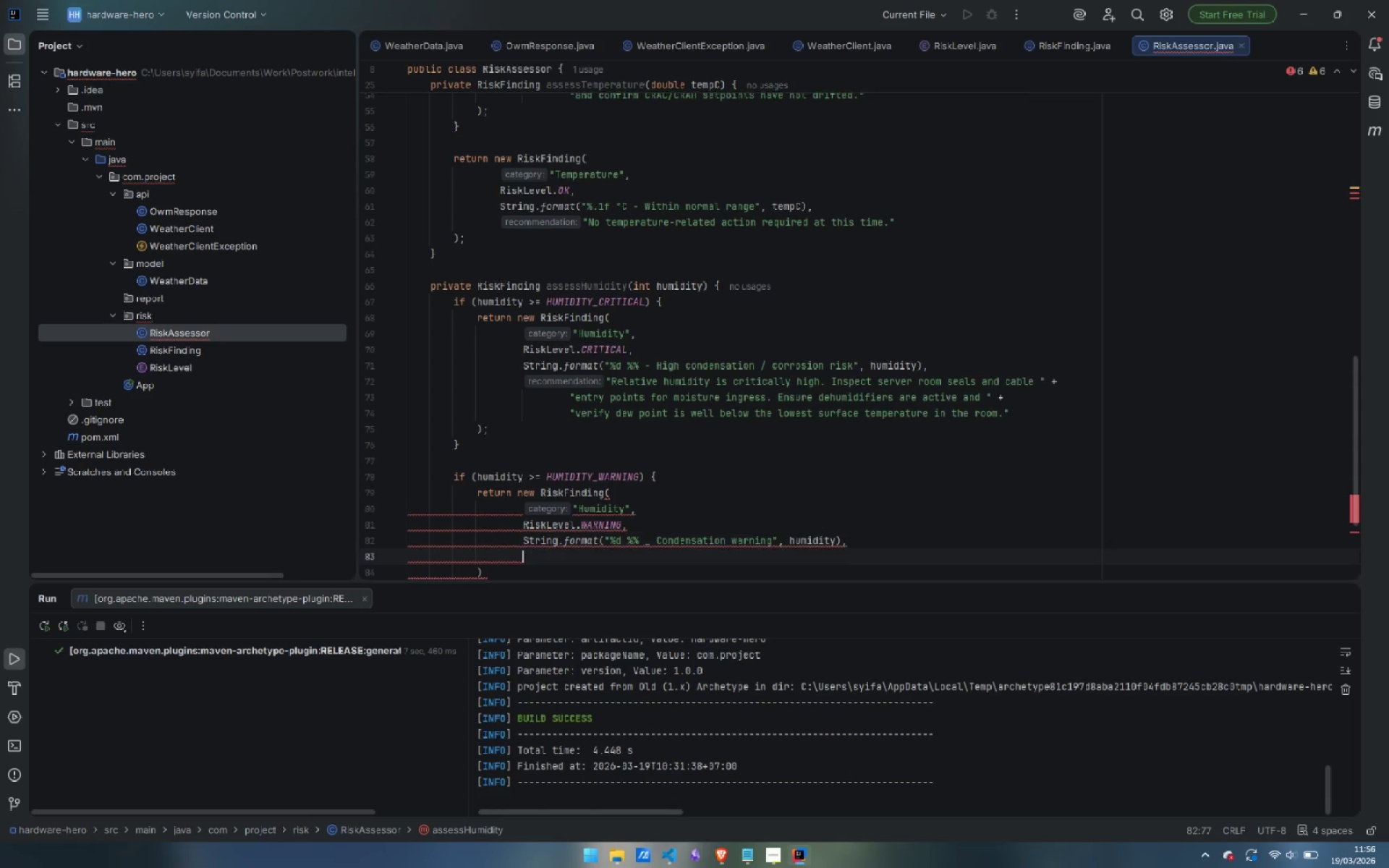 
key(Enter)
 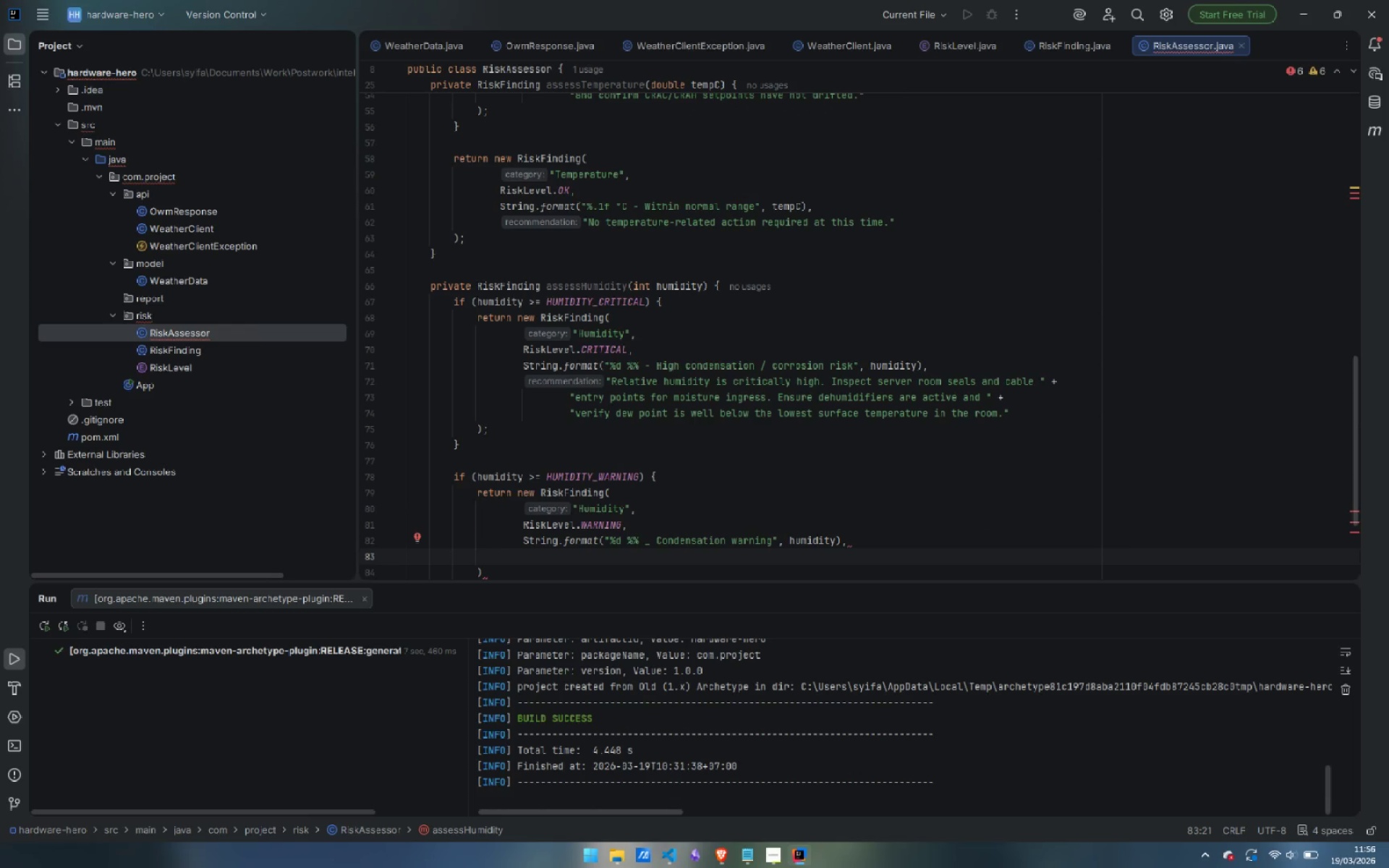 
type("Humidity may cause condensai)
key(Backspace)
type(tion on cold server surfaces. Inpsec)
key(Backspace)
key(Backspace)
key(Backspace)
key(Backspace)
type(spect server )
 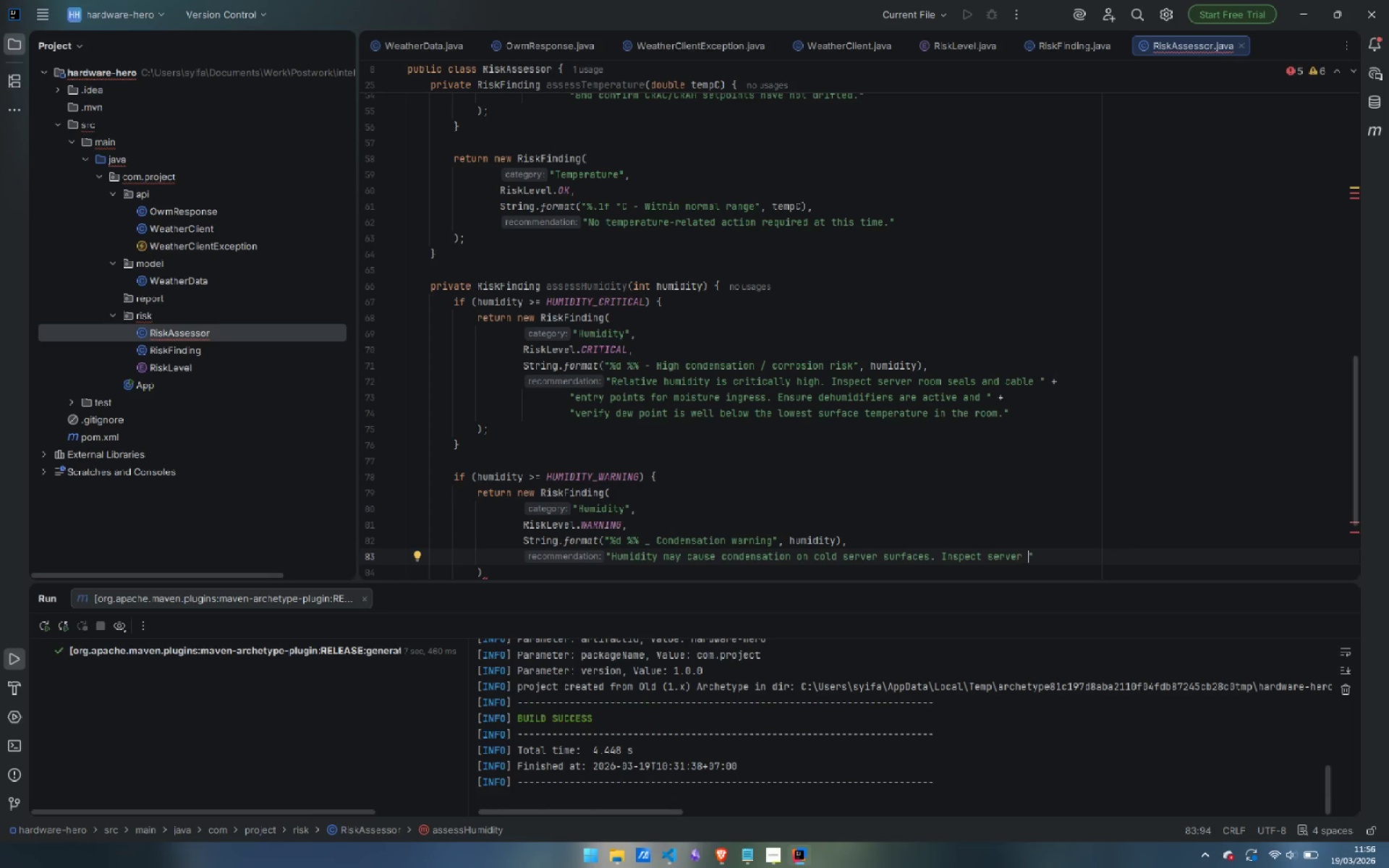 
key(ArrowRight)
 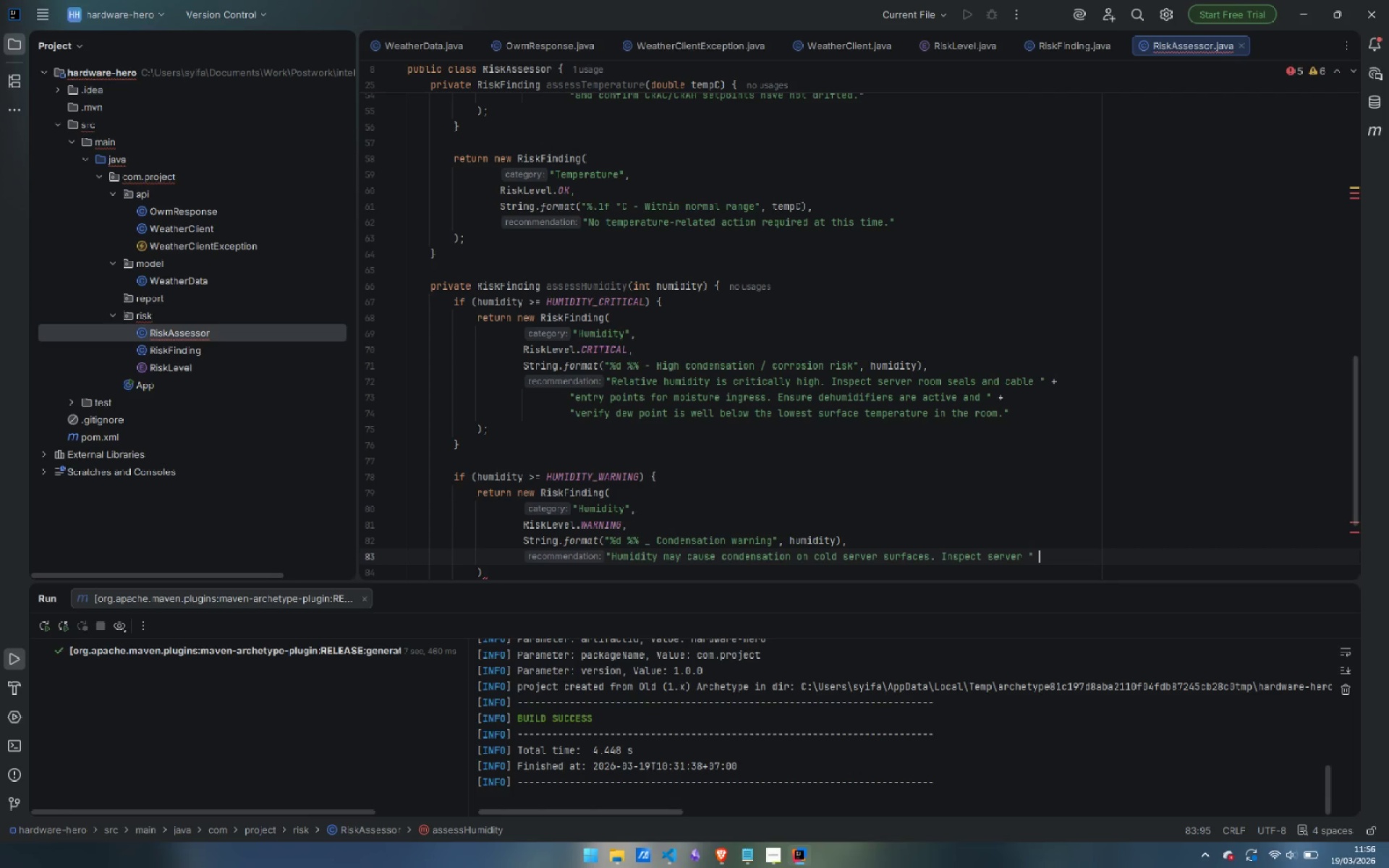 
key(Space)
 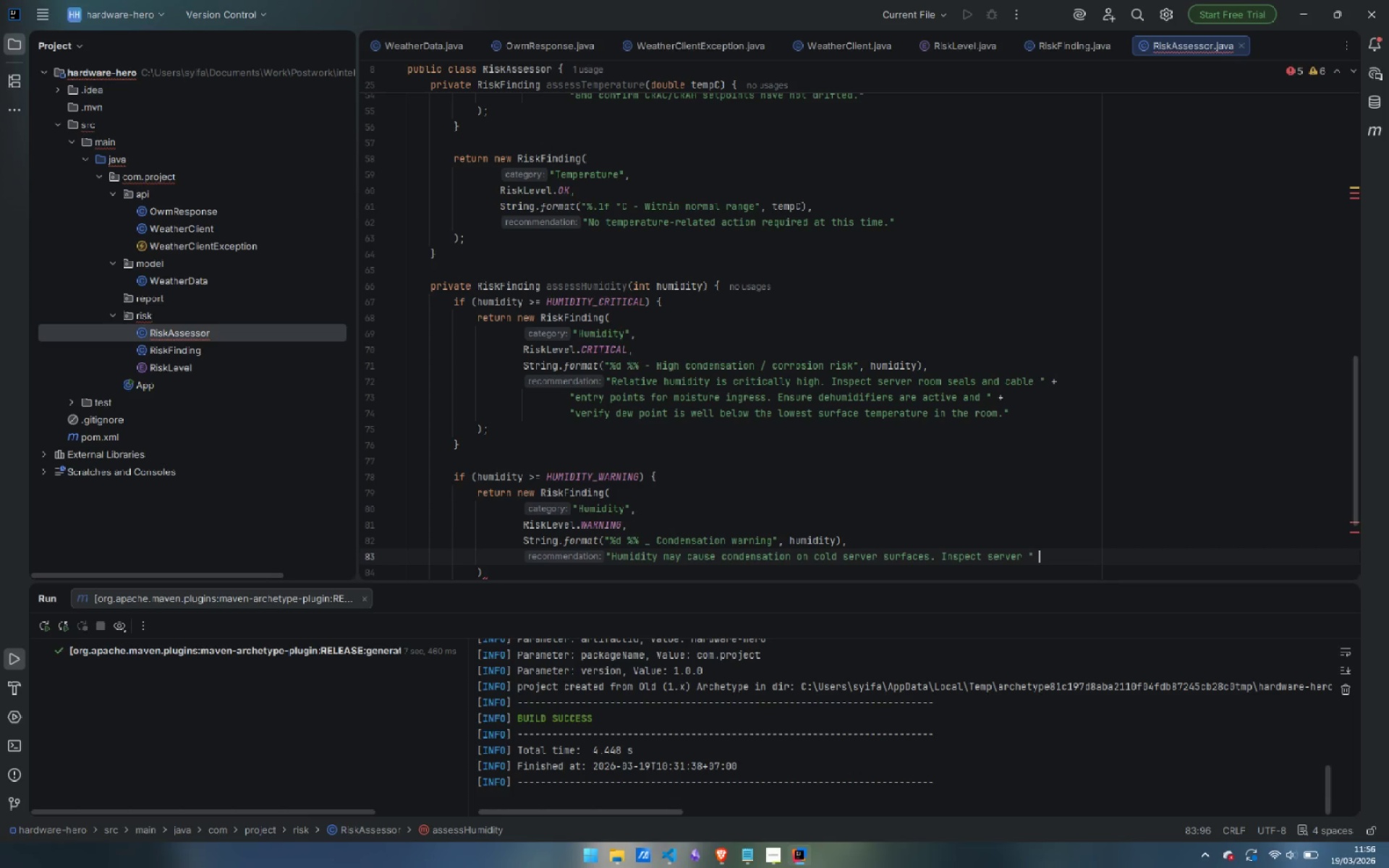 
key(Shift+ShiftLeft)
 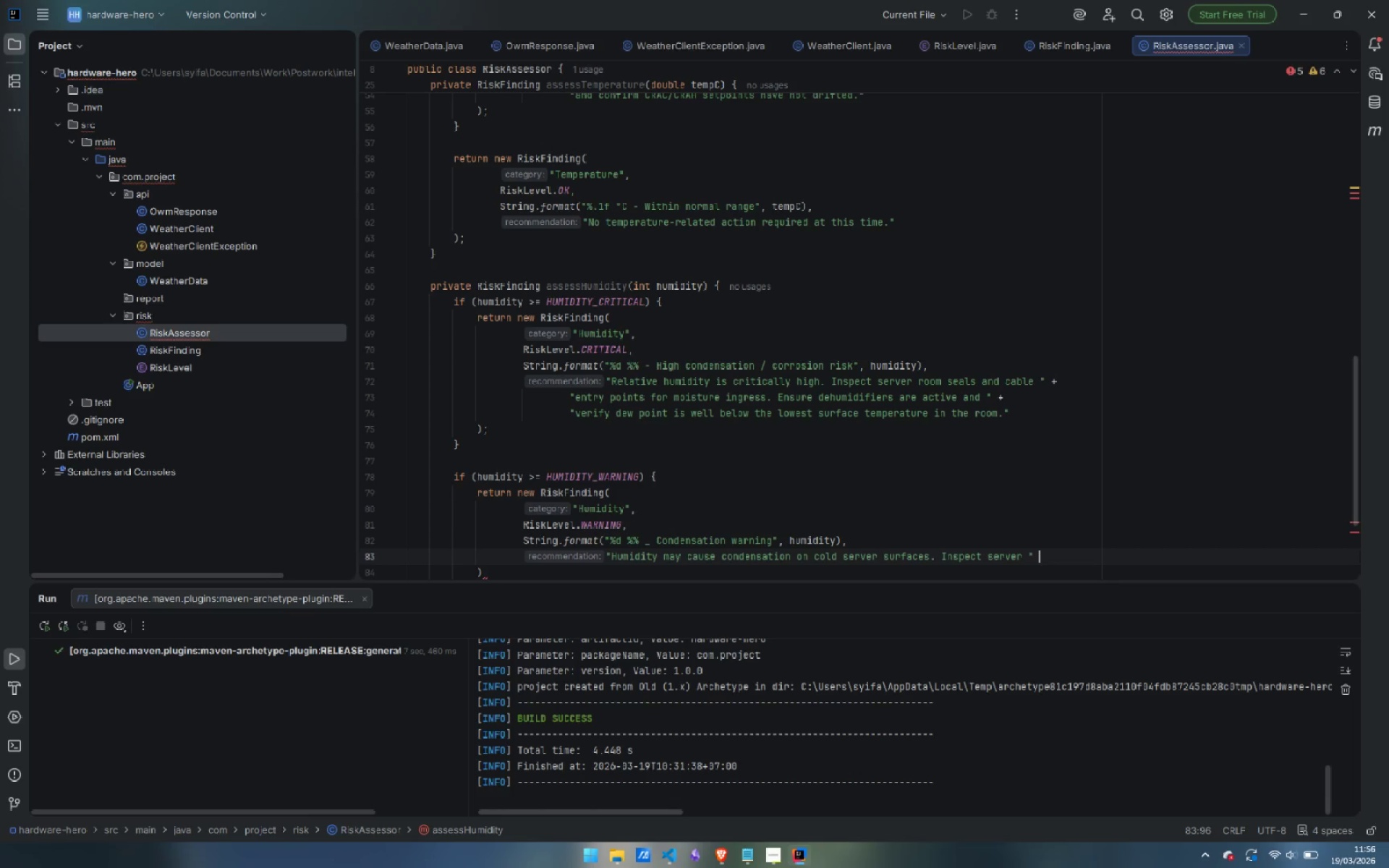 
key(Shift+Equal)
 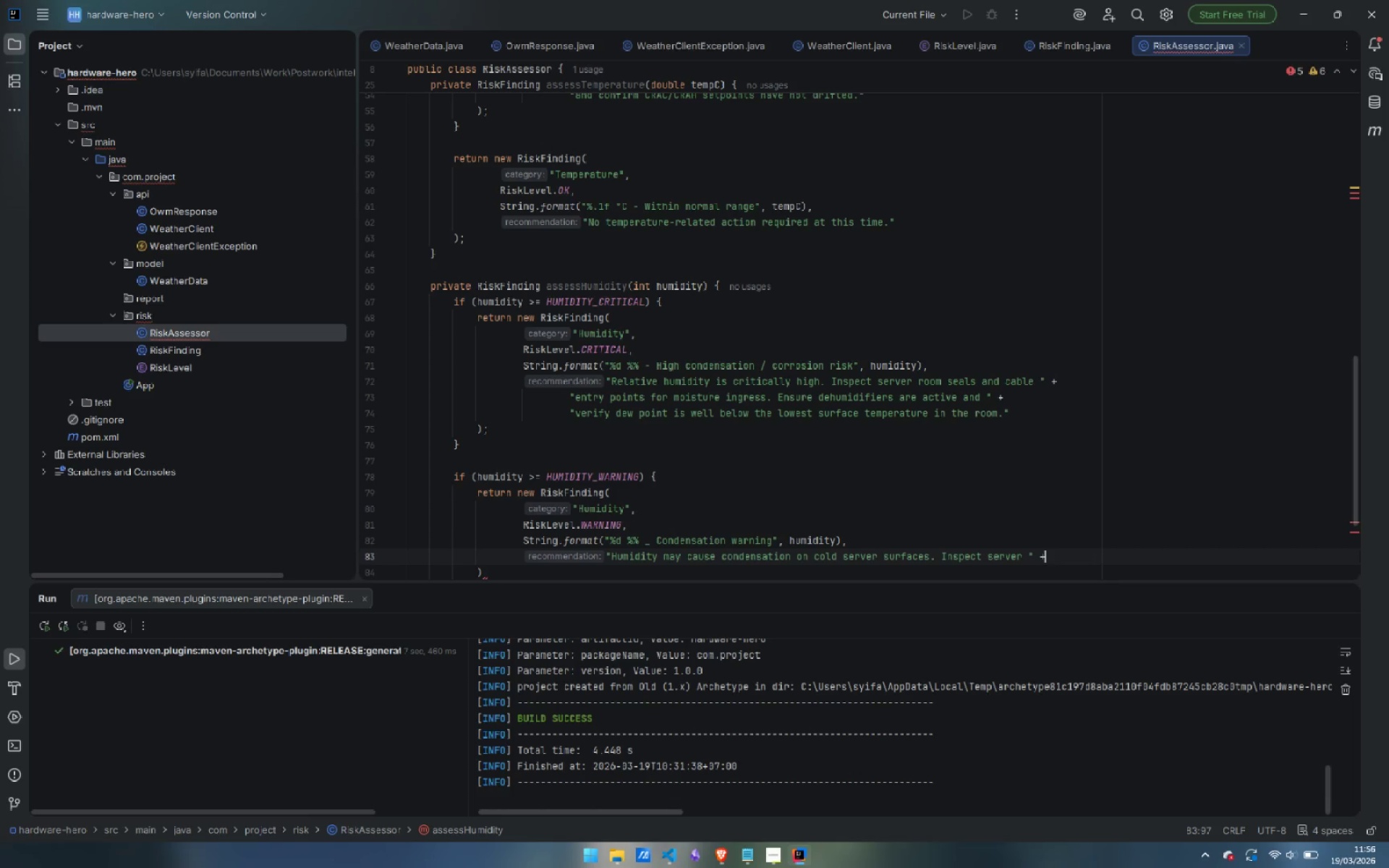 
key(Space)
 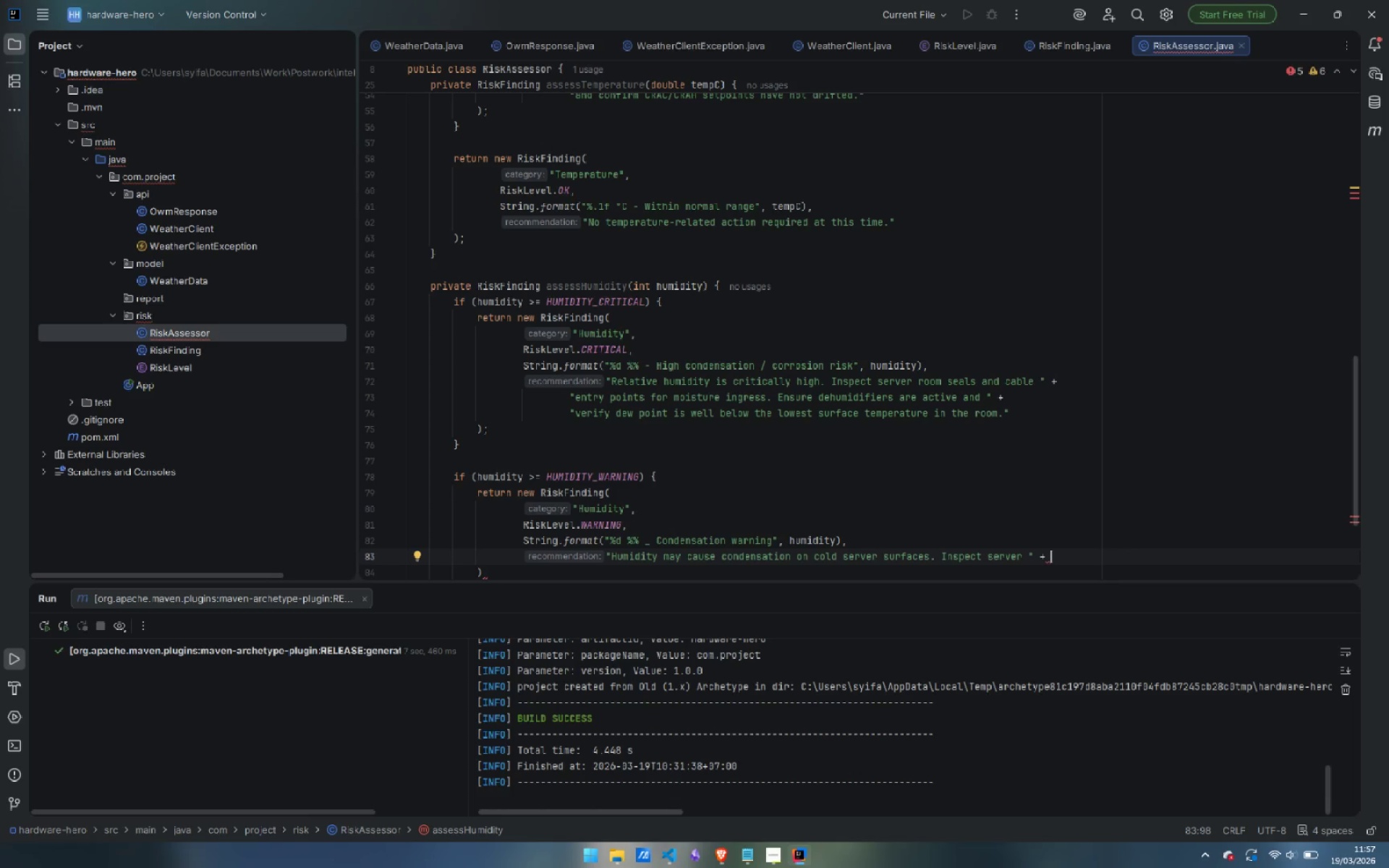 
key(Enter)
 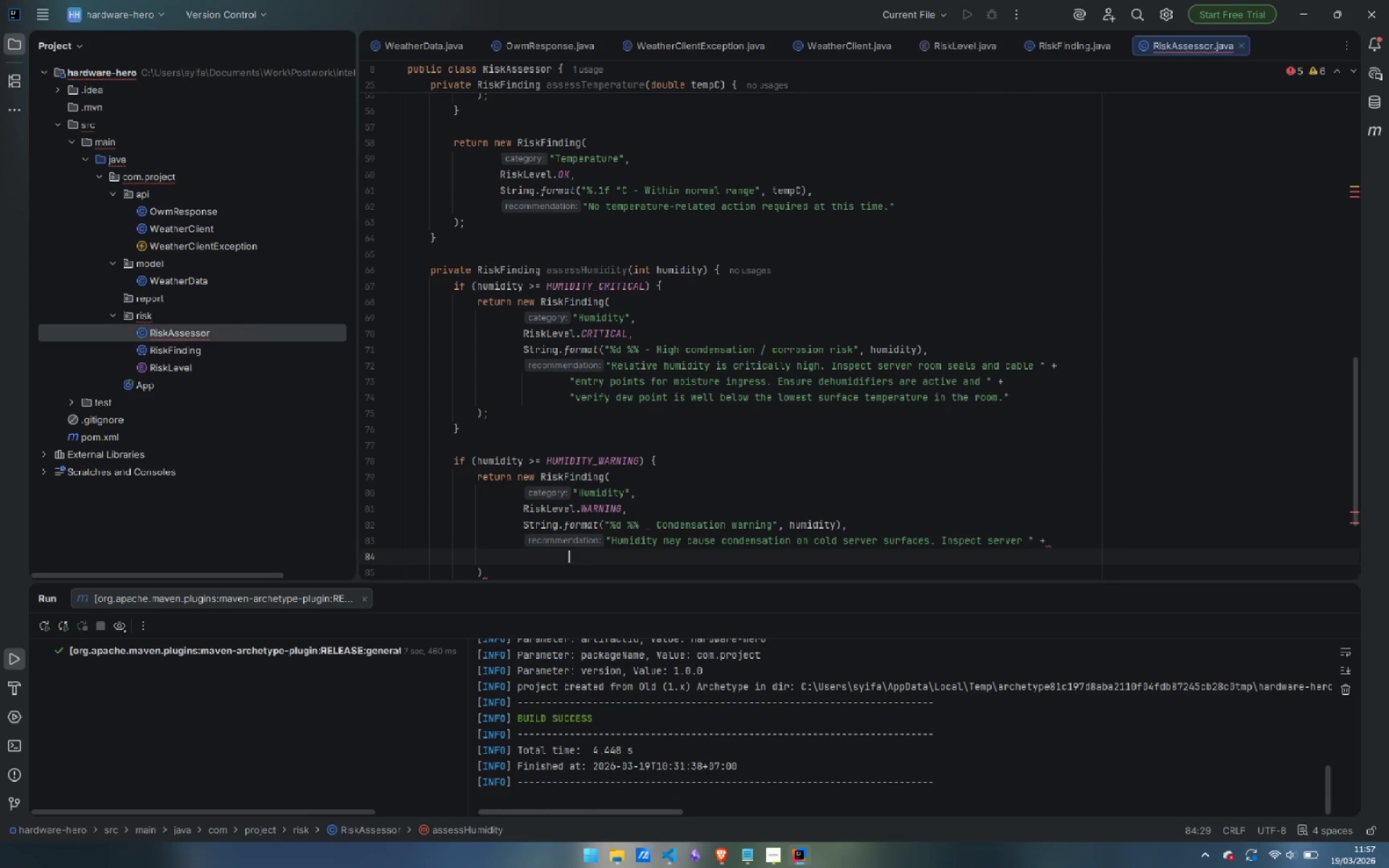 
type("room envelope integrity and activate supplemental dehumidification if available.)
 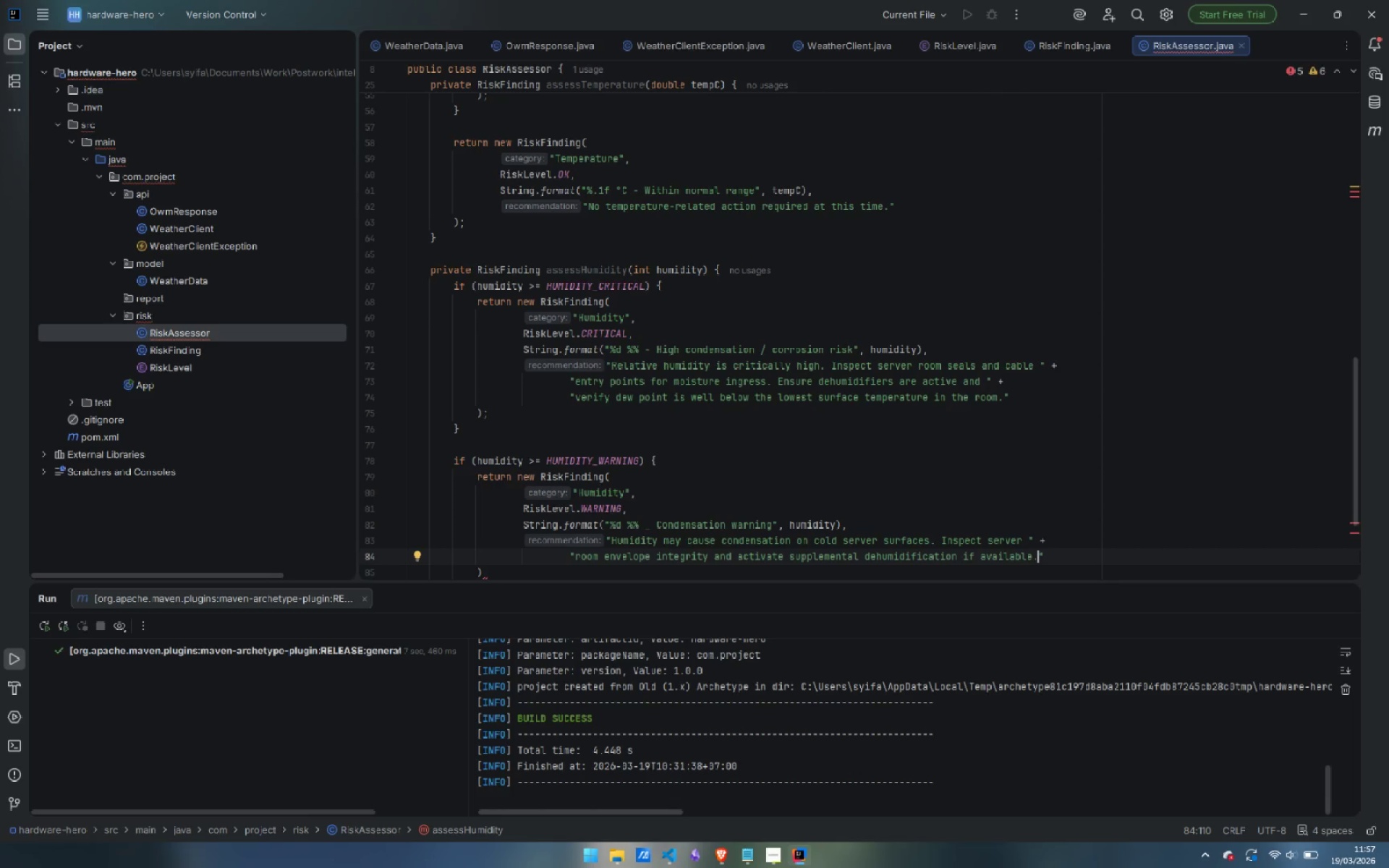 
key(ArrowDown)
 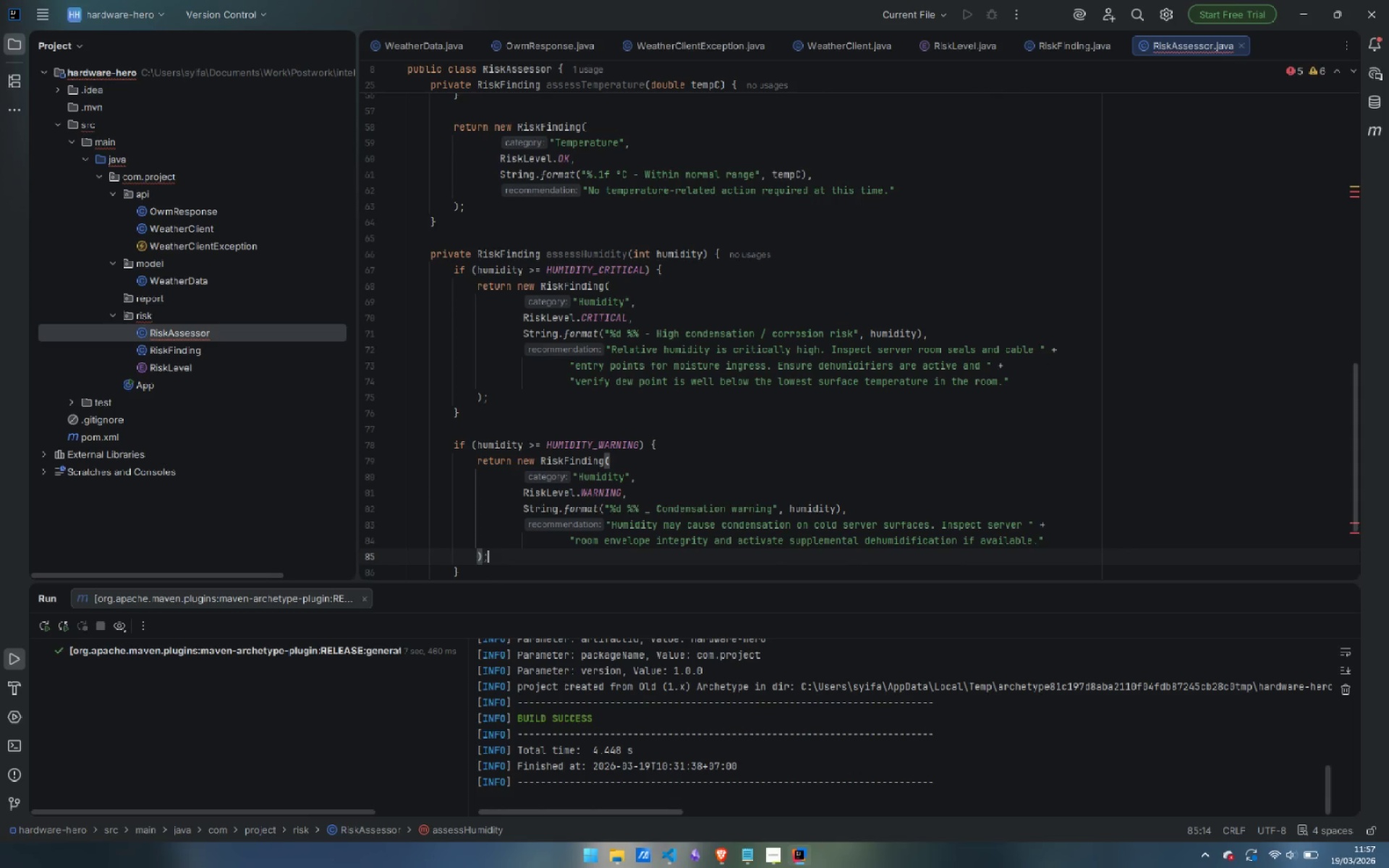 
key(Semicolon)
 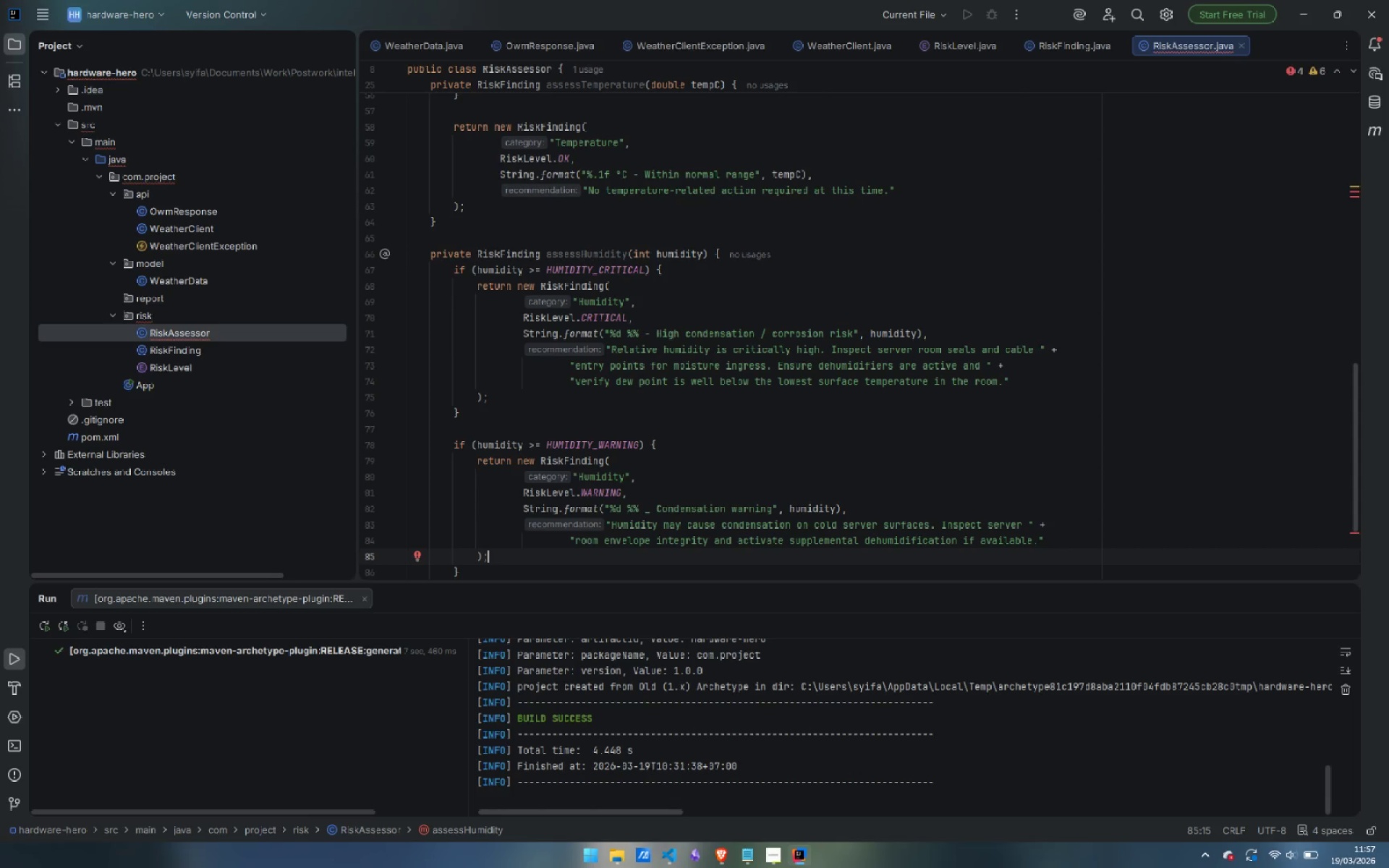 
key(ArrowDown)
 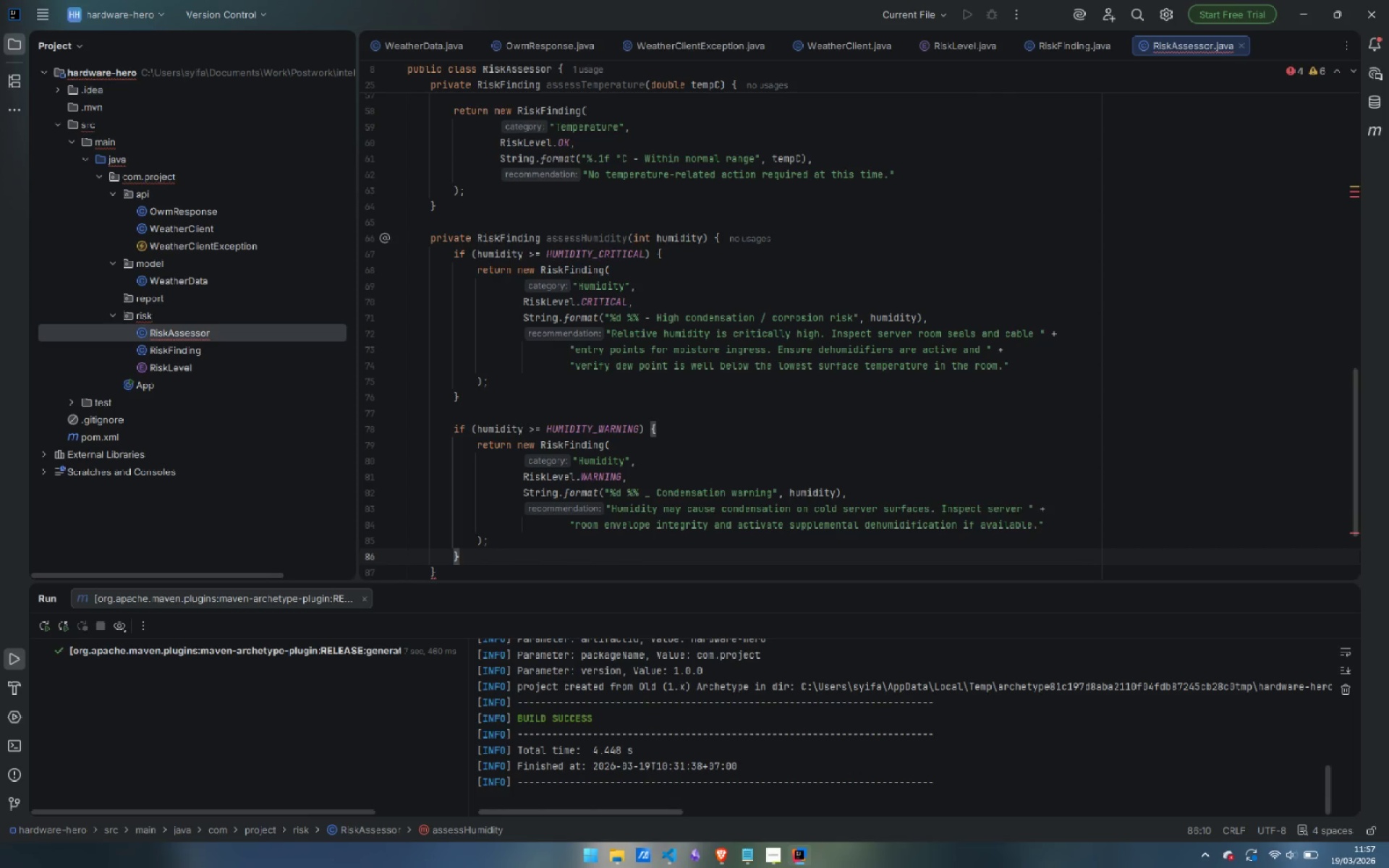 
key(Enter)
 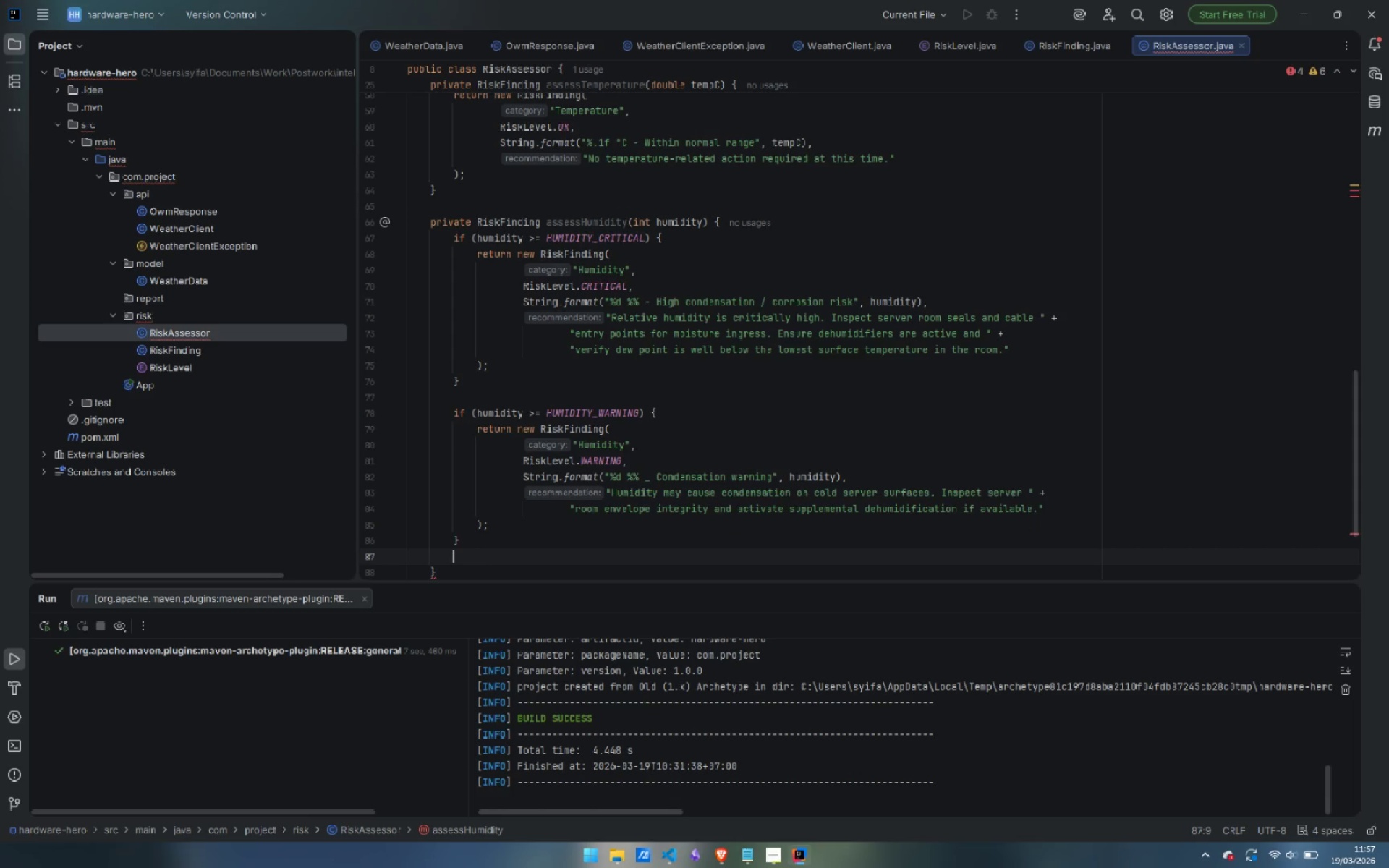 
key(Enter)
 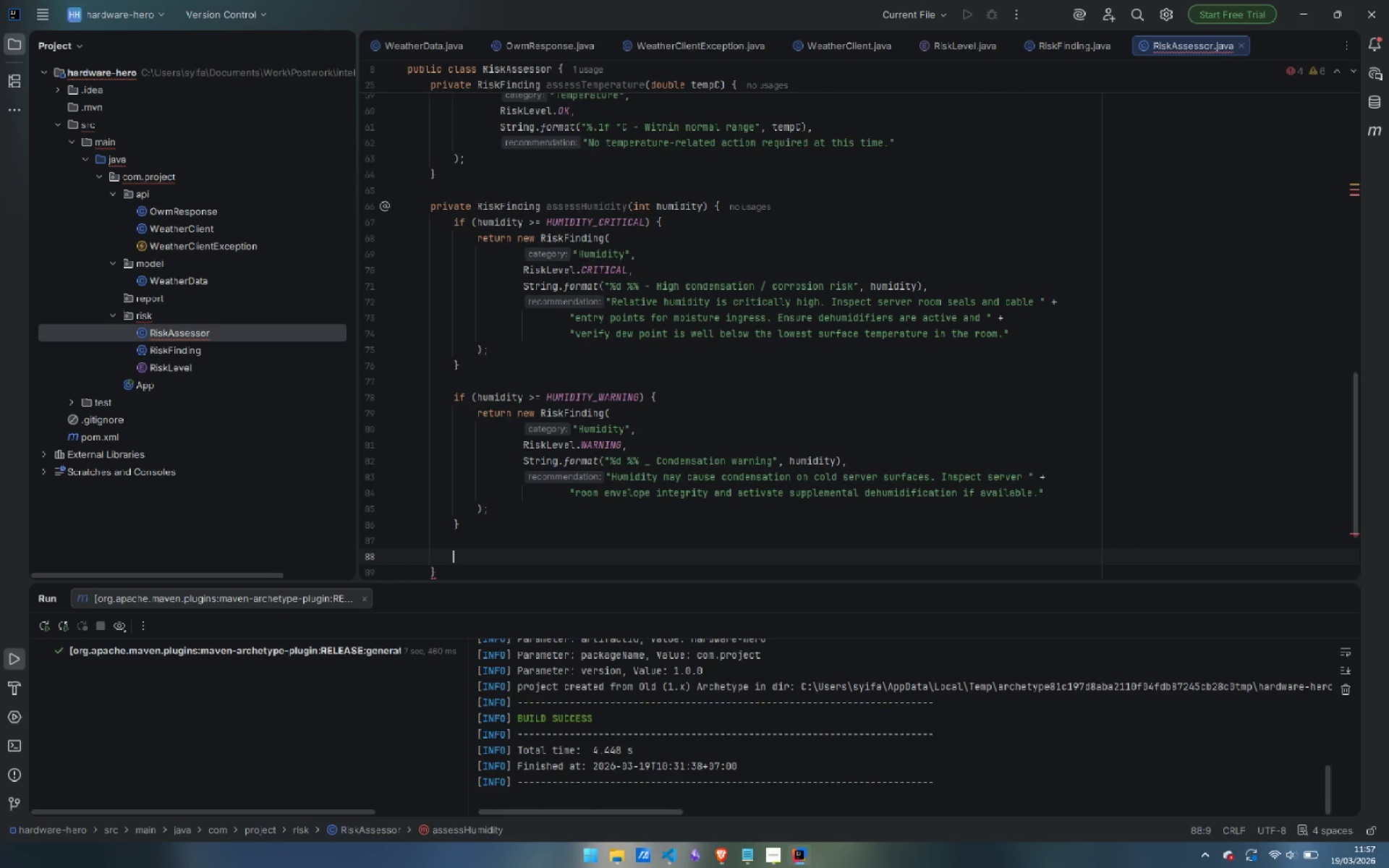 
type(if ()
 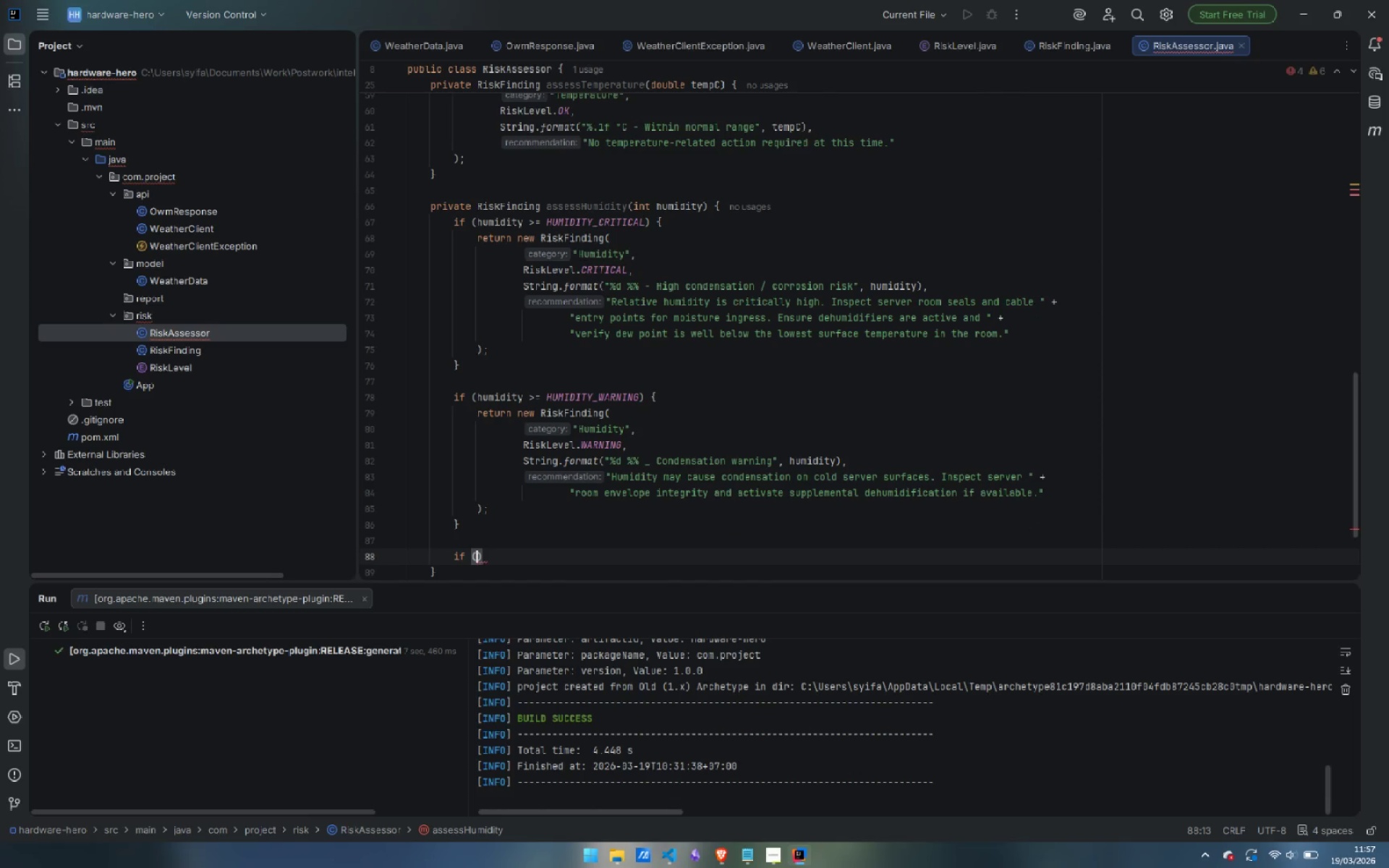 
type(humi)
 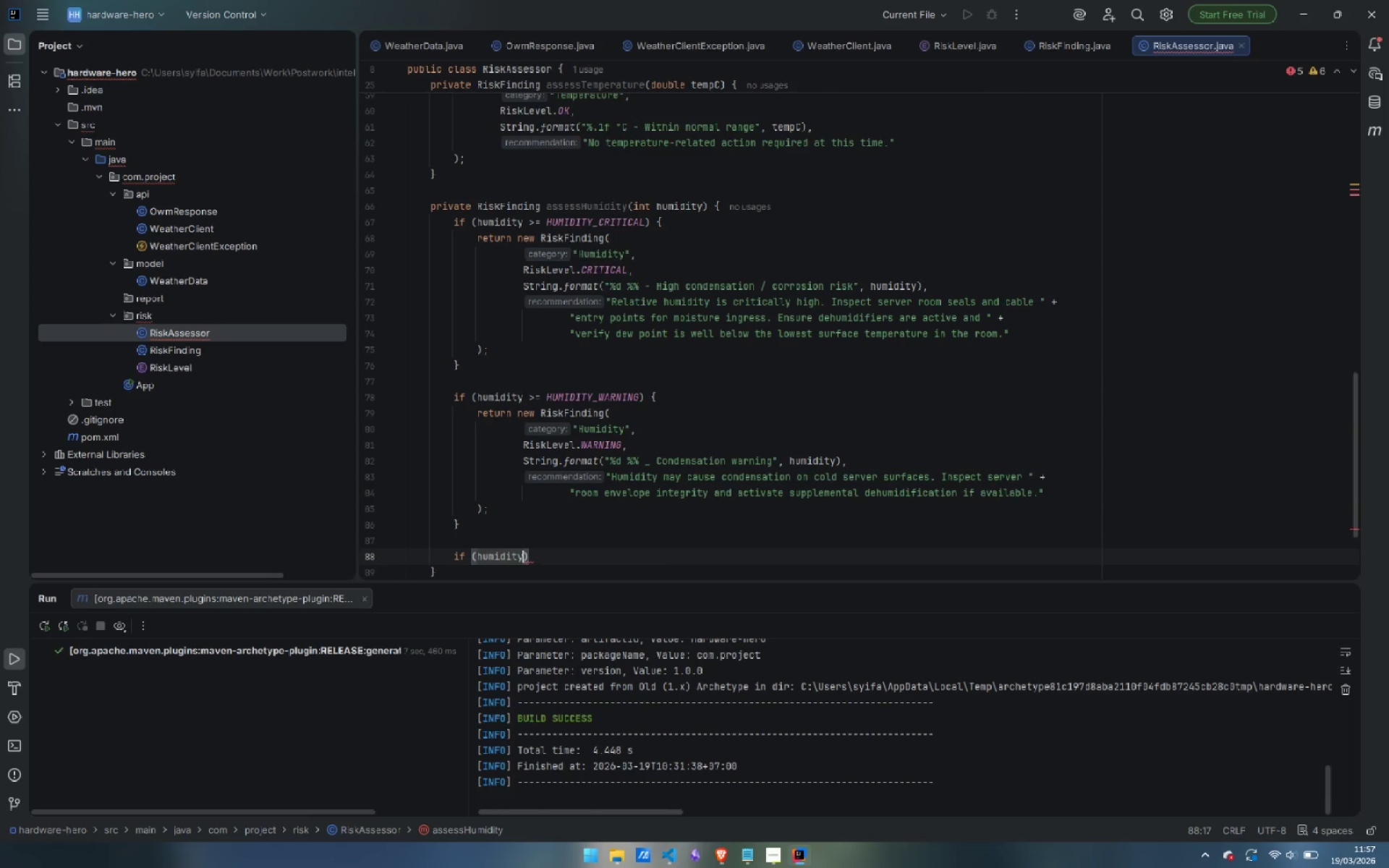 
key(Enter)
 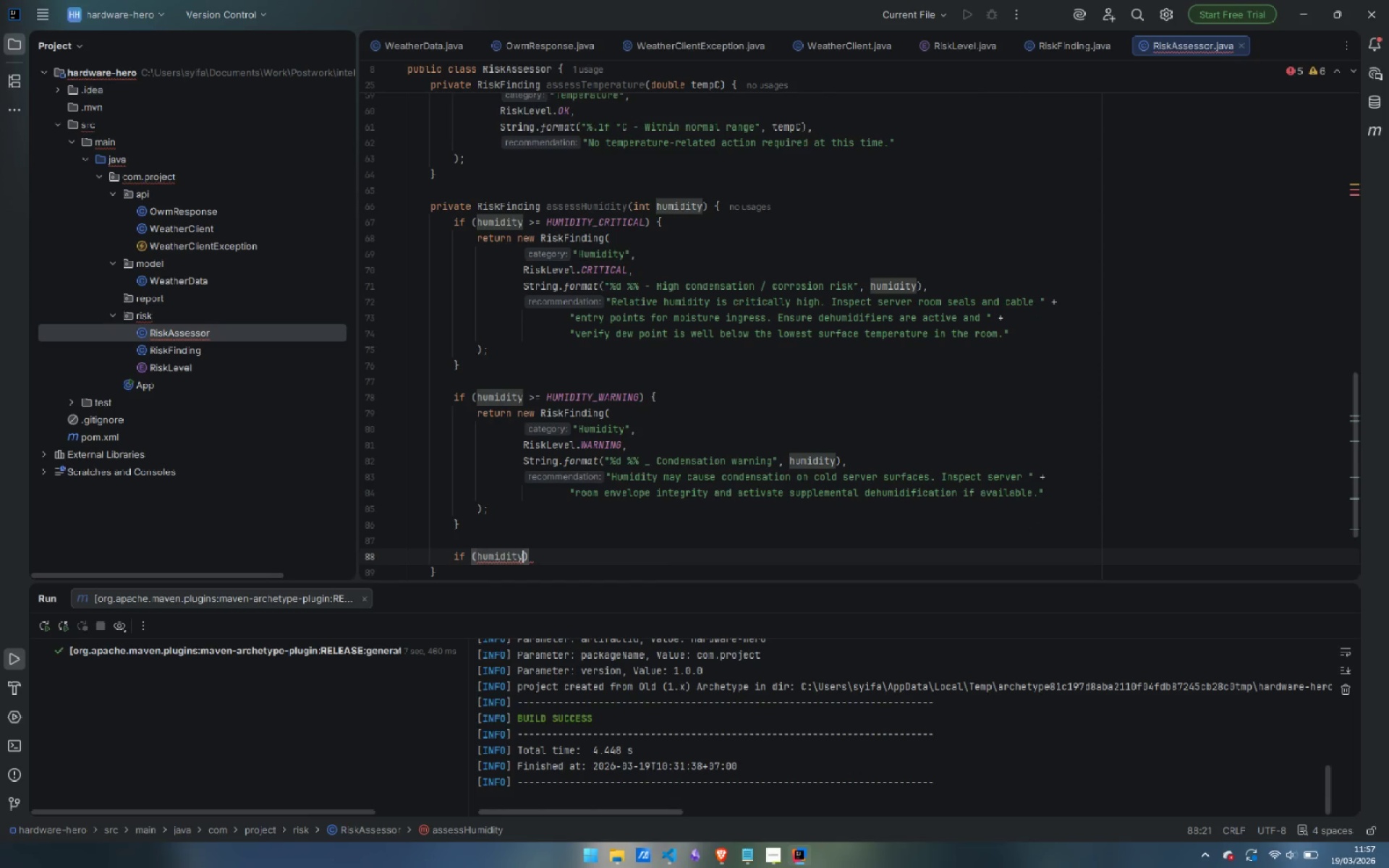 
type( >= AD)
 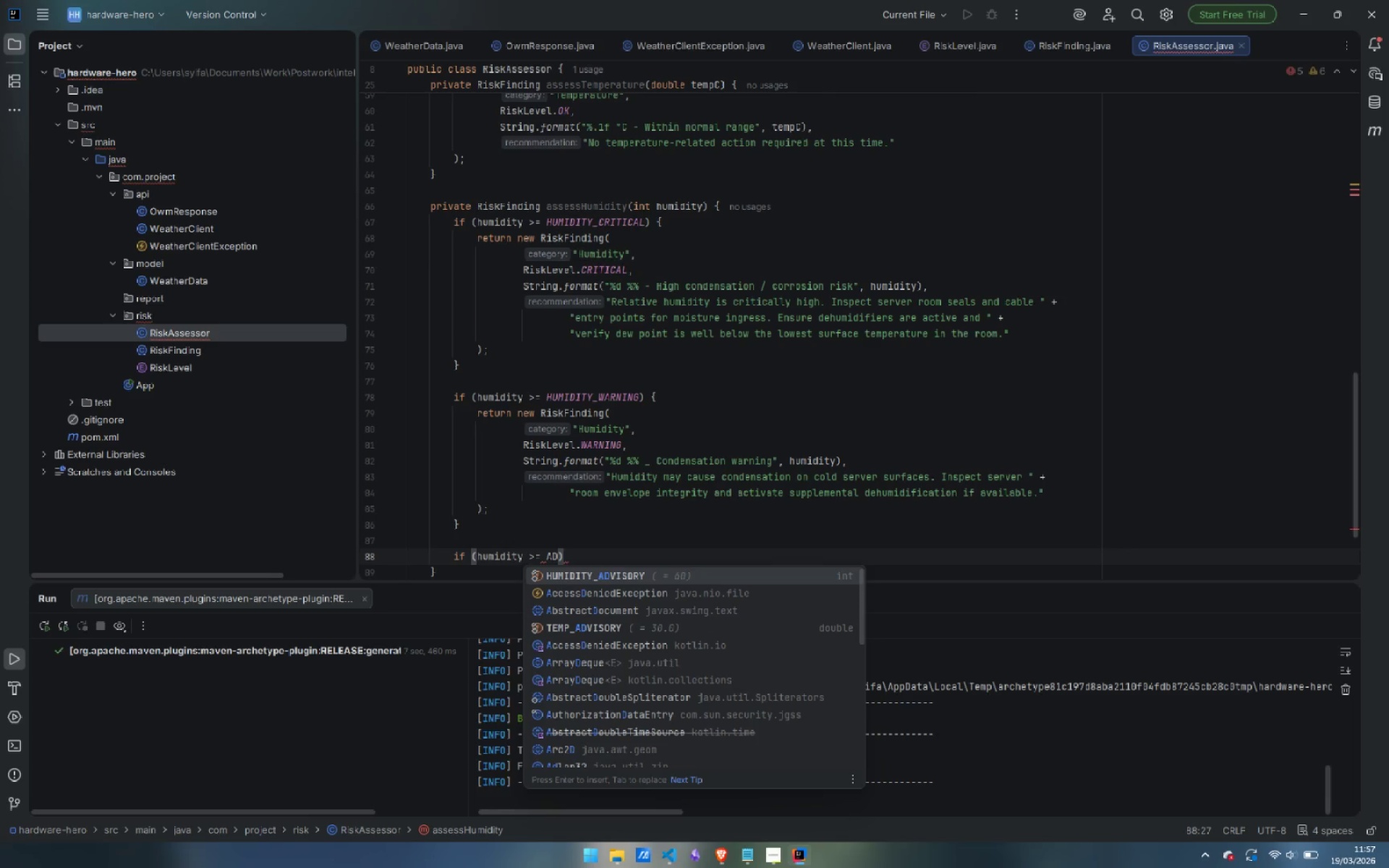 
key(Enter)
 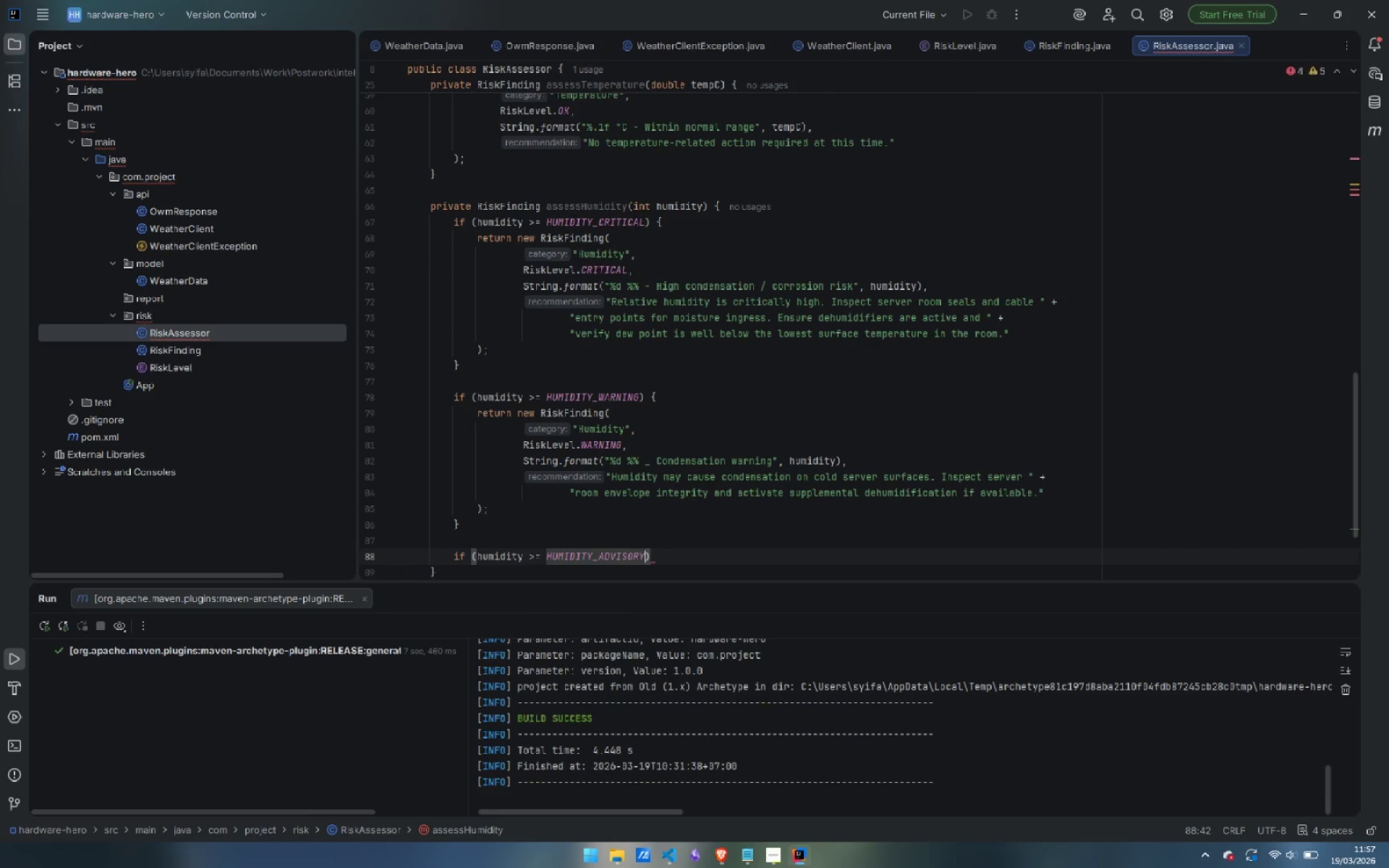 
key(ArrowRight)
 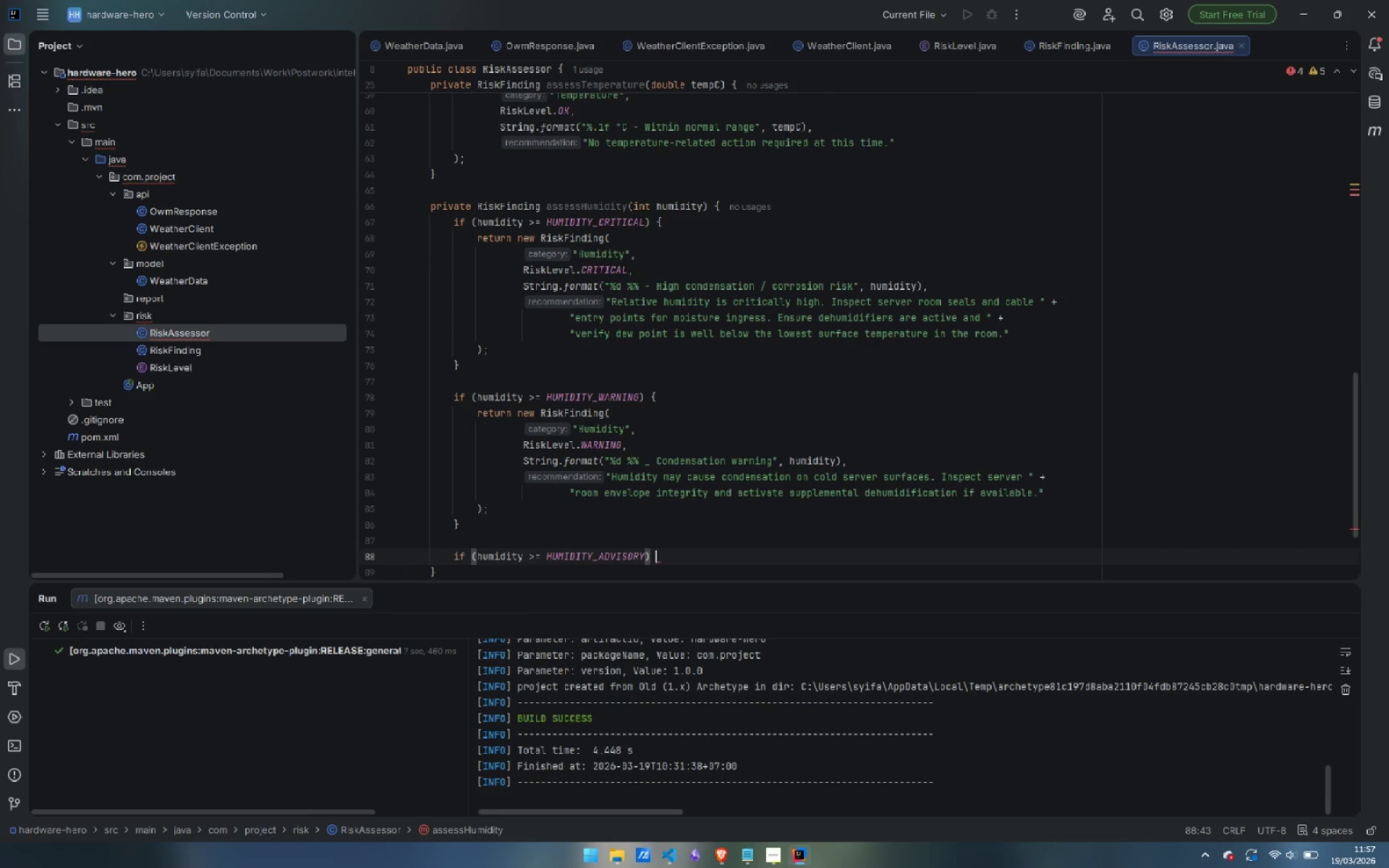 
key(Space)
 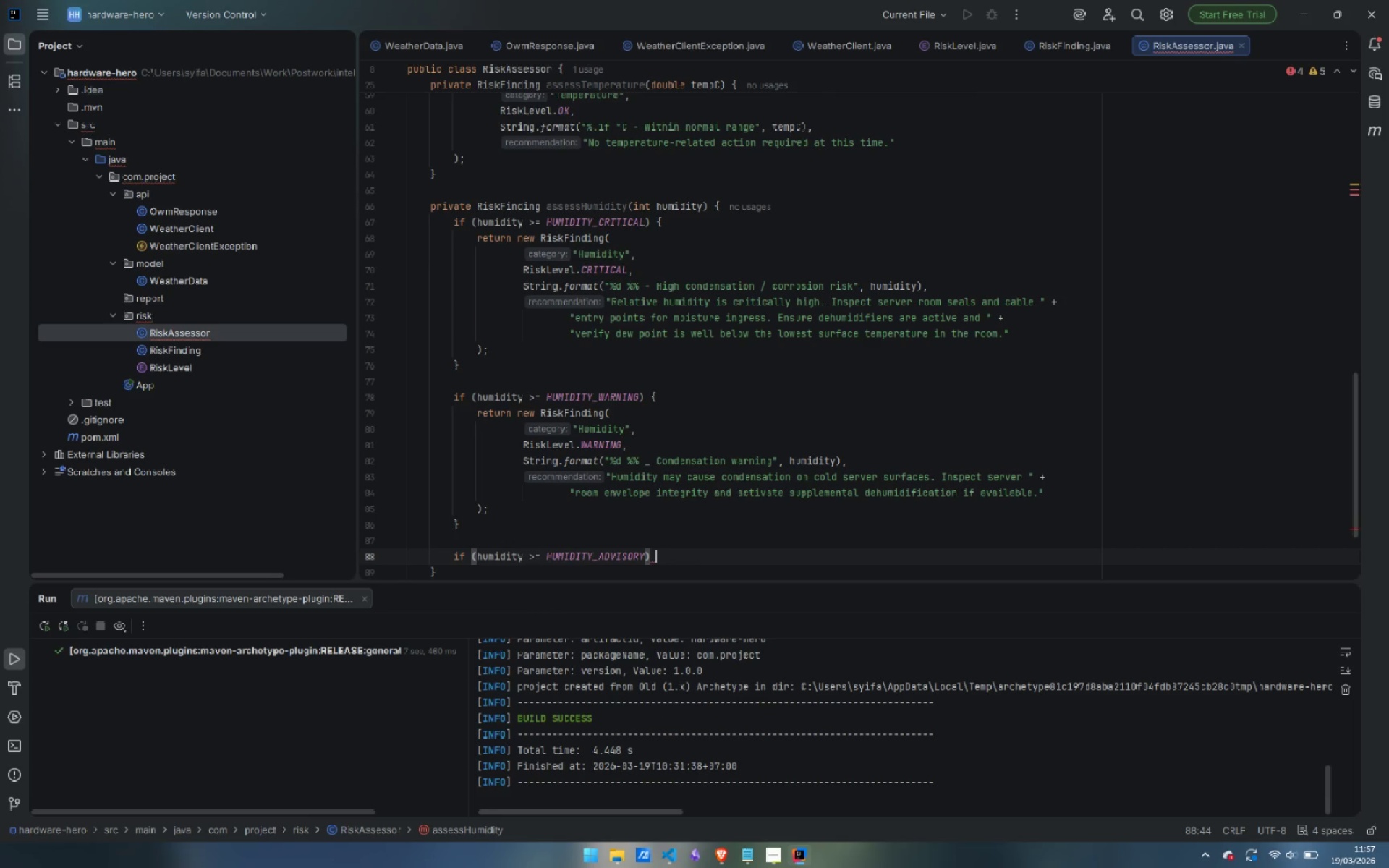 
key(Shift+BracketLeft)
 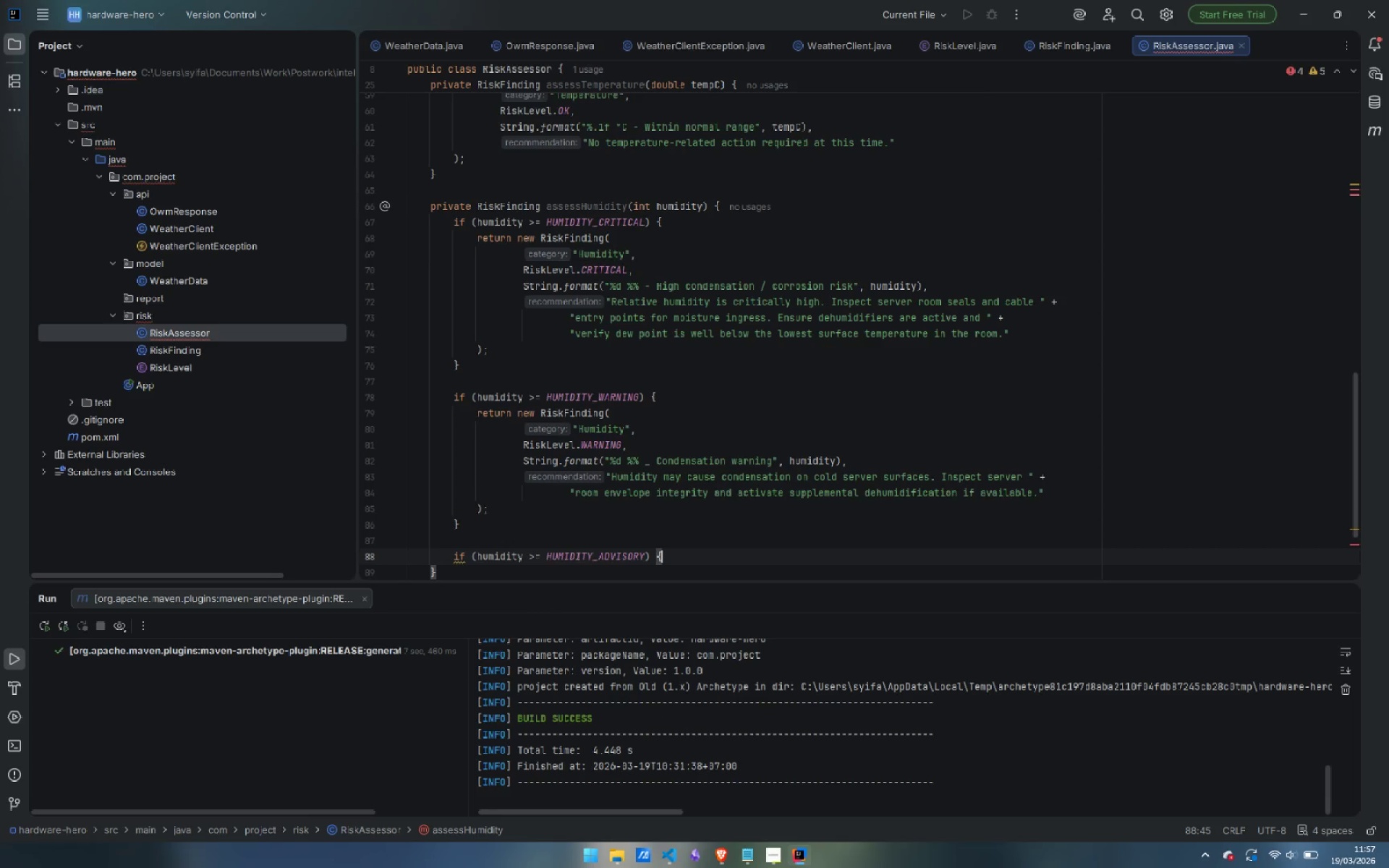 
key(Enter)
 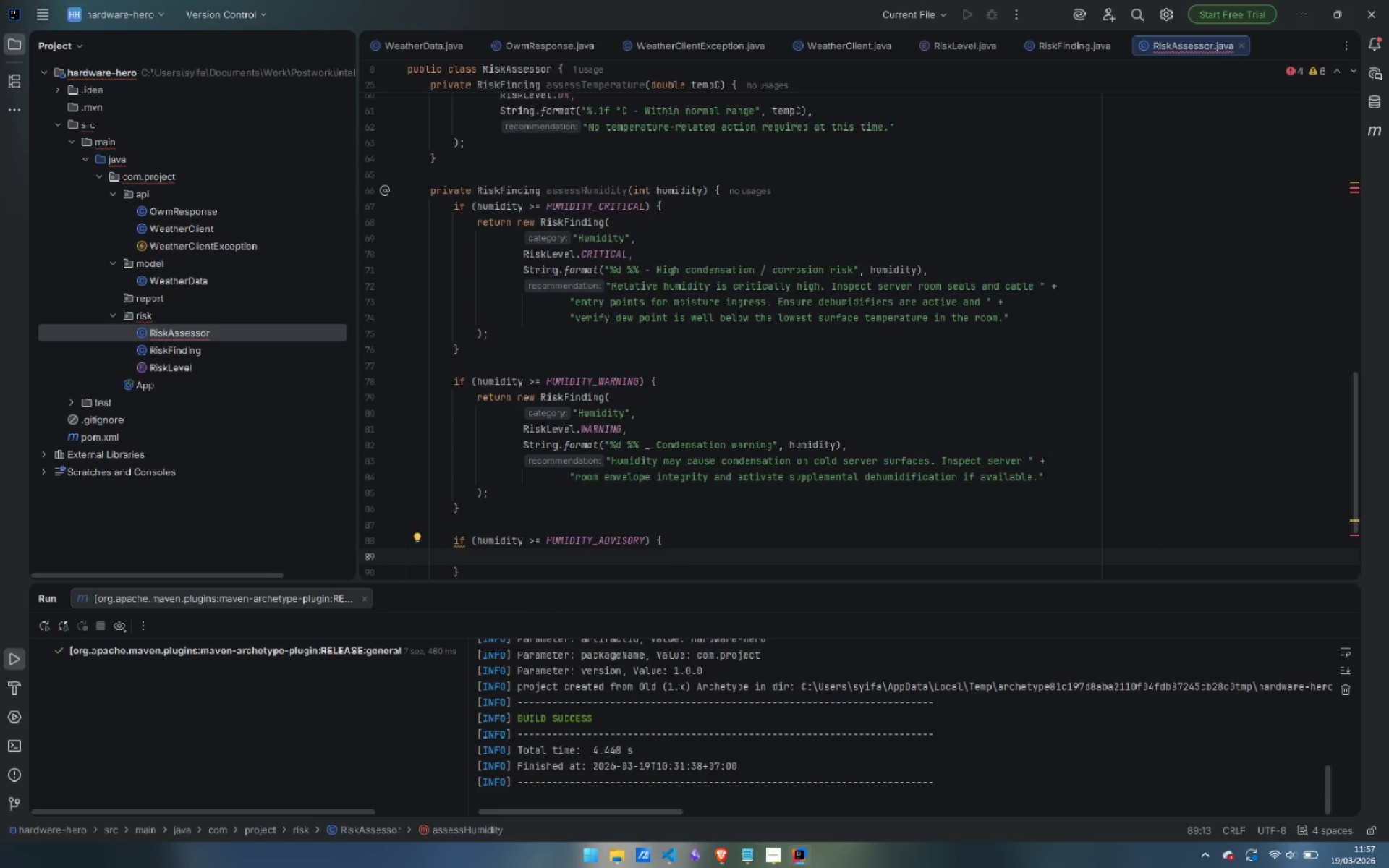 
type(retu)
 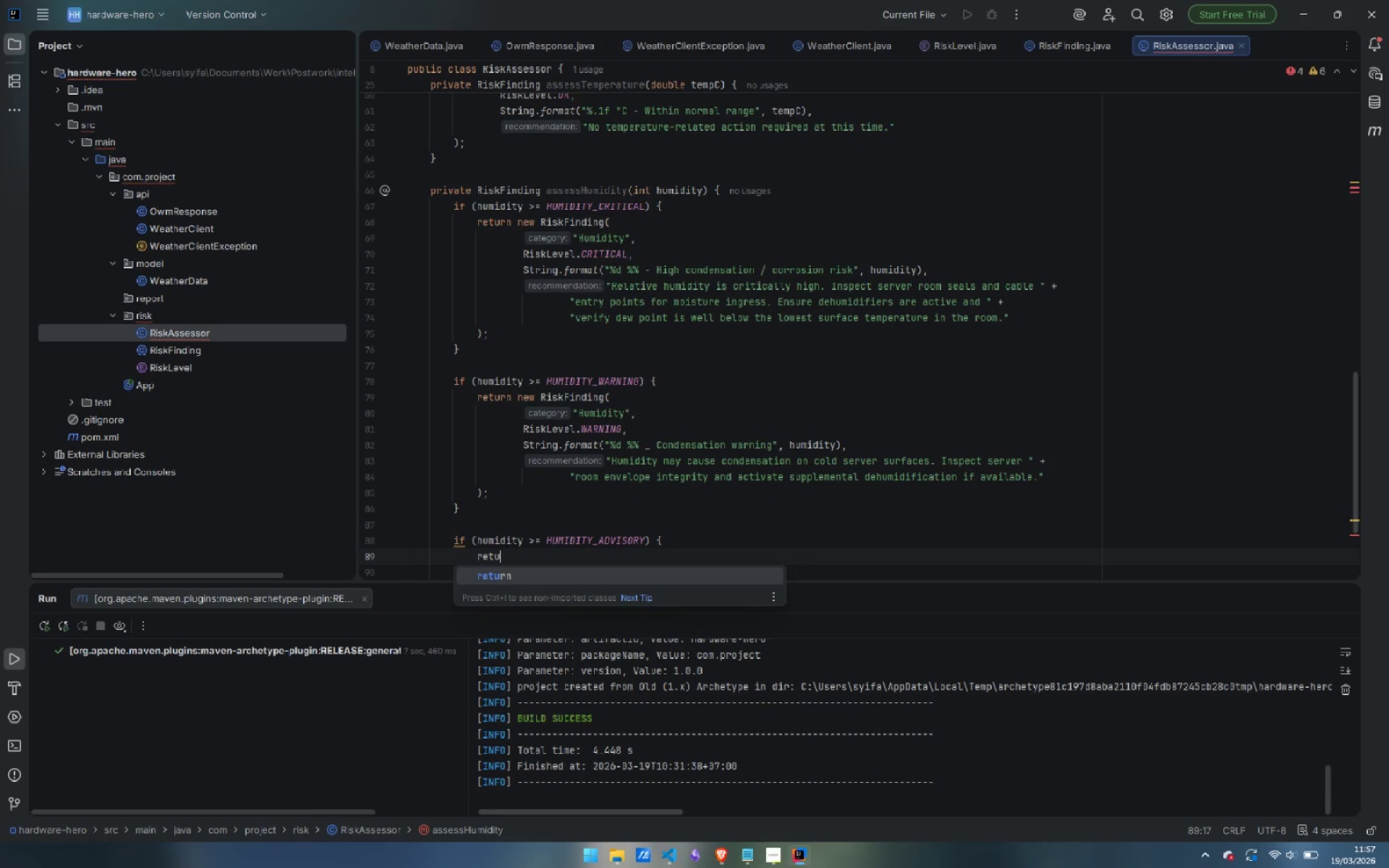 
key(Enter)
 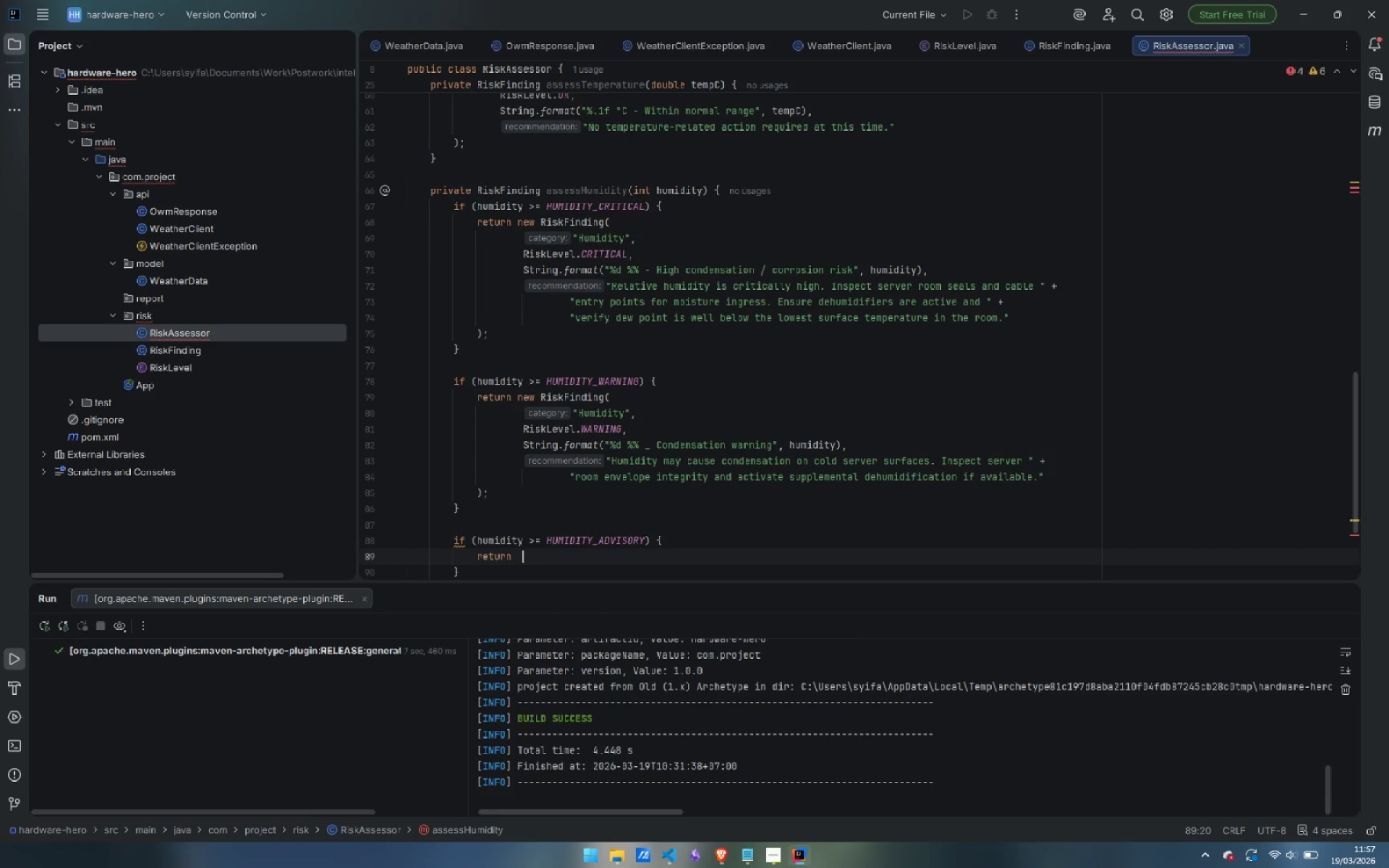 
type( )
key(Backspace)
type(new Risk)
 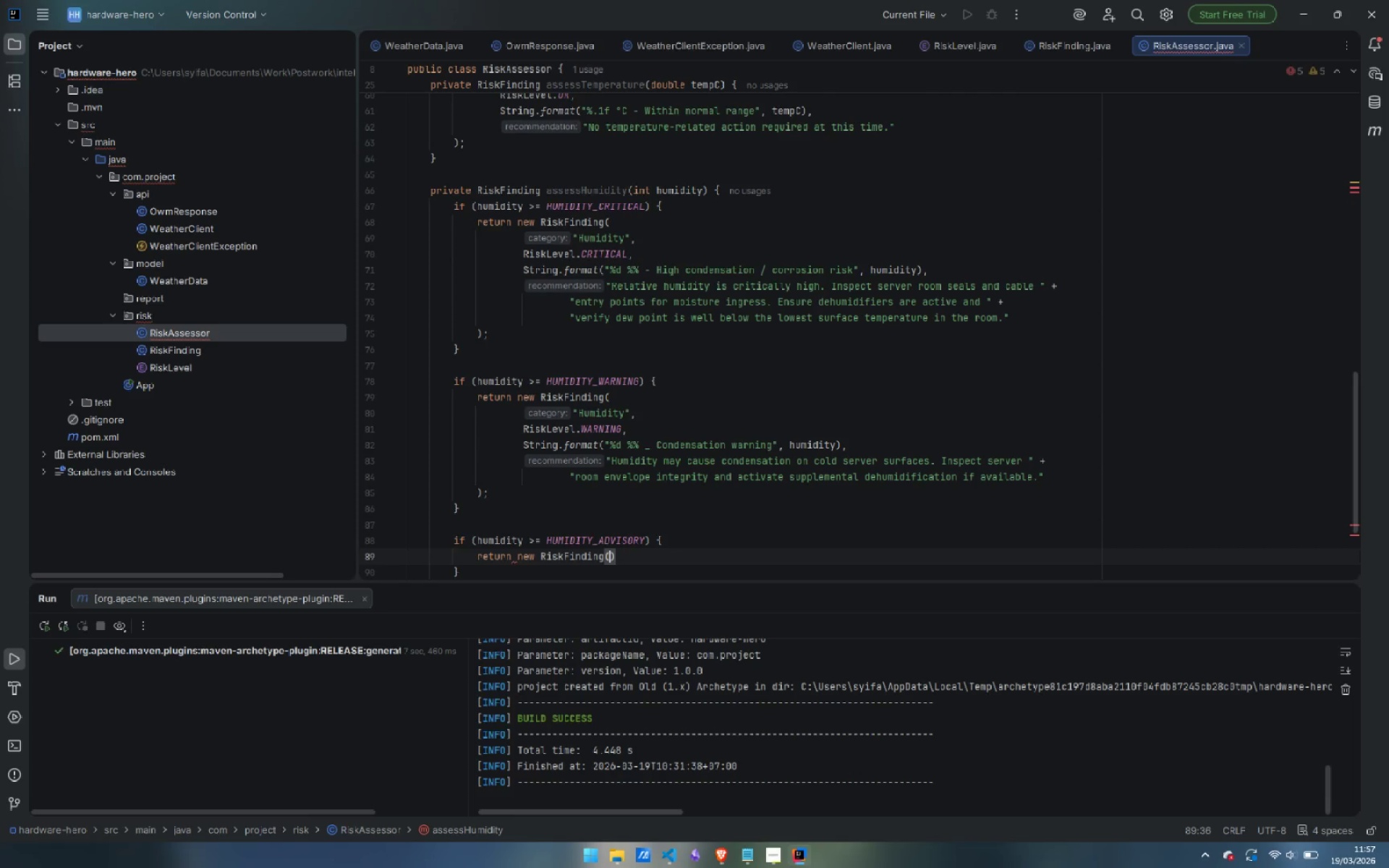 
 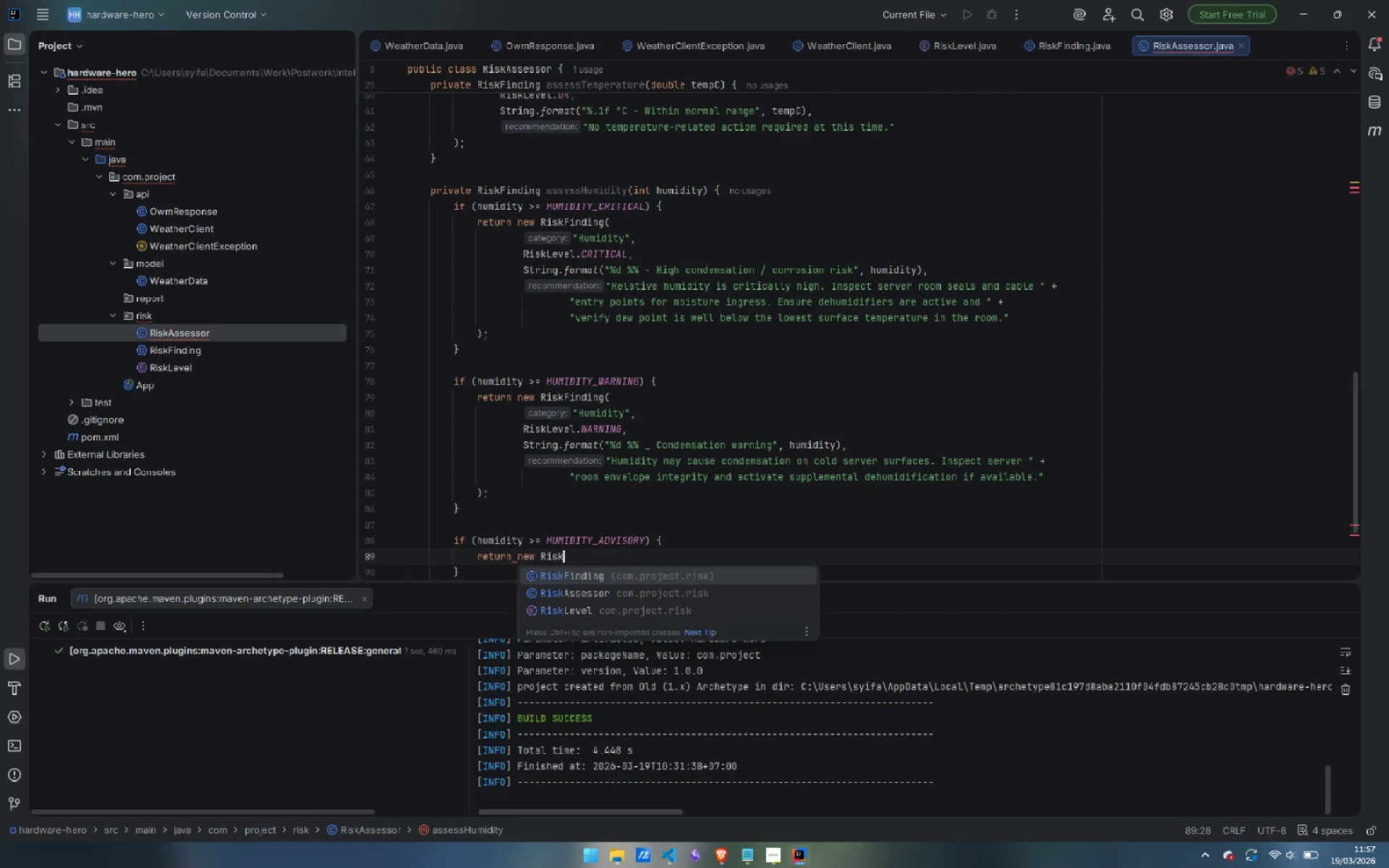 
key(Enter)
 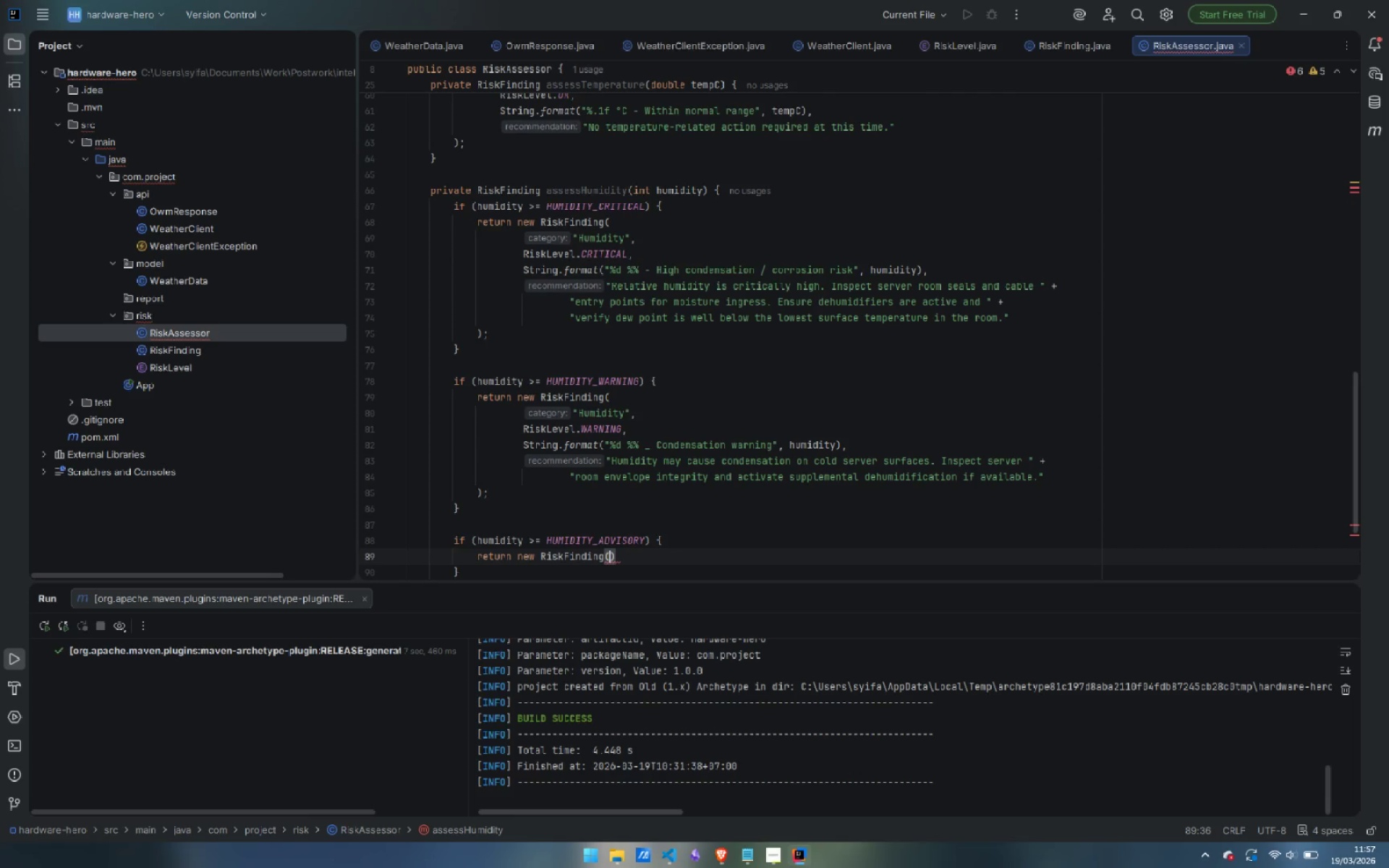 
key(Enter)
 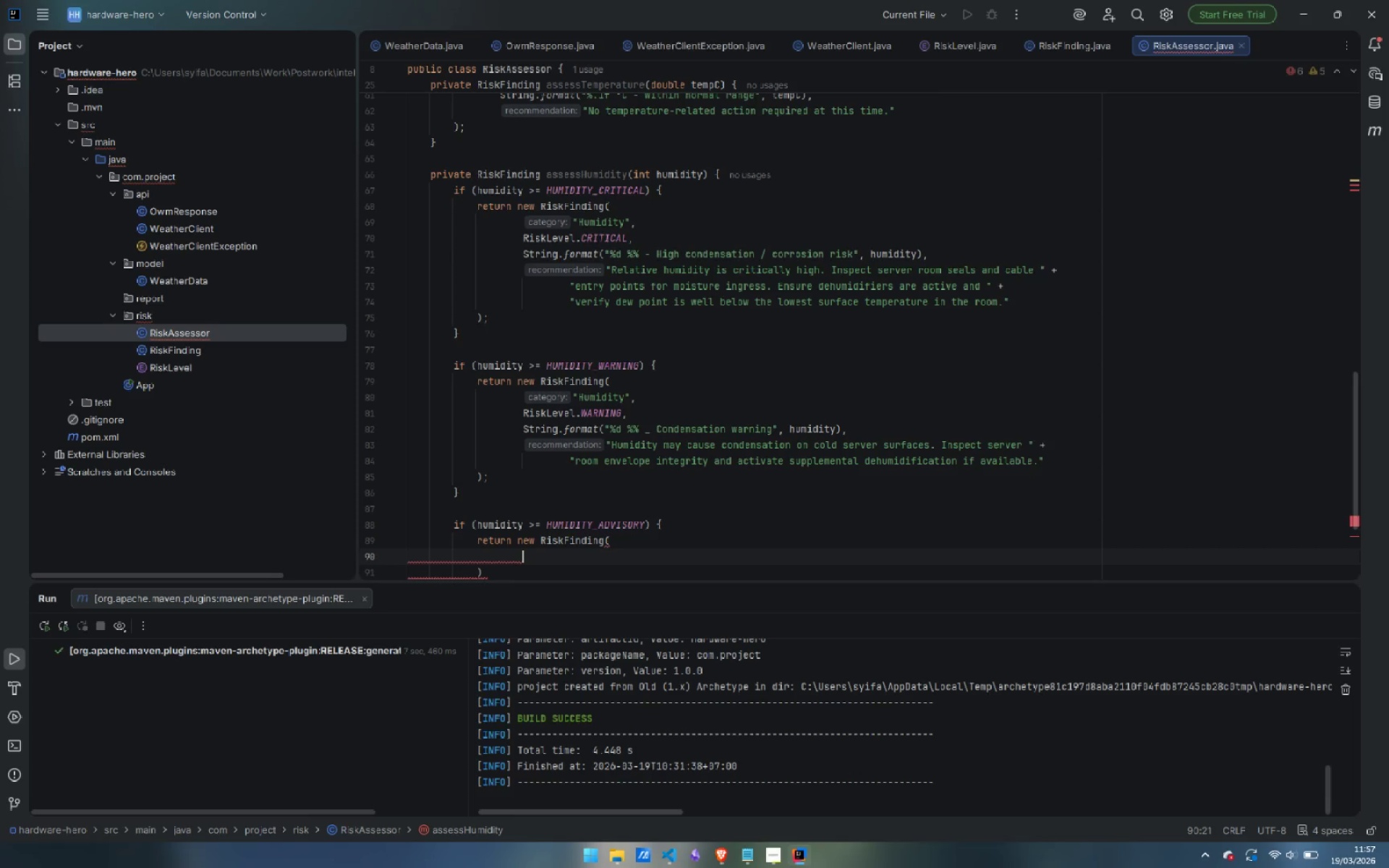 
type("Humidity)
 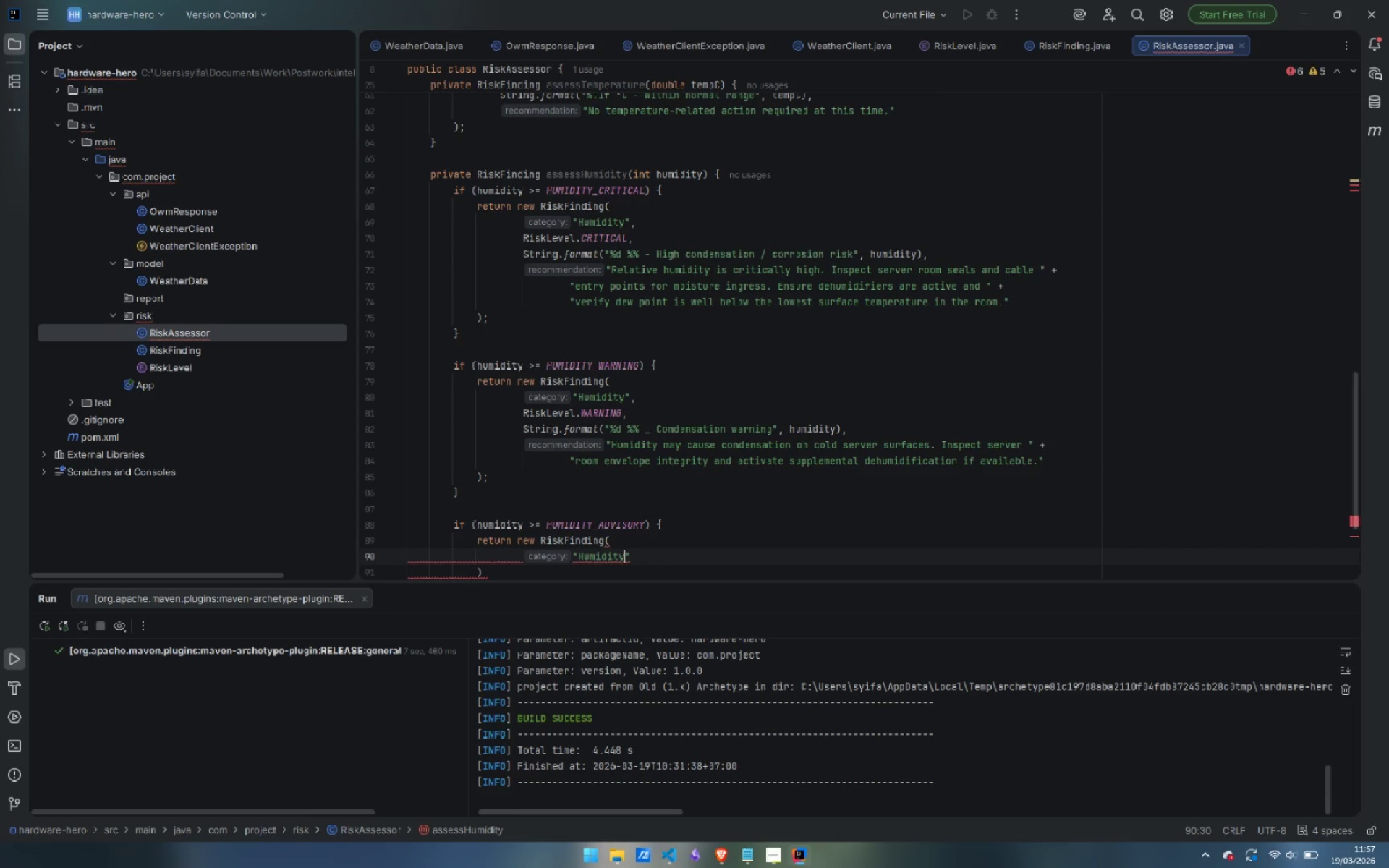 
key(ArrowRight)
 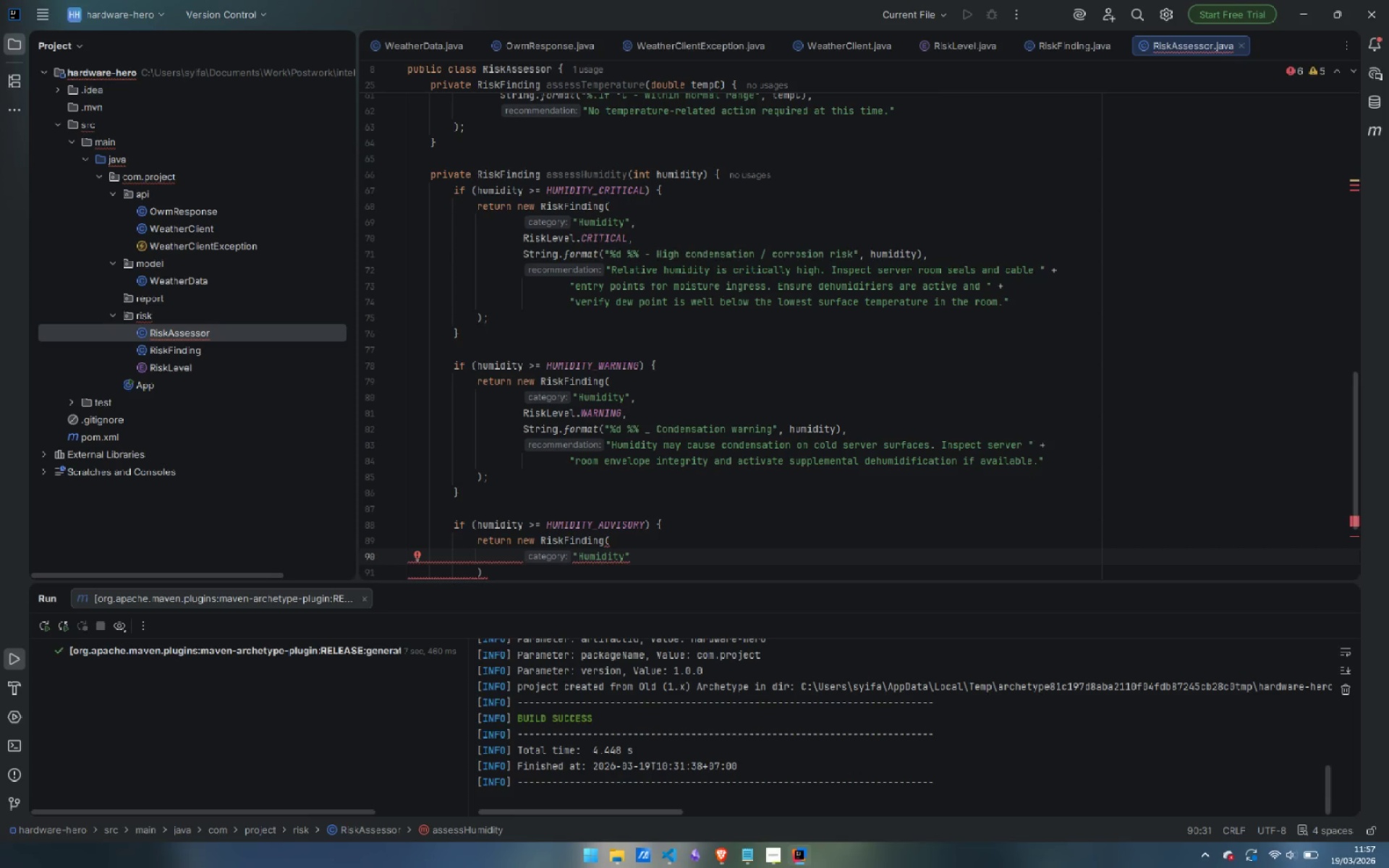 
key(Comma)
 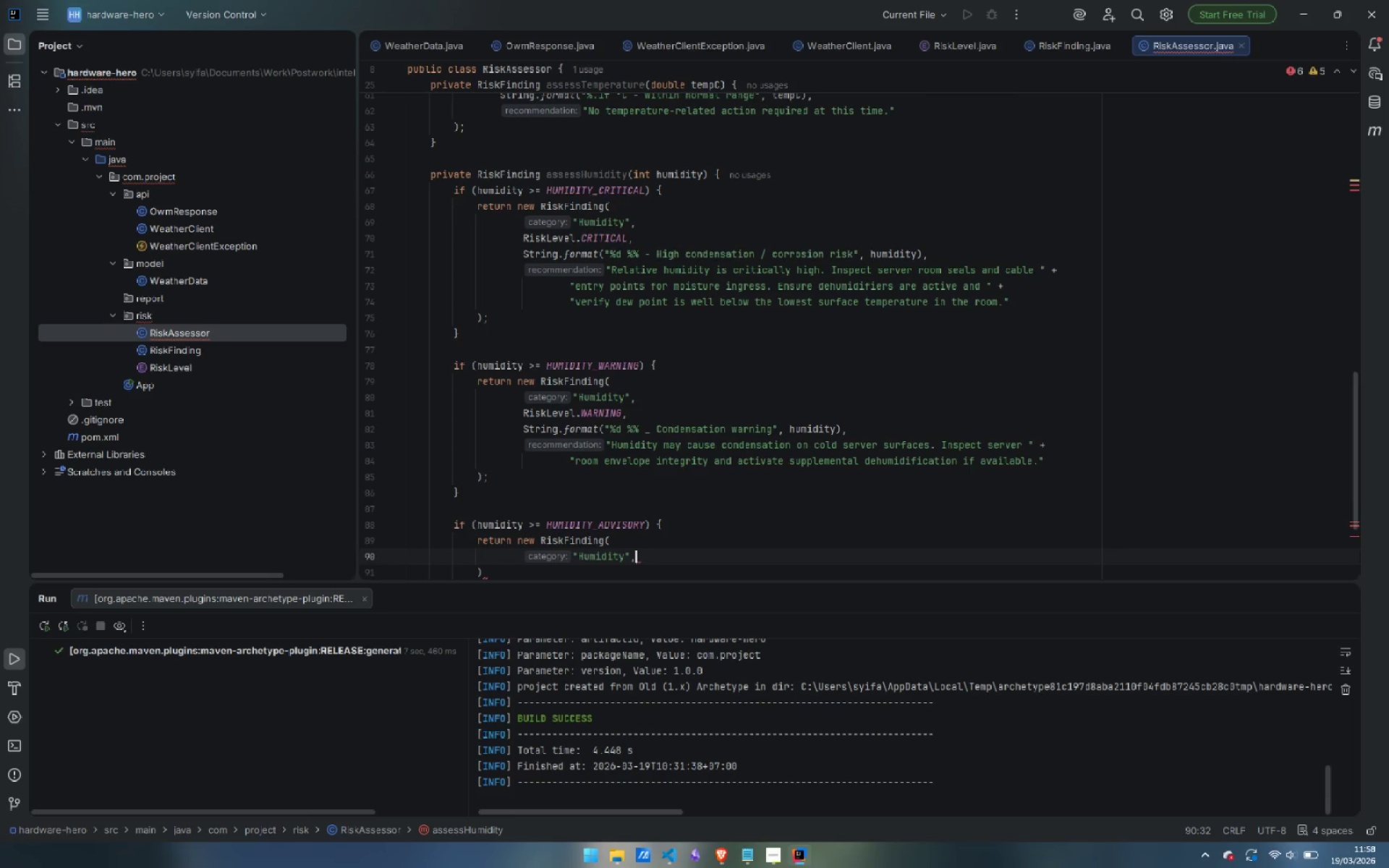 
key(Enter)
 